 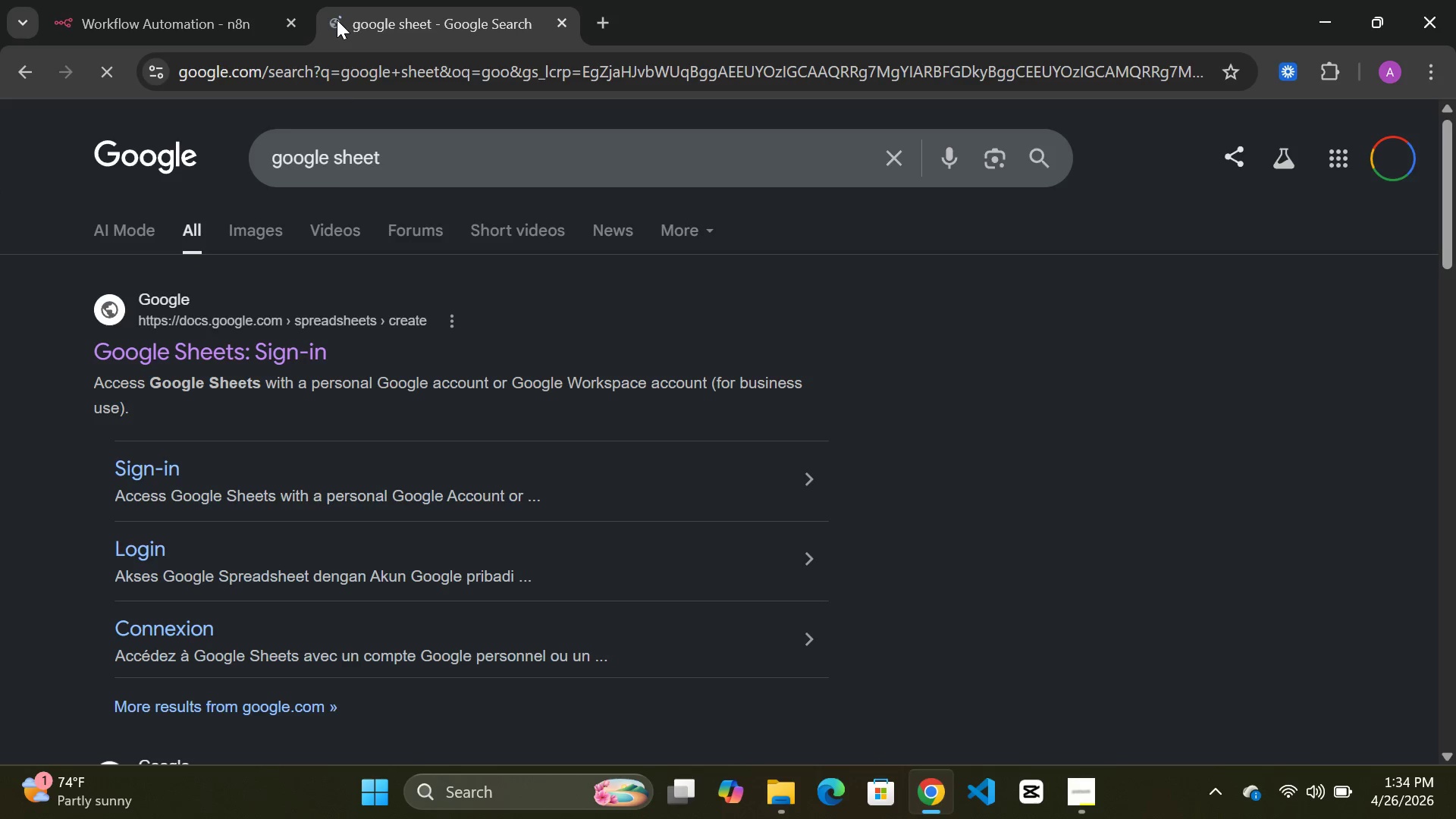 
left_click([239, 353])
 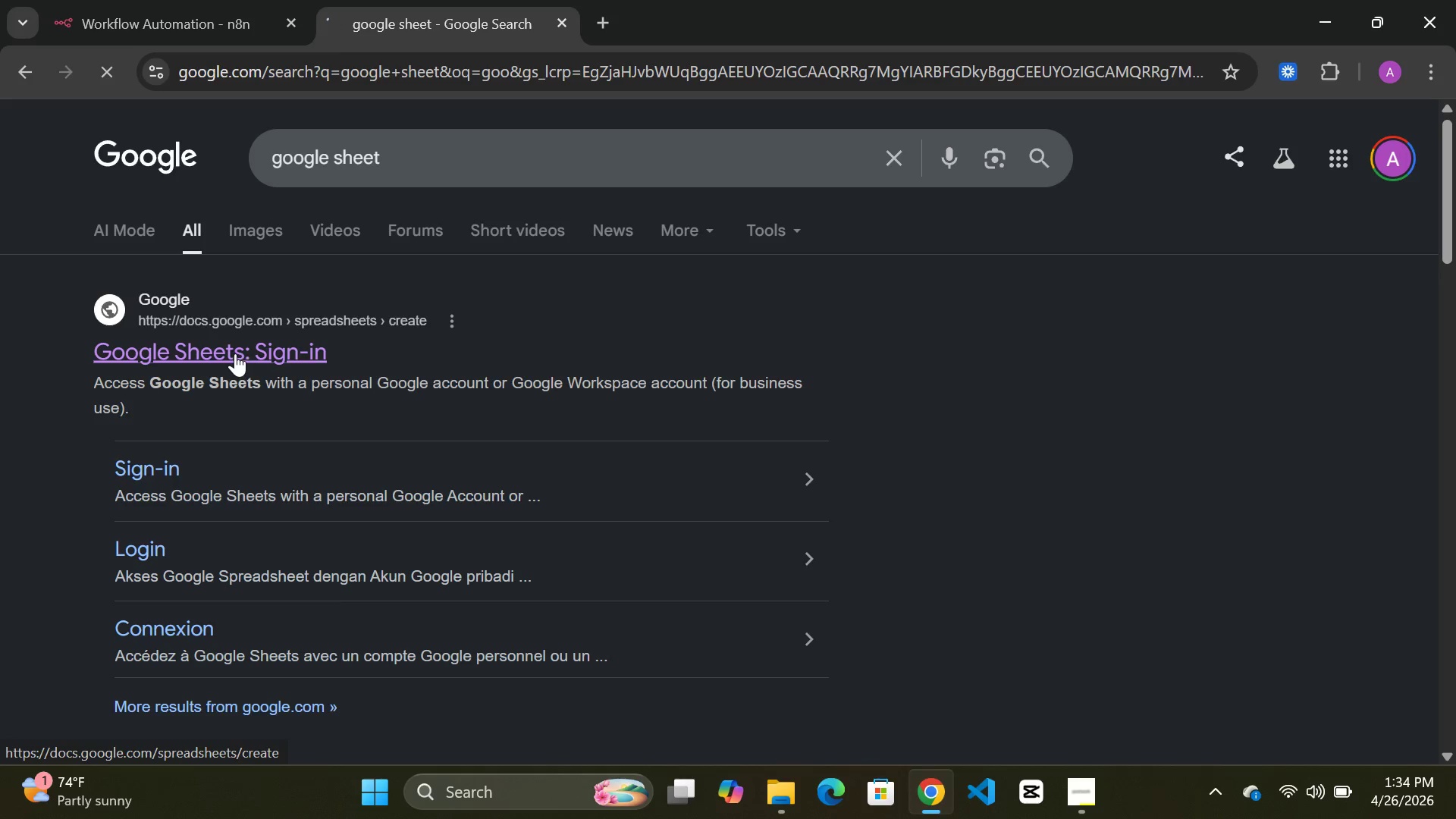 
double_click([235, 353])
 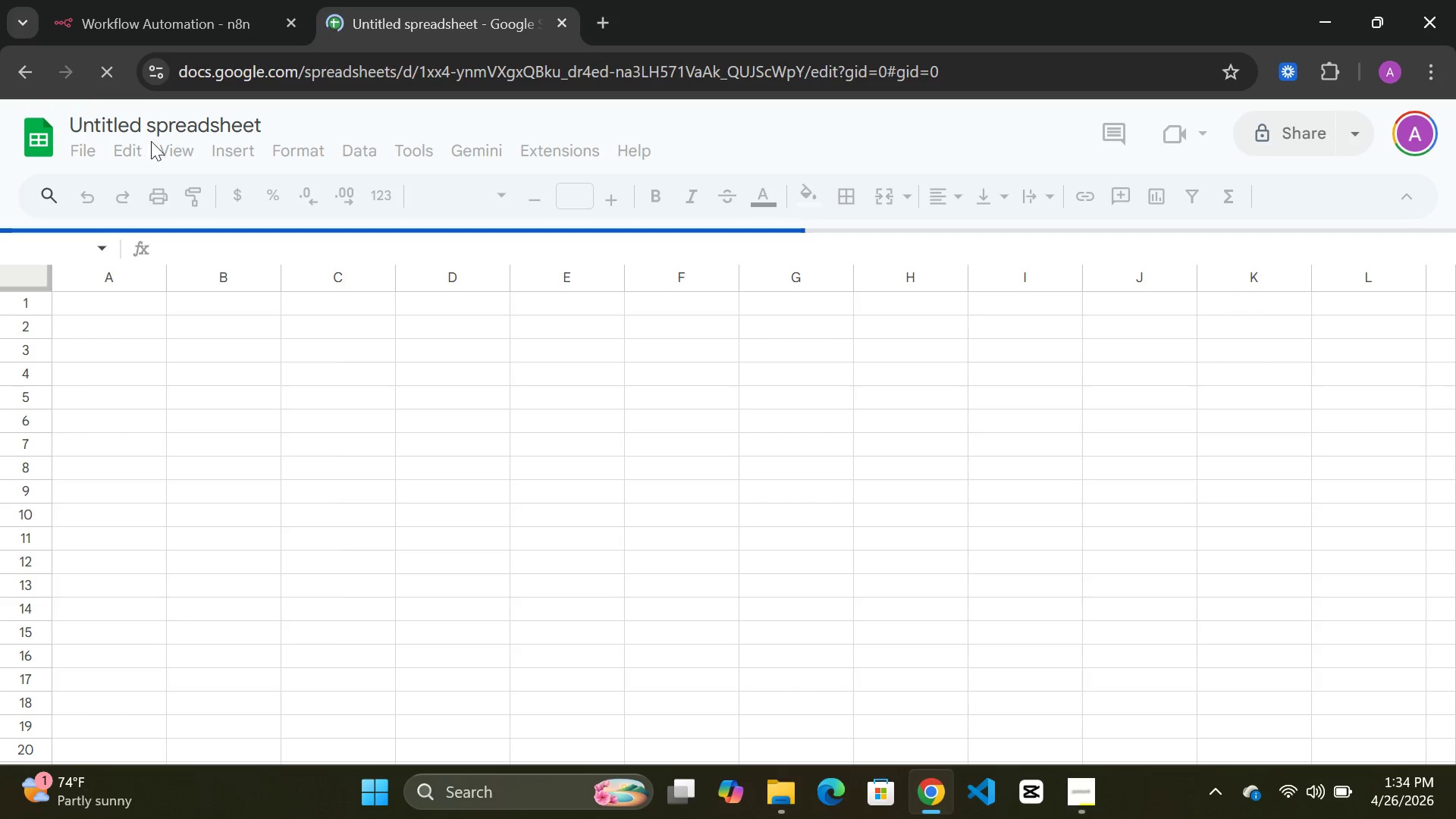 
wait(6.64)
 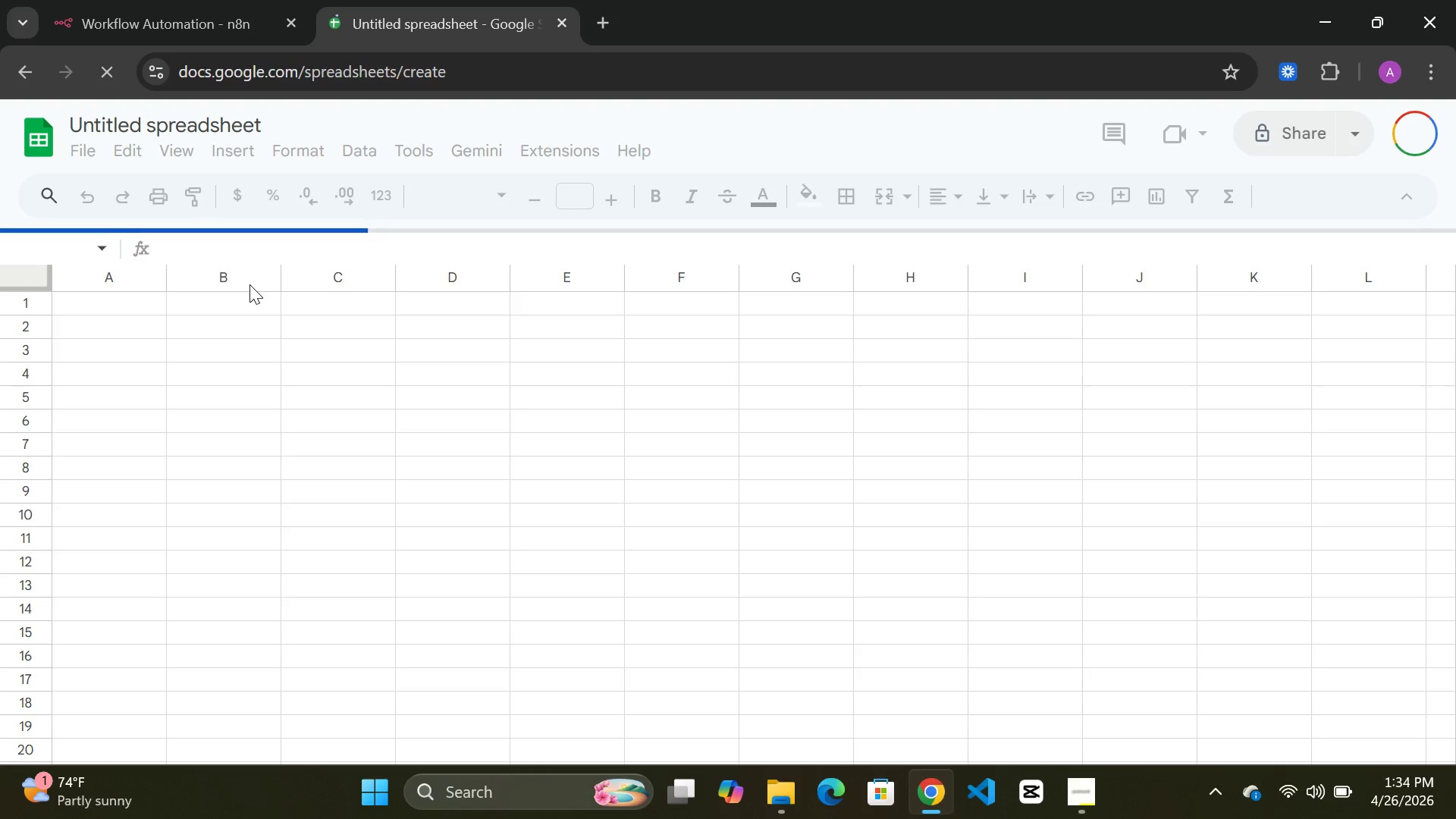 
left_click([211, 115])
 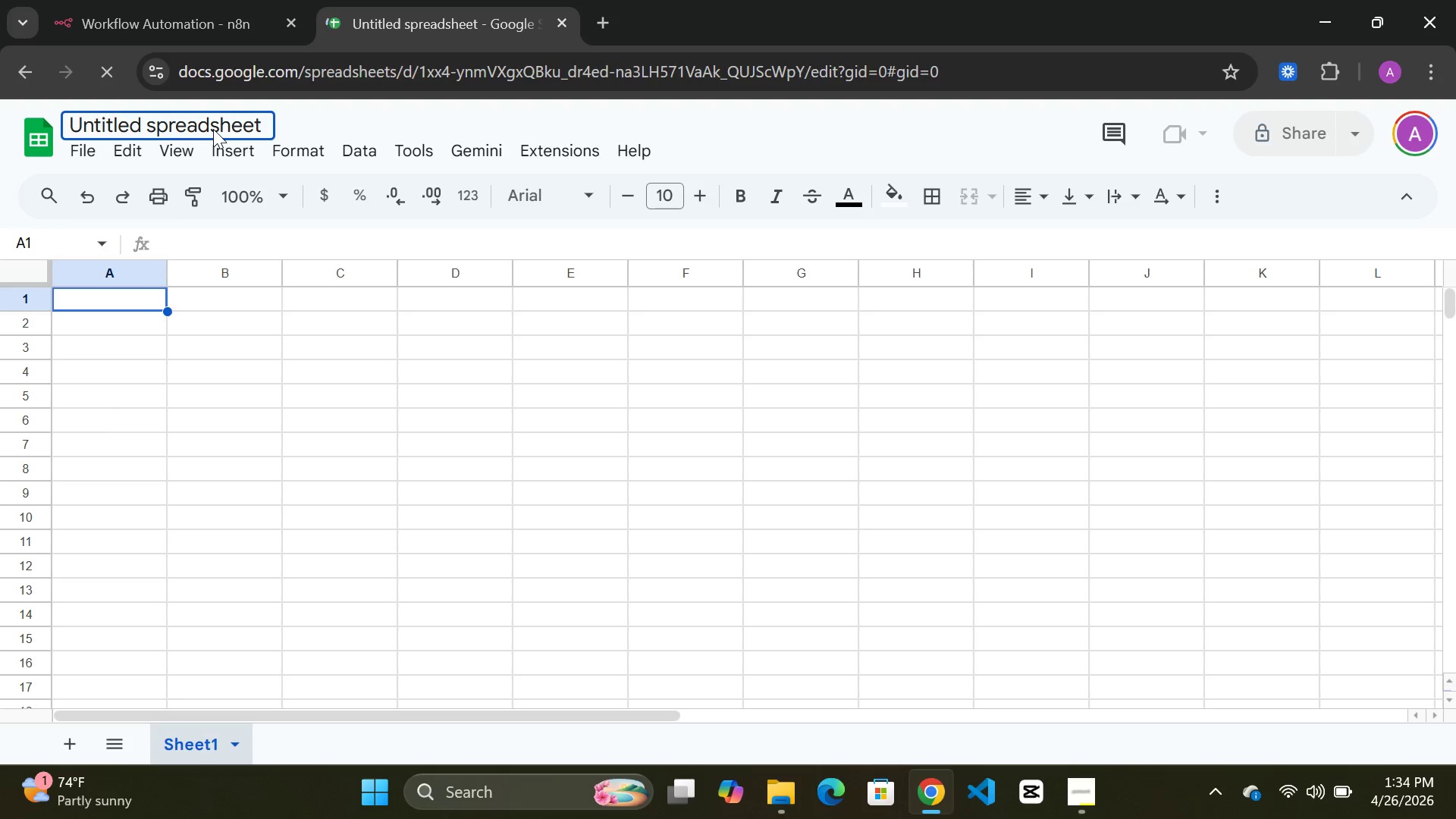 
key(Control+A)
 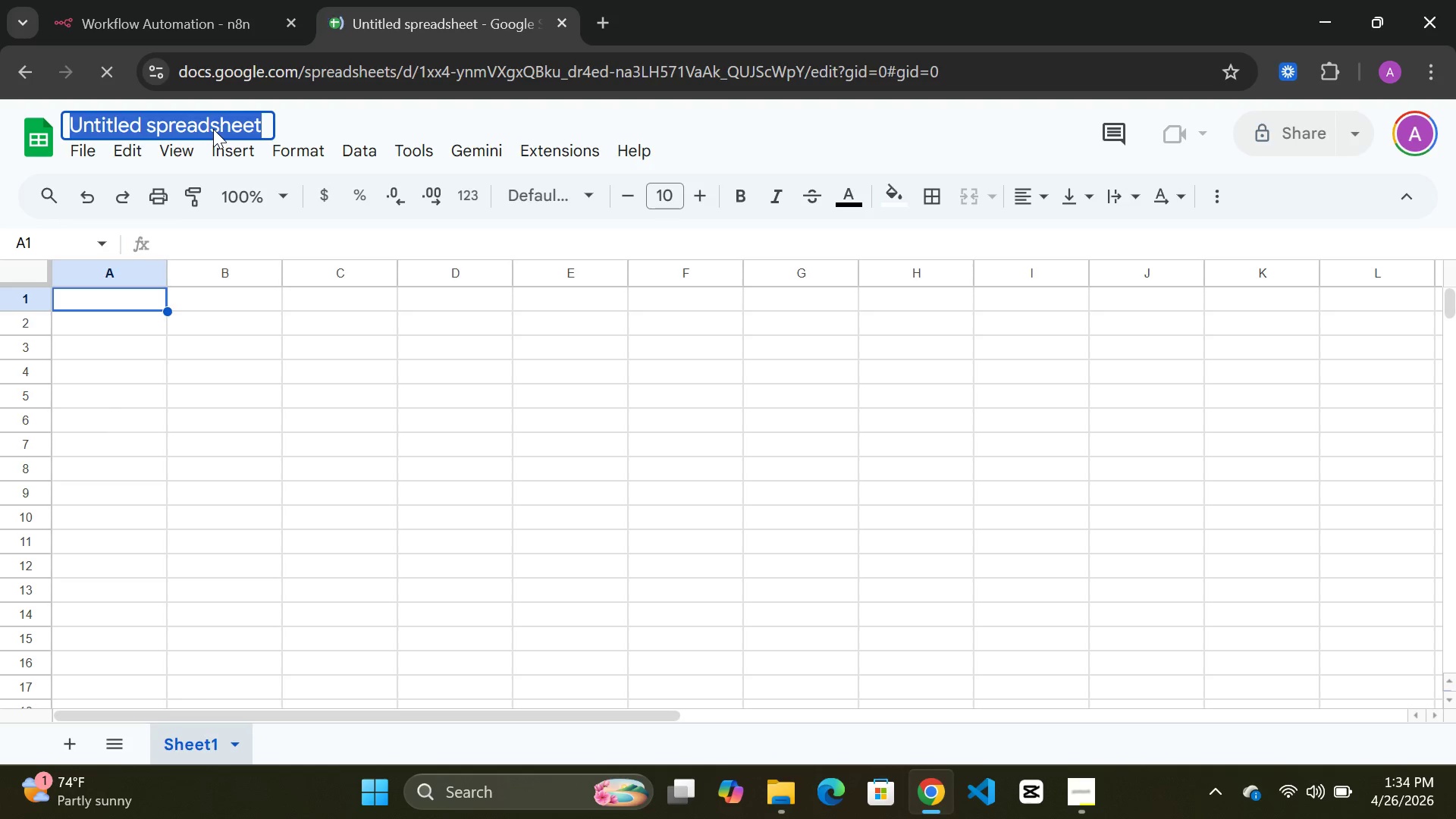 
key(Delete)
 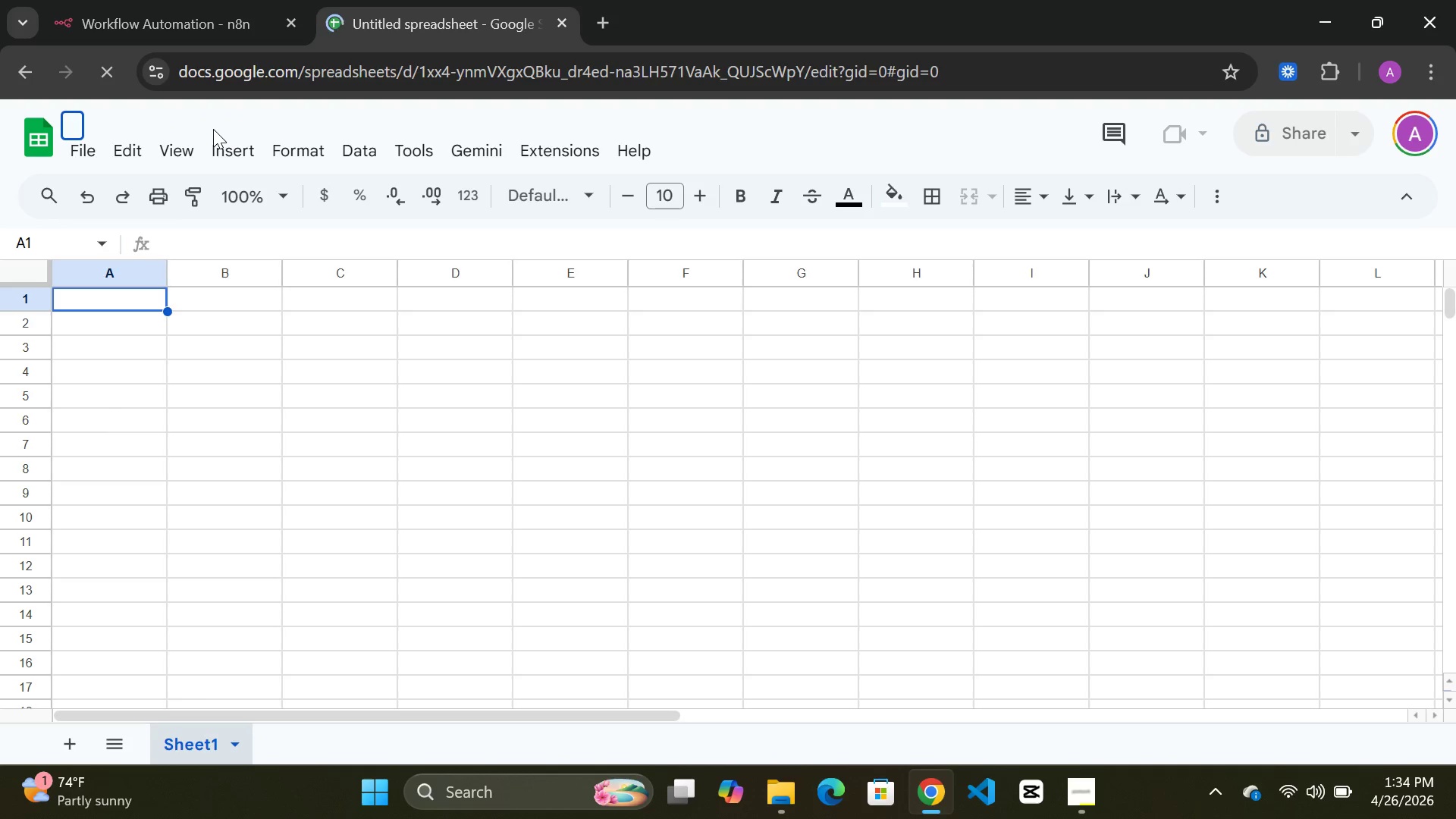 
type(Tutor KNowledge)
key(Backspace)
key(Backspace)
key(Backspace)
key(Backspace)
key(Backspace)
key(Backspace)
key(Backspace)
key(Backspace)
 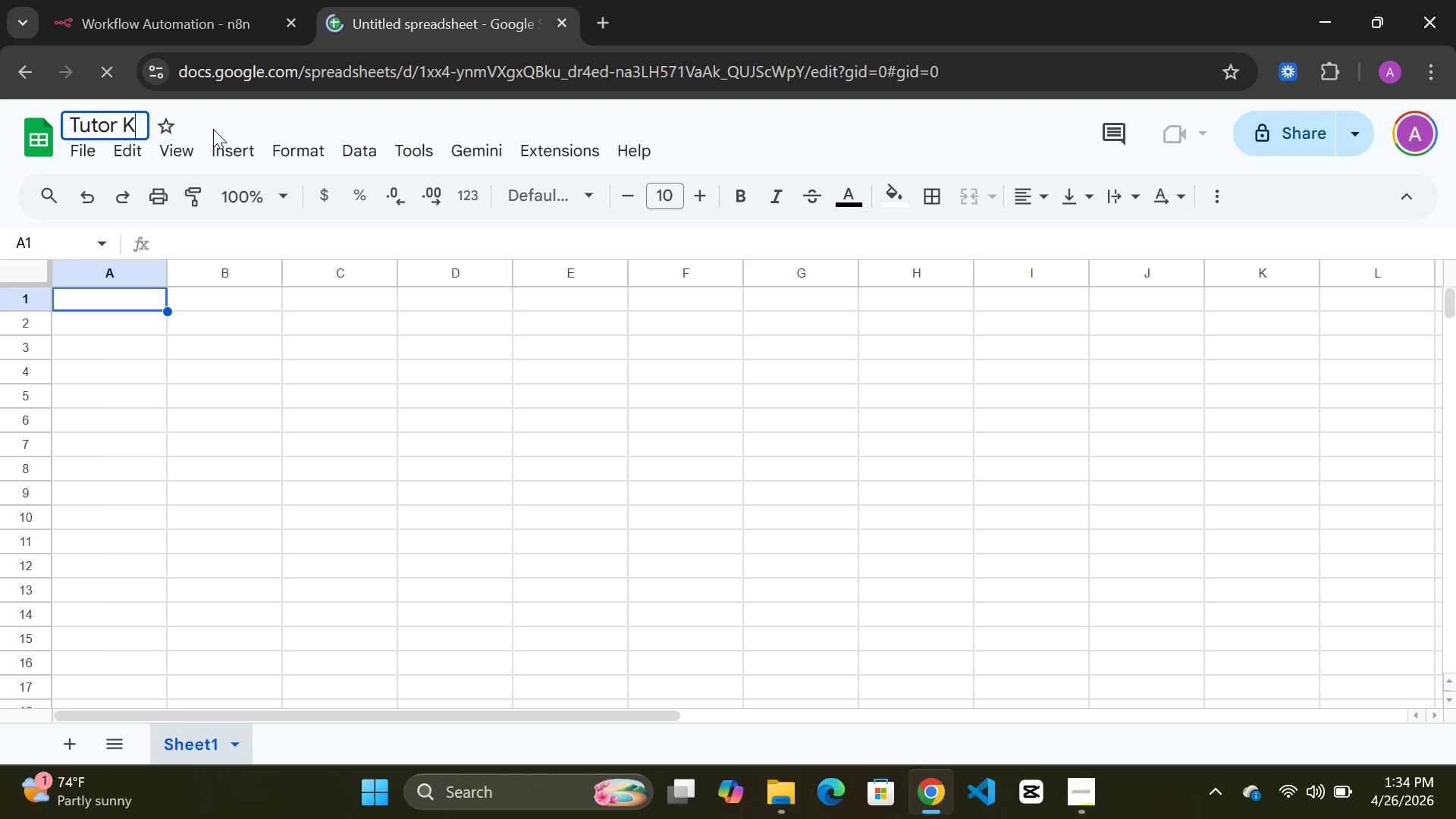 
type(nowlege)
key(Backspace)
key(Backspace)
type(dge a)
key(Backspace)
type(Base)
 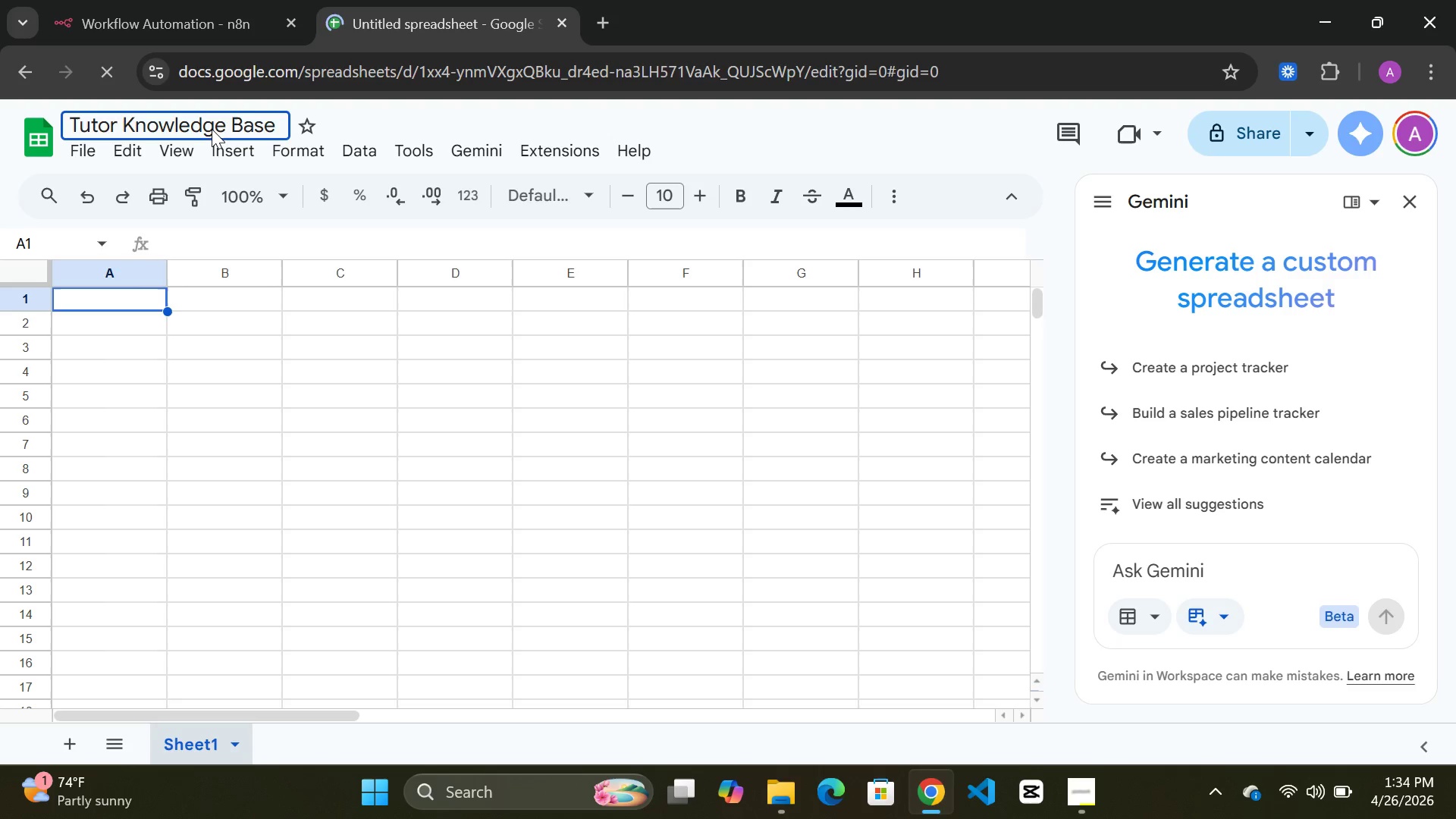 
scroll: coordinate [212, 129], scroll_direction: up, amount: 1.0
 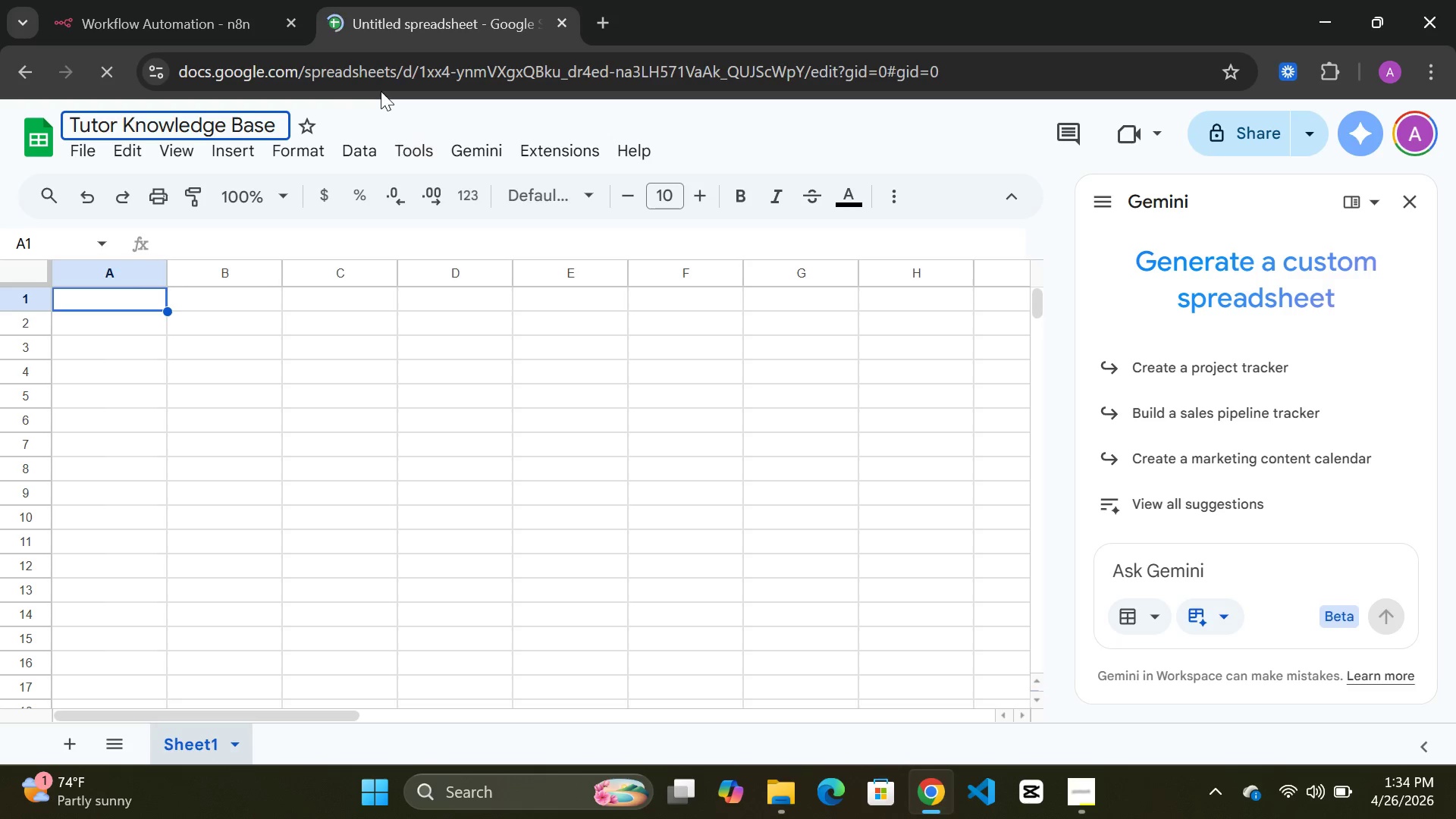 
left_click([381, 91])
 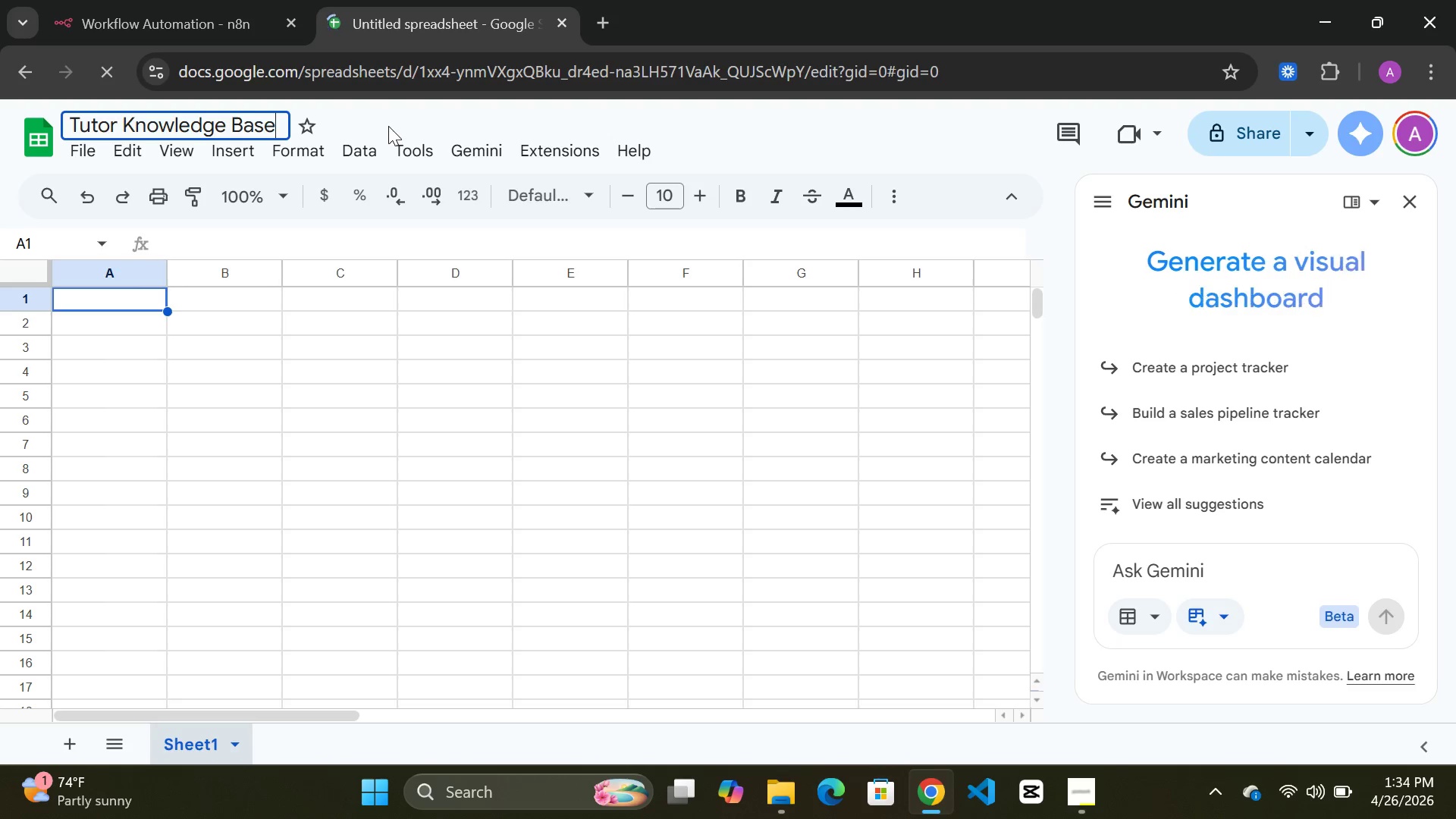 
left_click([388, 126])
 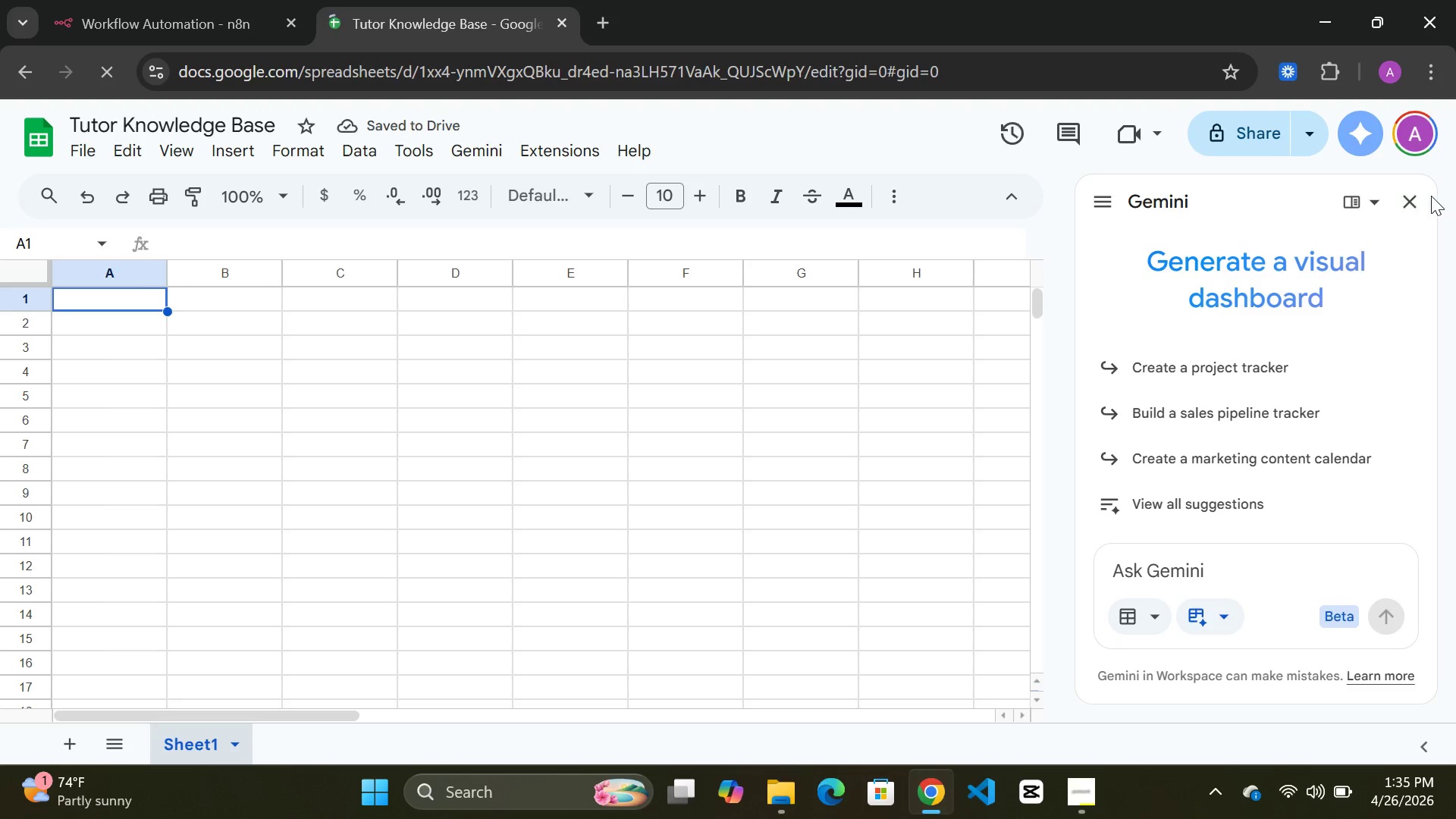 
left_click([1420, 197])
 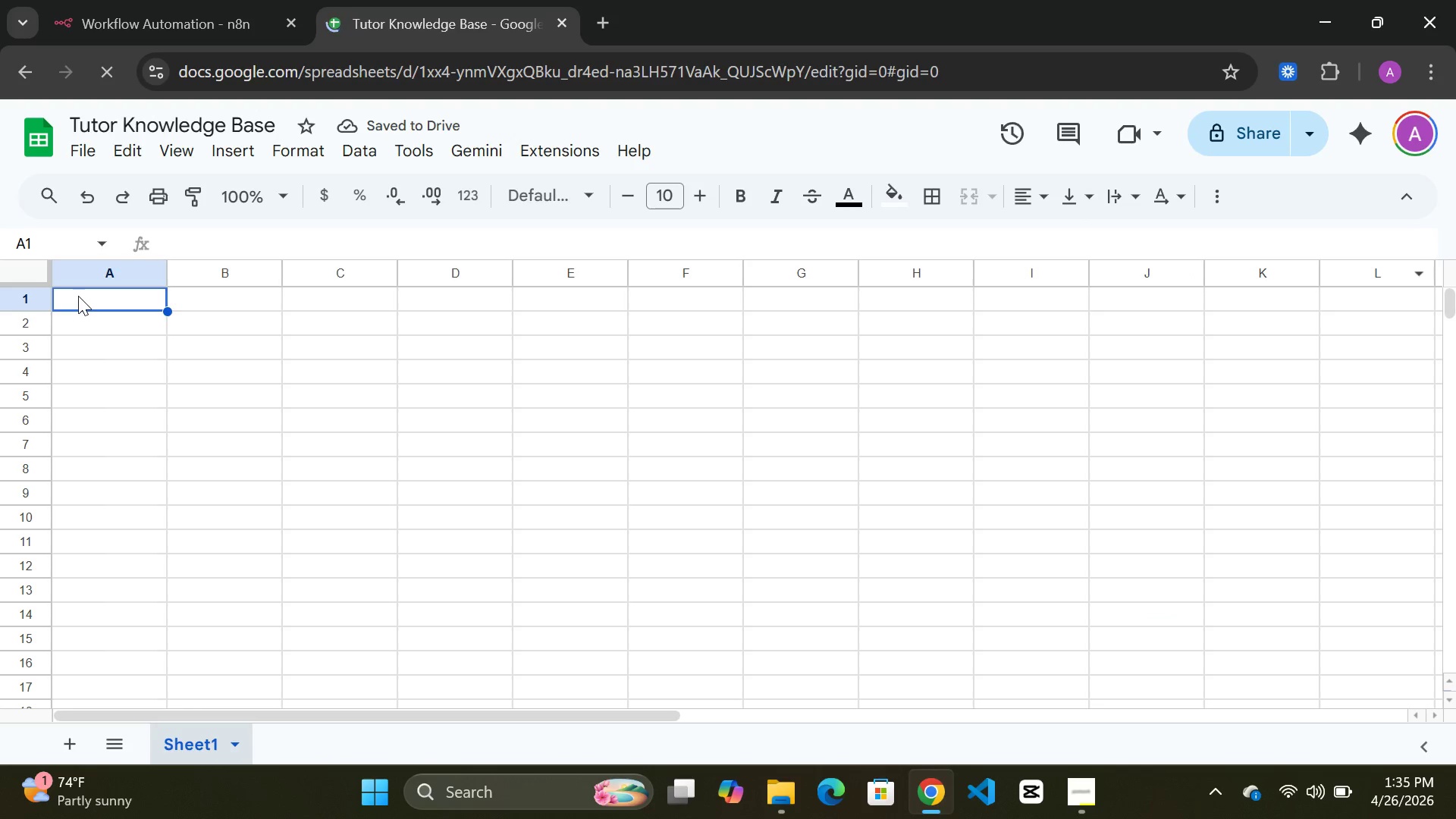 
double_click([78, 296])
 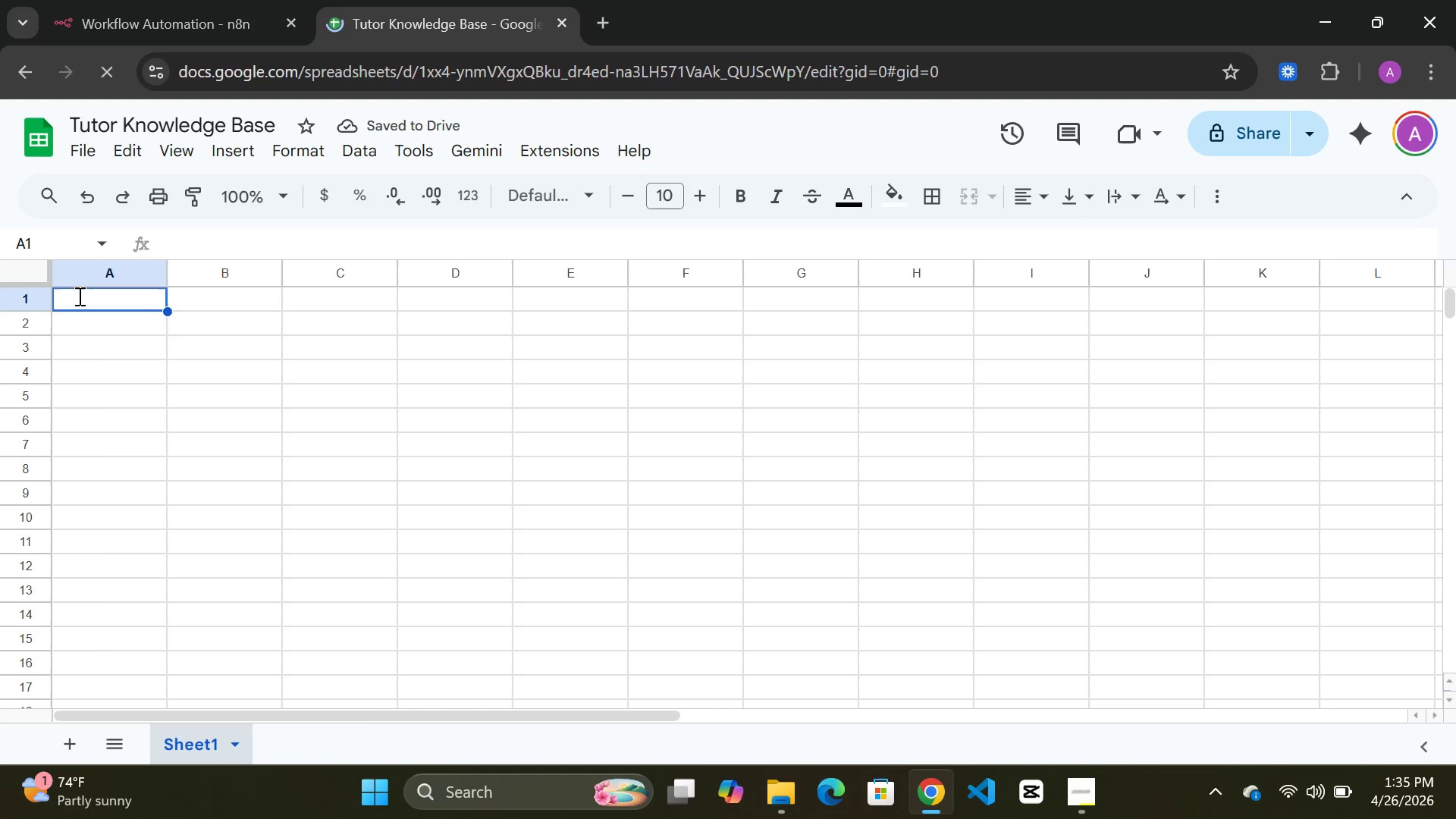 
triple_click([78, 296])
 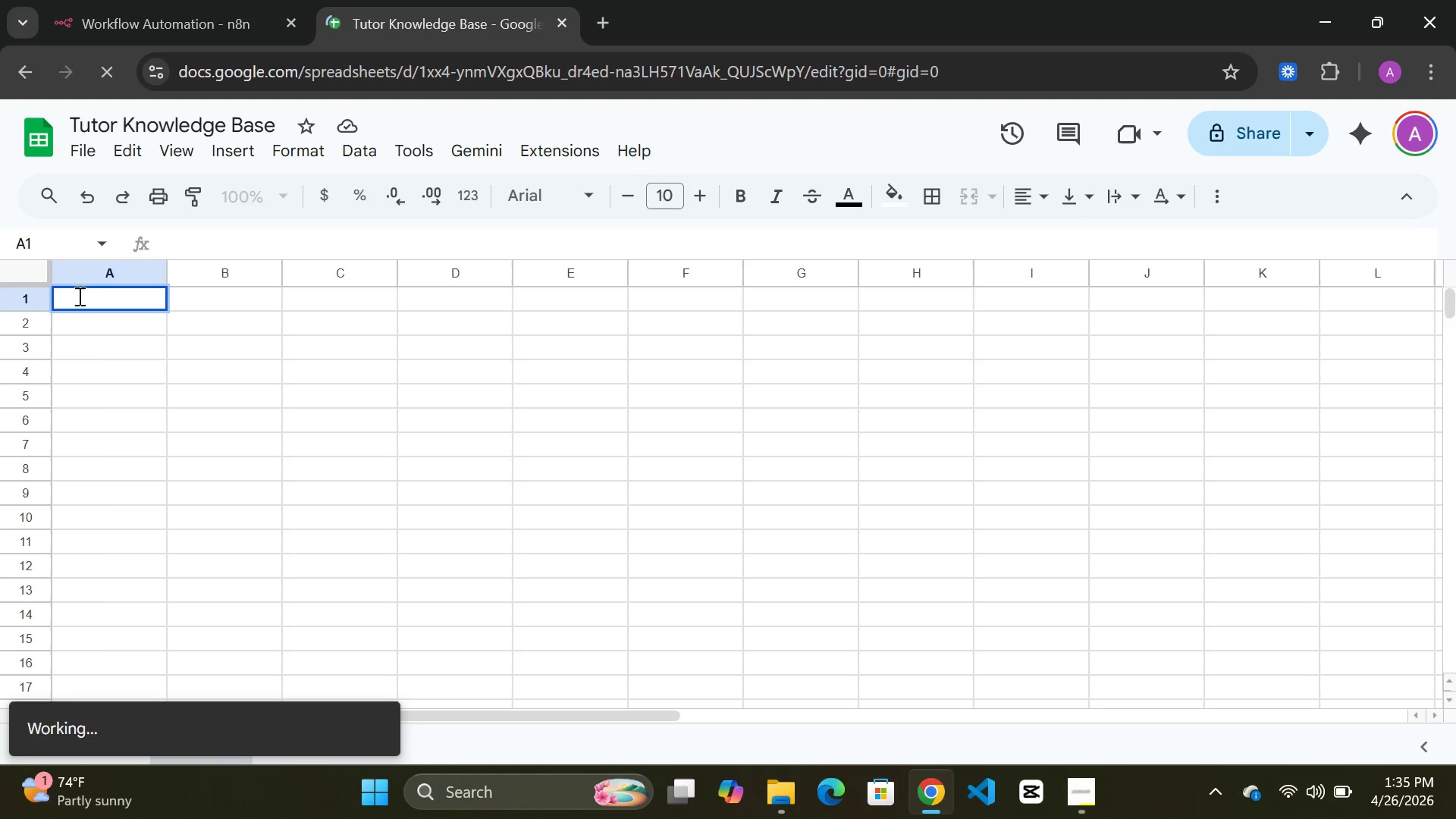 
left_click([78, 296])
 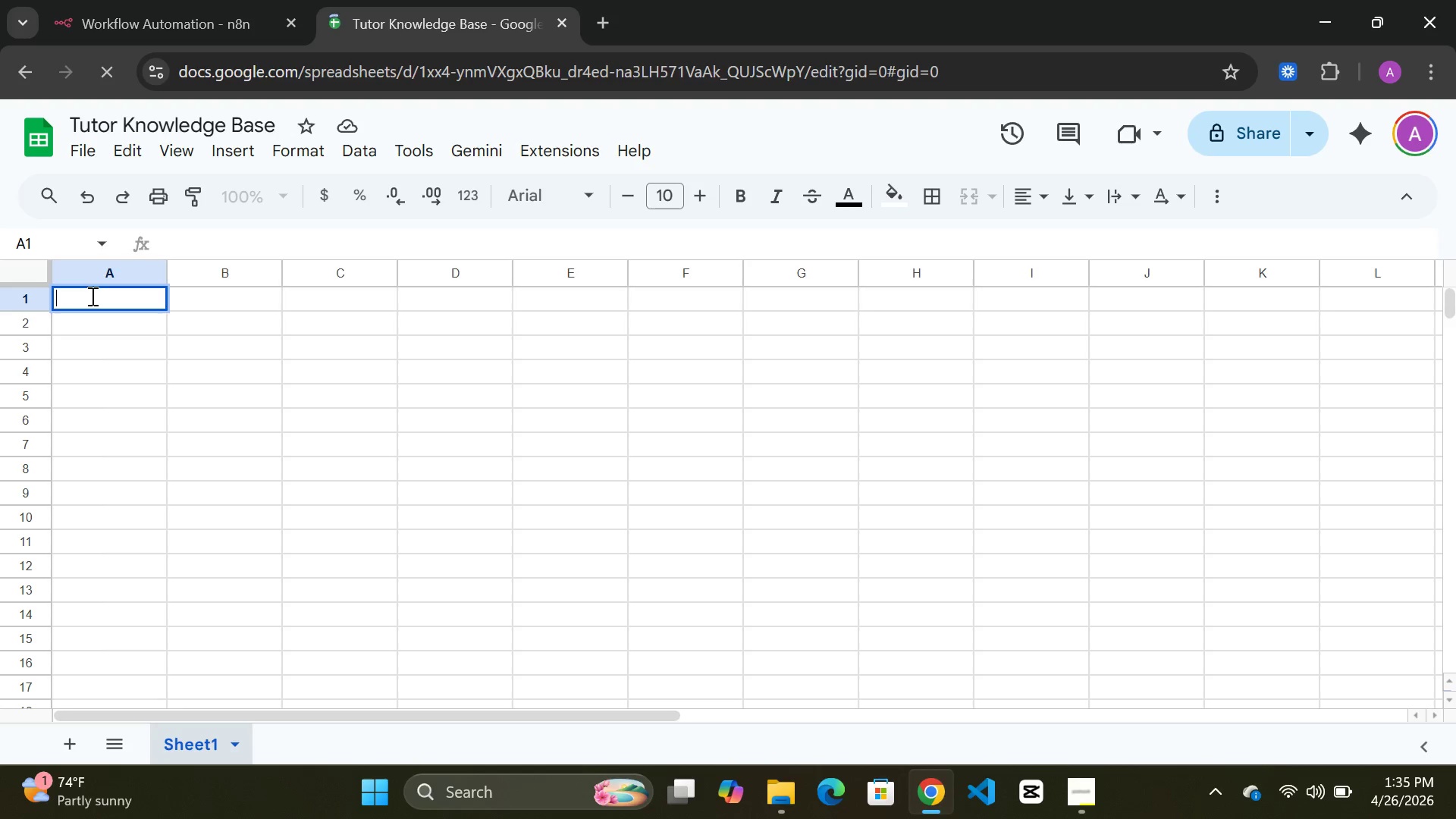 
type(Tutor Name)
 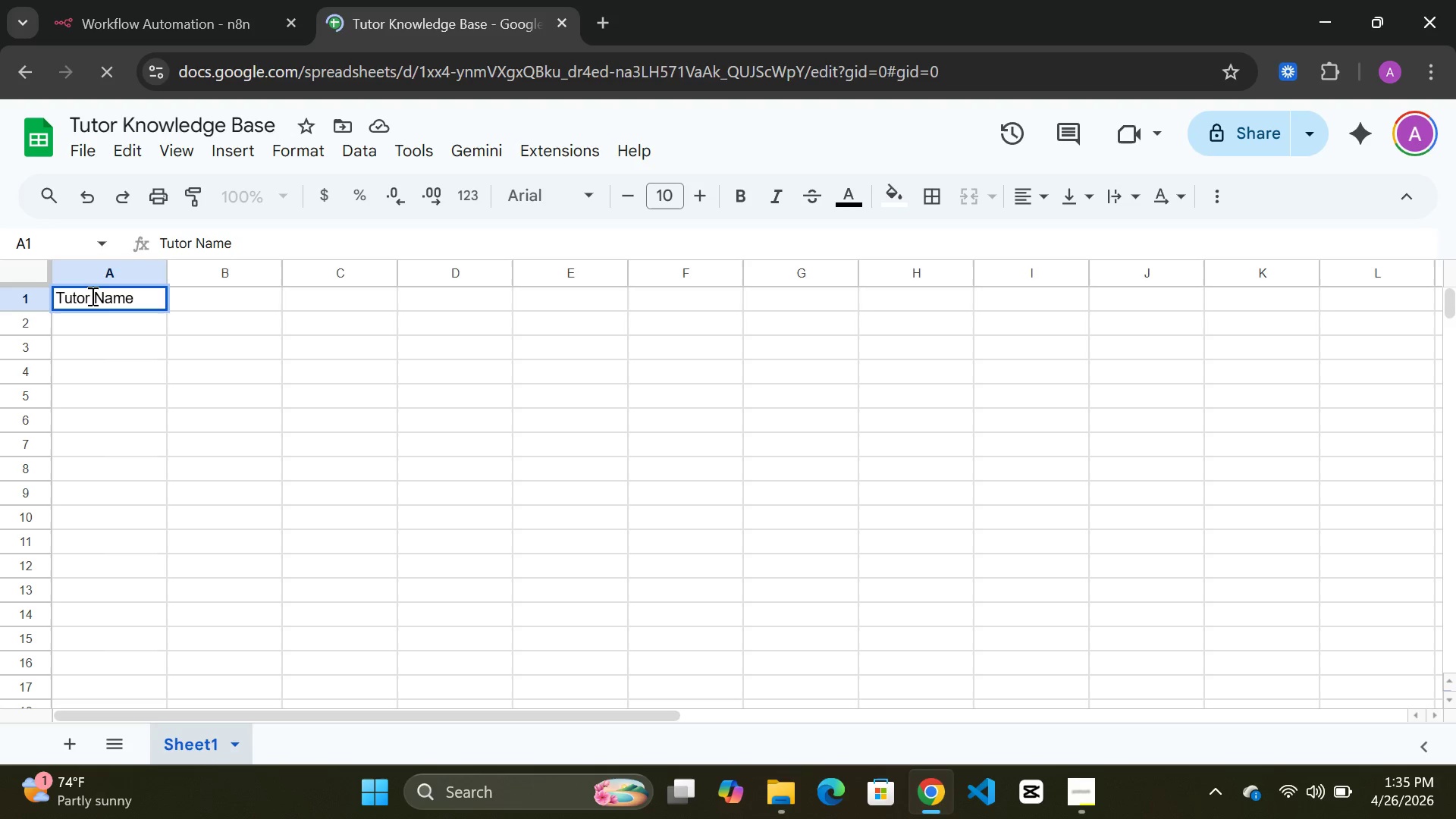 
scroll: coordinate [91, 296], scroll_direction: up, amount: 1.0
 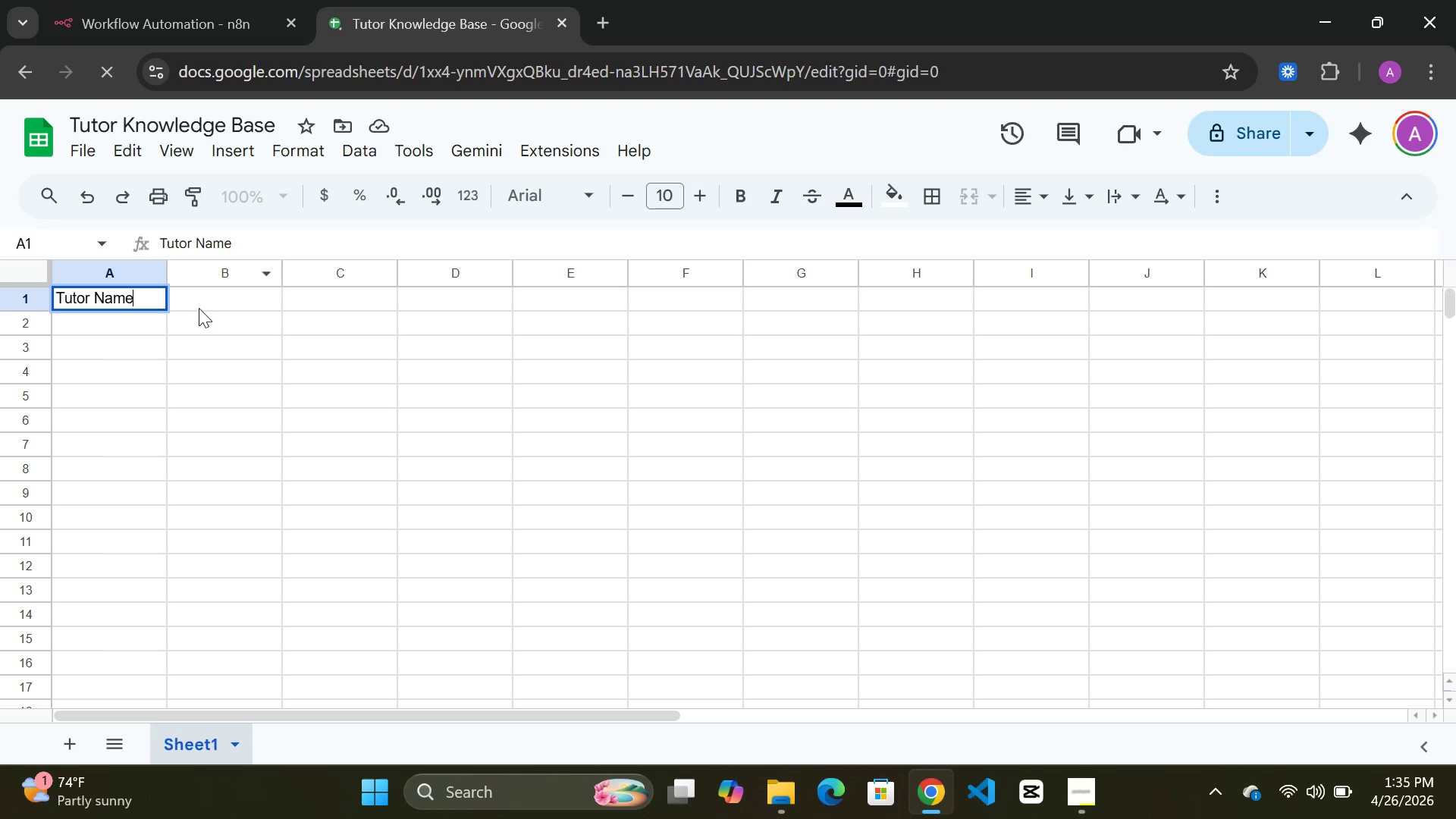 
double_click([205, 298])
 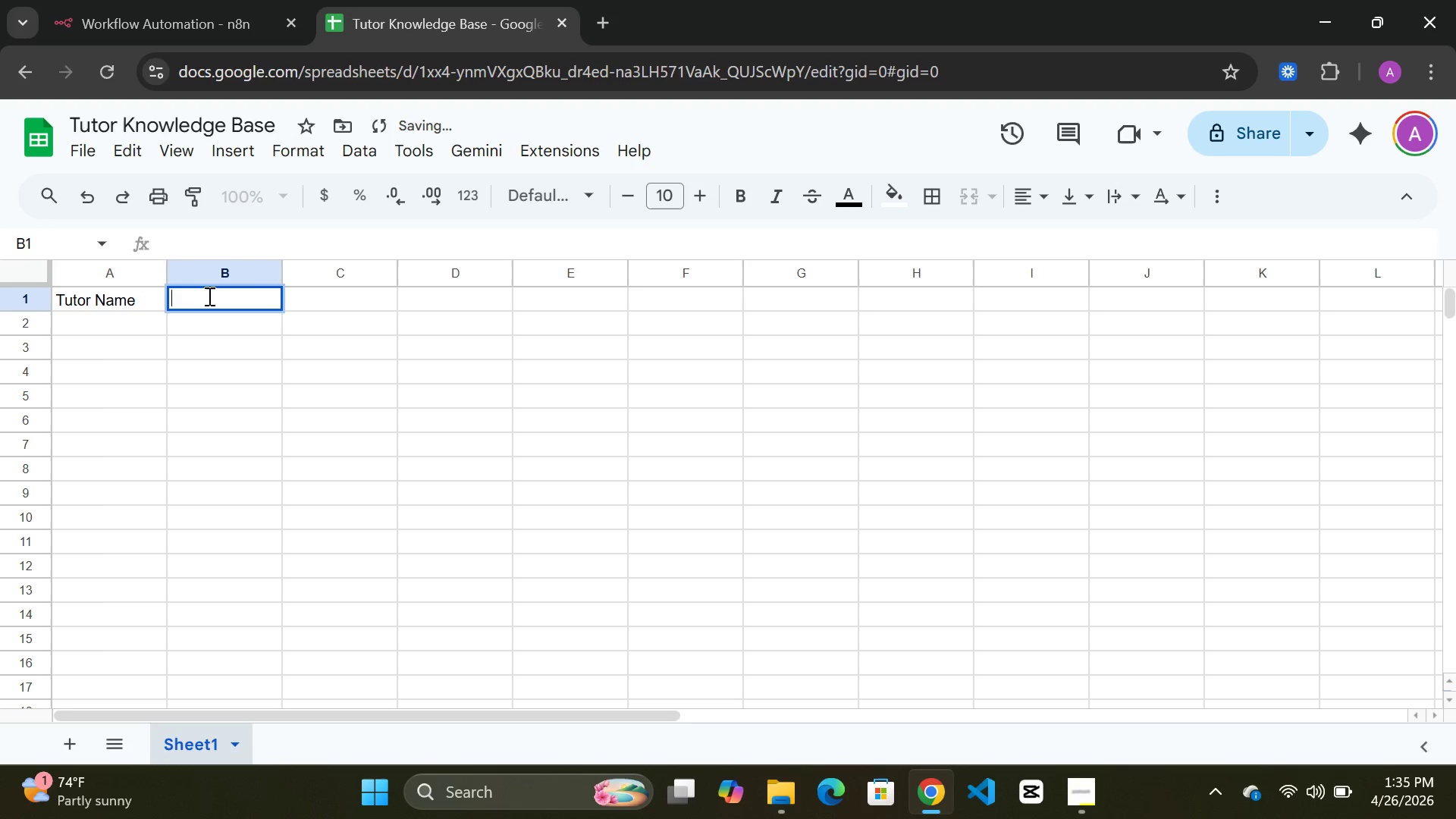 
type(Subk)
key(Backspace)
type(h)
key(Backspace)
type(h)
key(Backspace)
type(ject)
 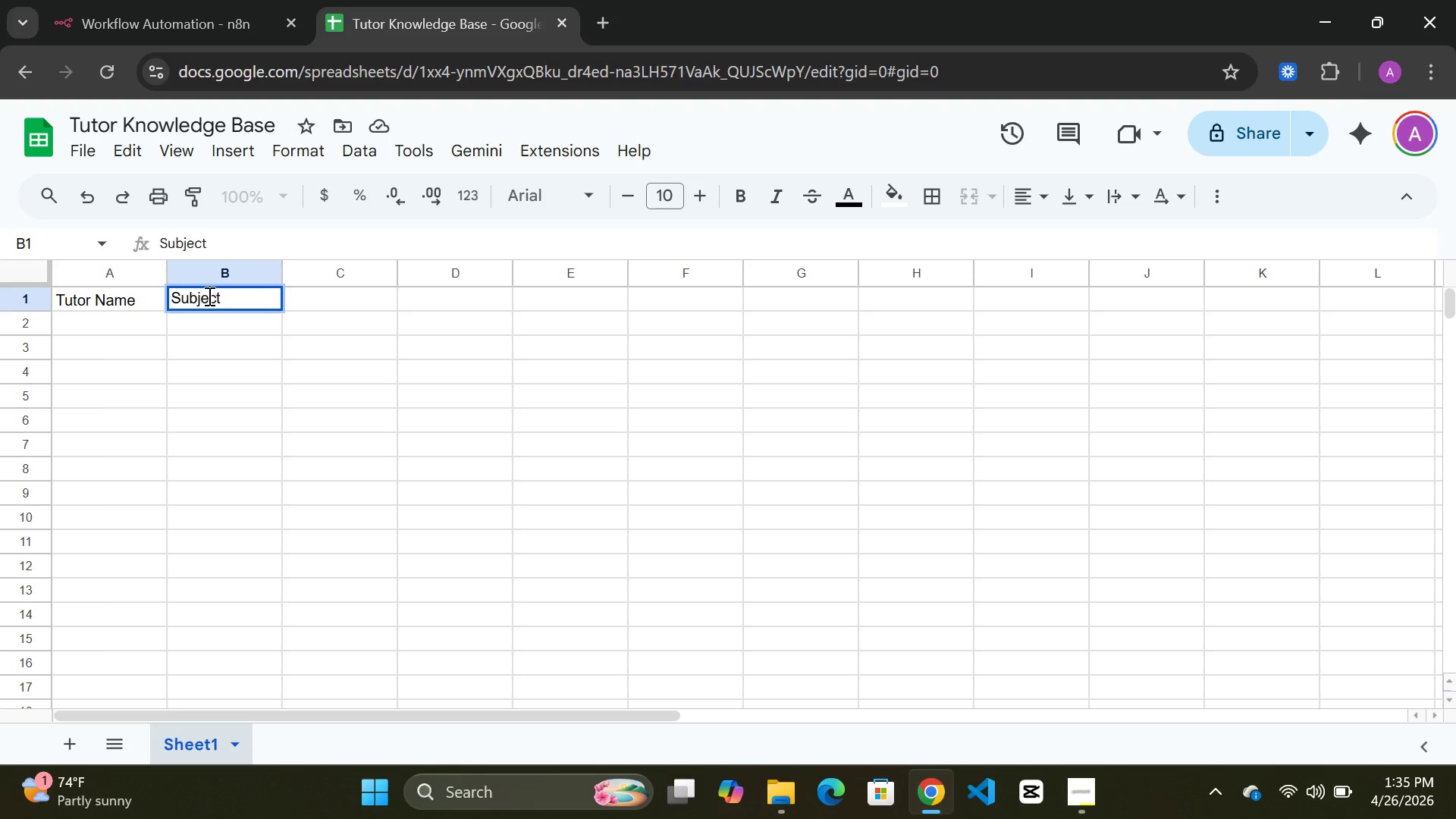 
wait(8.62)
 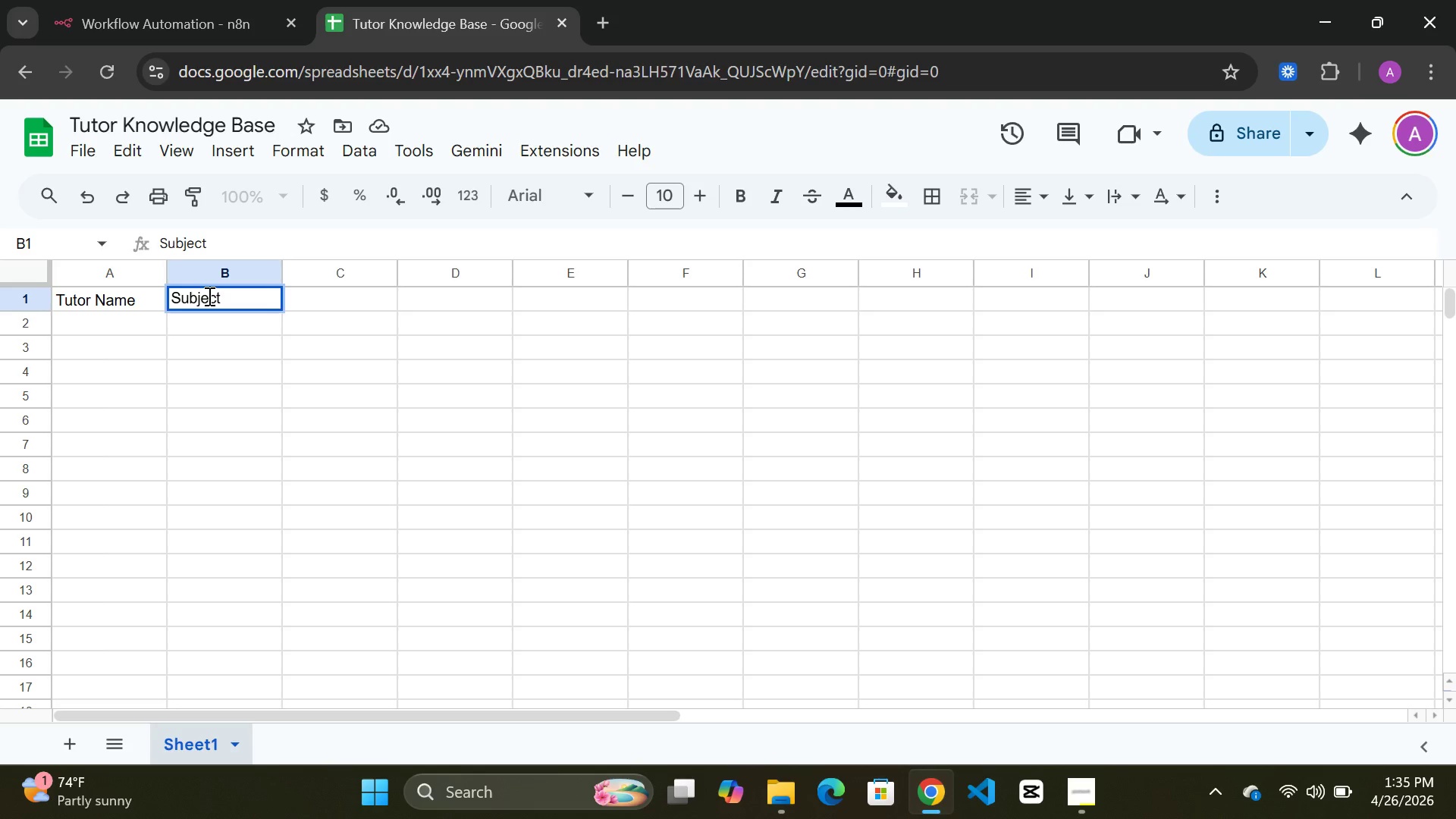 
double_click([326, 293])
 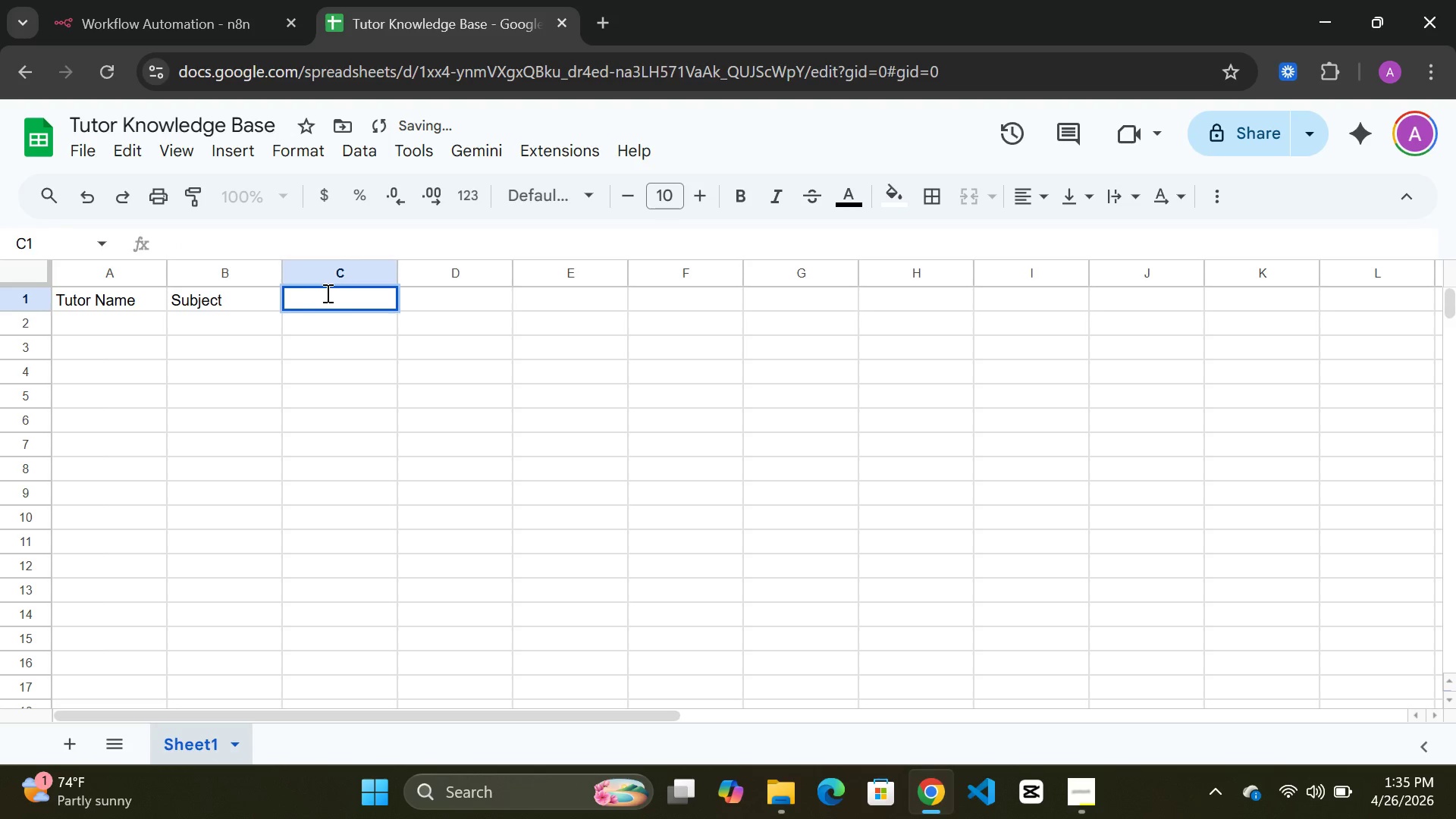 
type(Specui)
key(Backspace)
key(Backspace)
type(iality)
 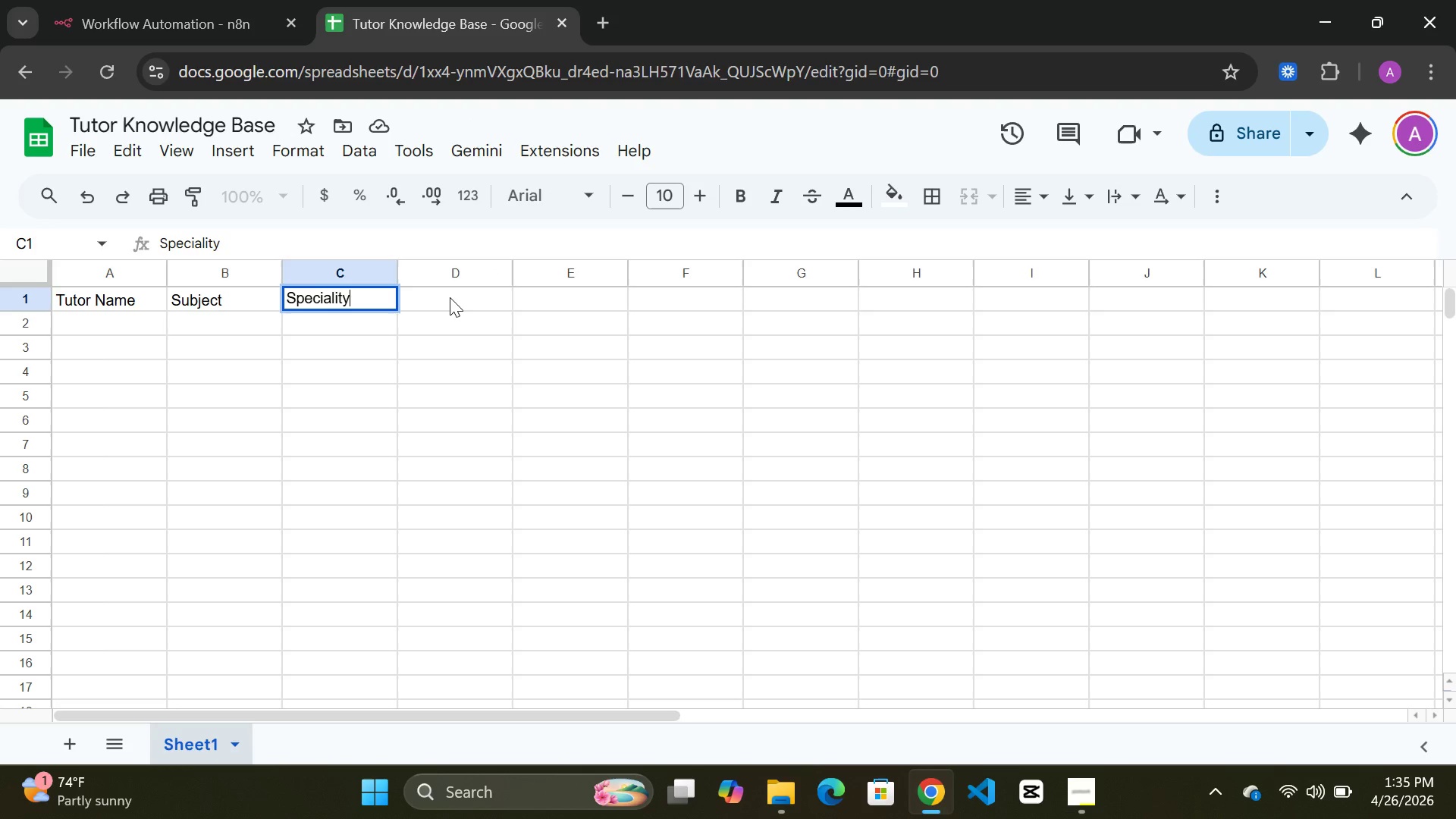 
double_click([450, 297])
 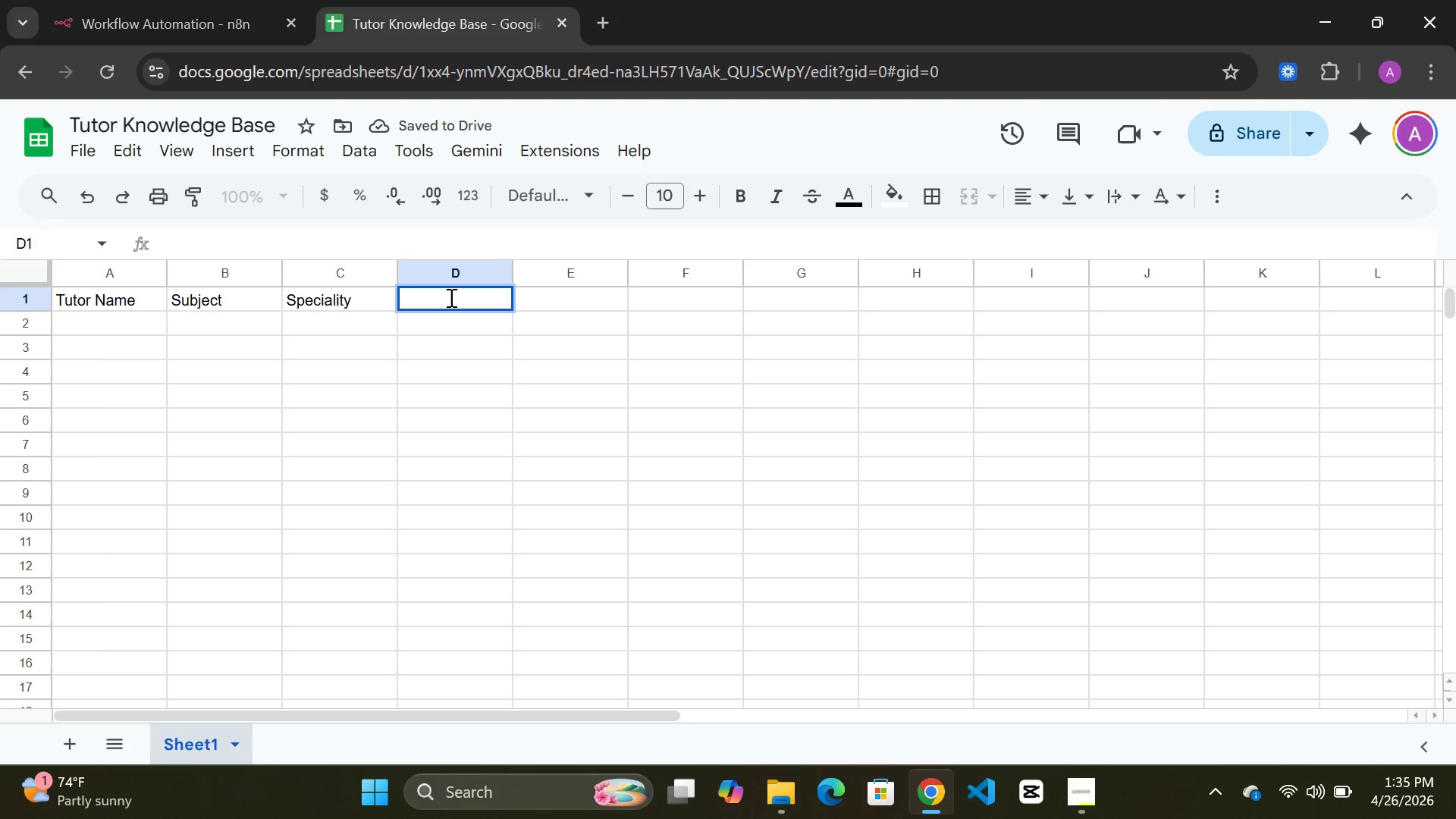 
type(Hourly)
 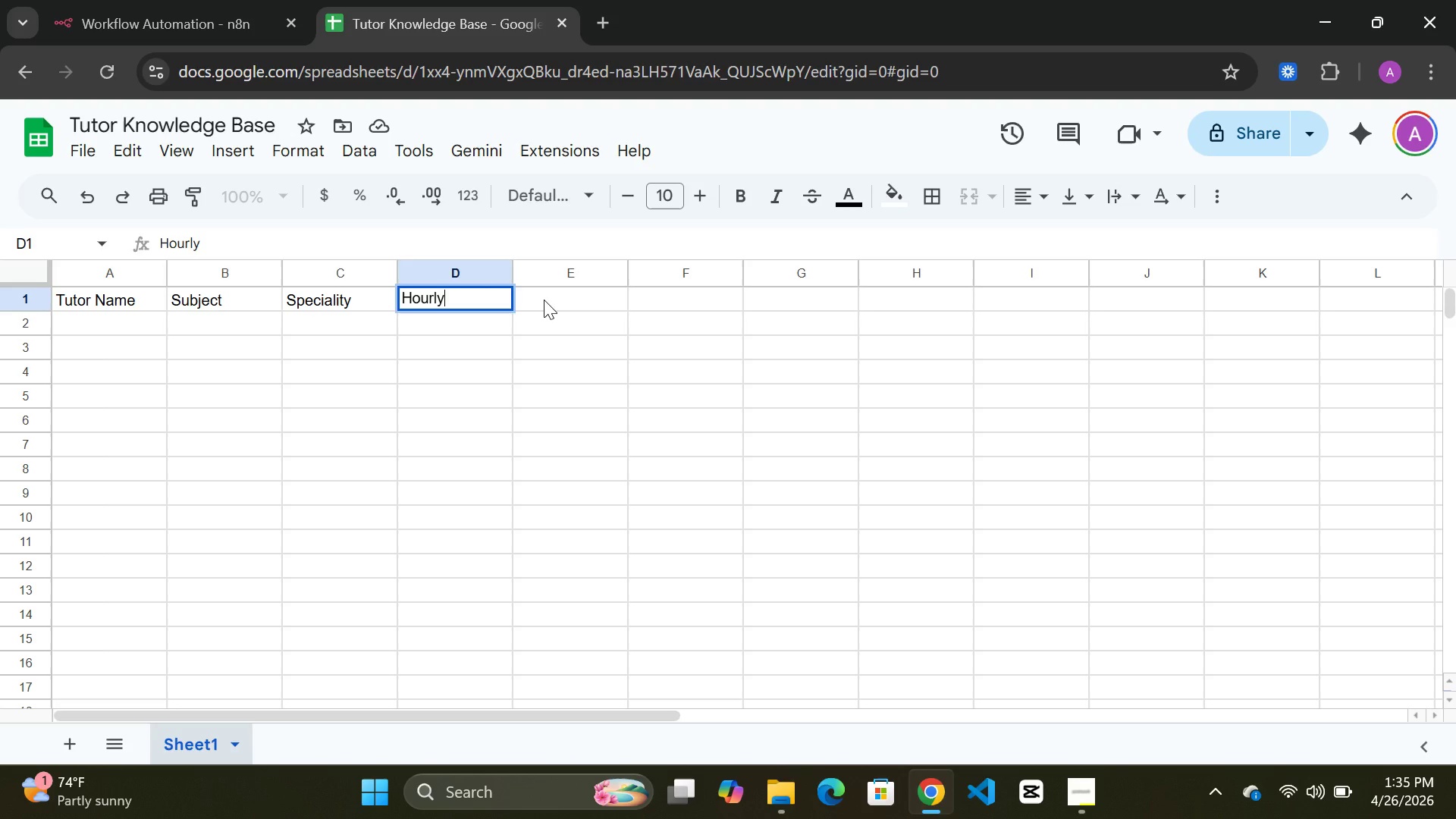 
double_click([544, 300])
 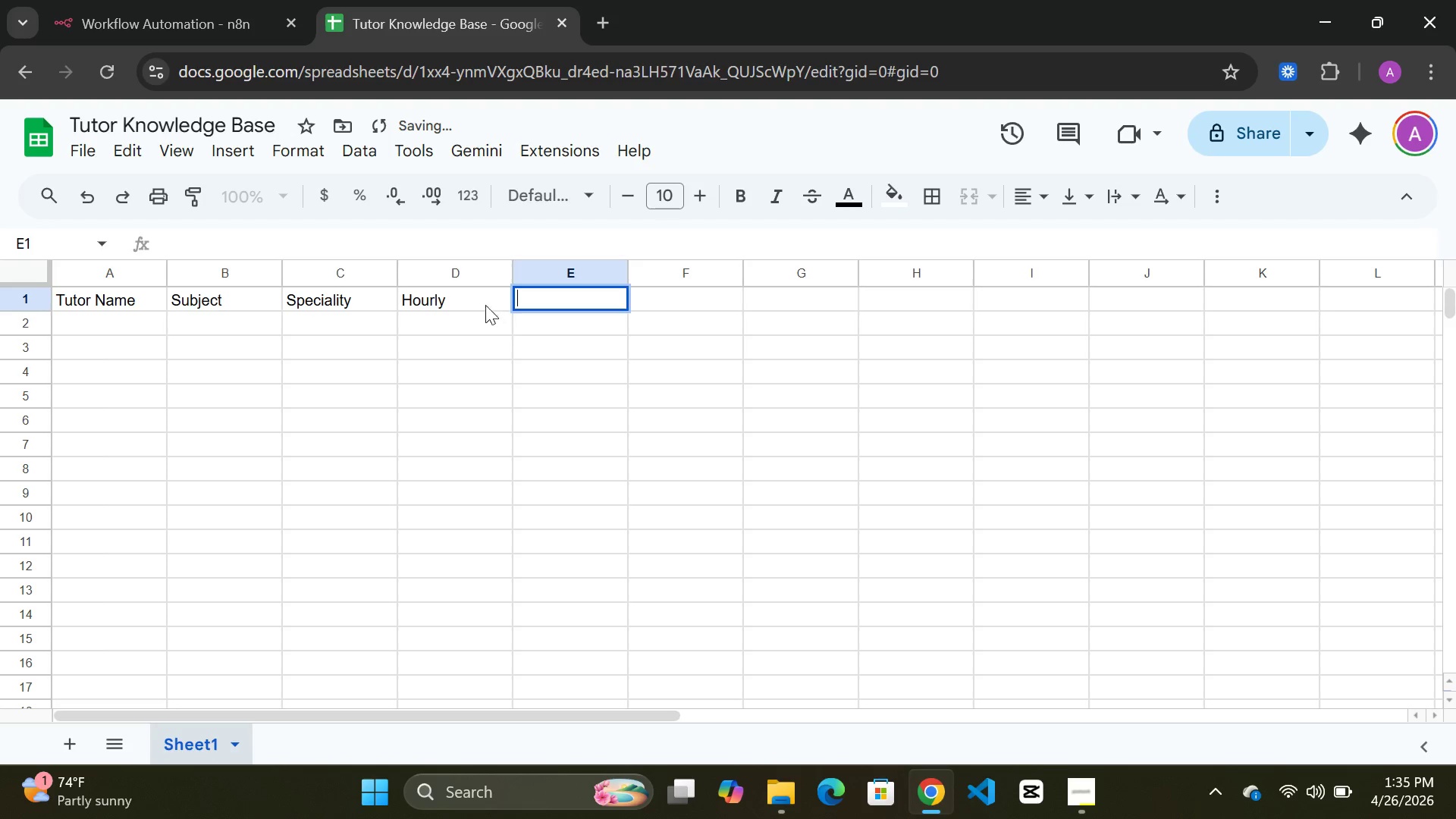 
double_click([460, 298])
 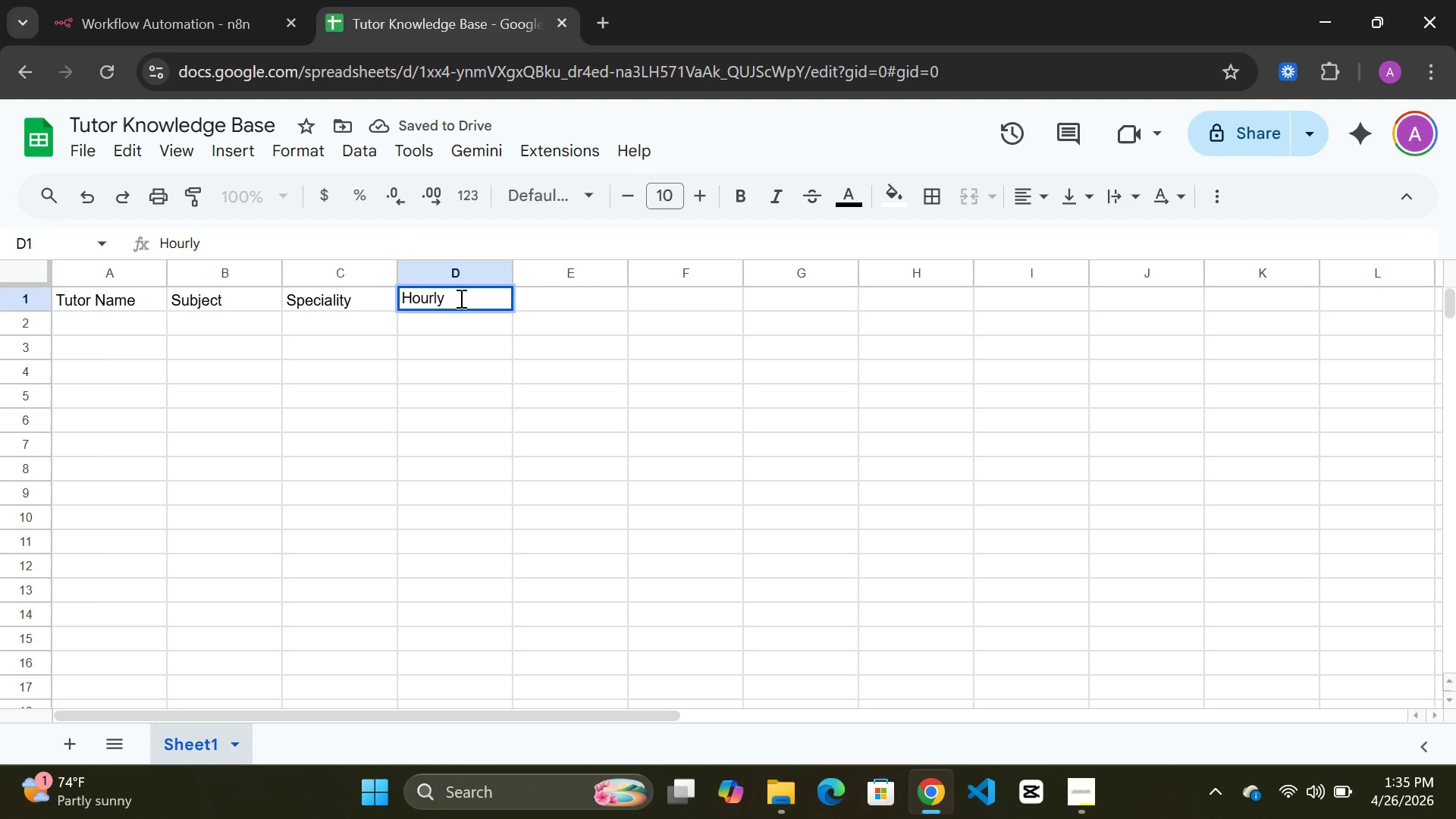 
type( RAte)
 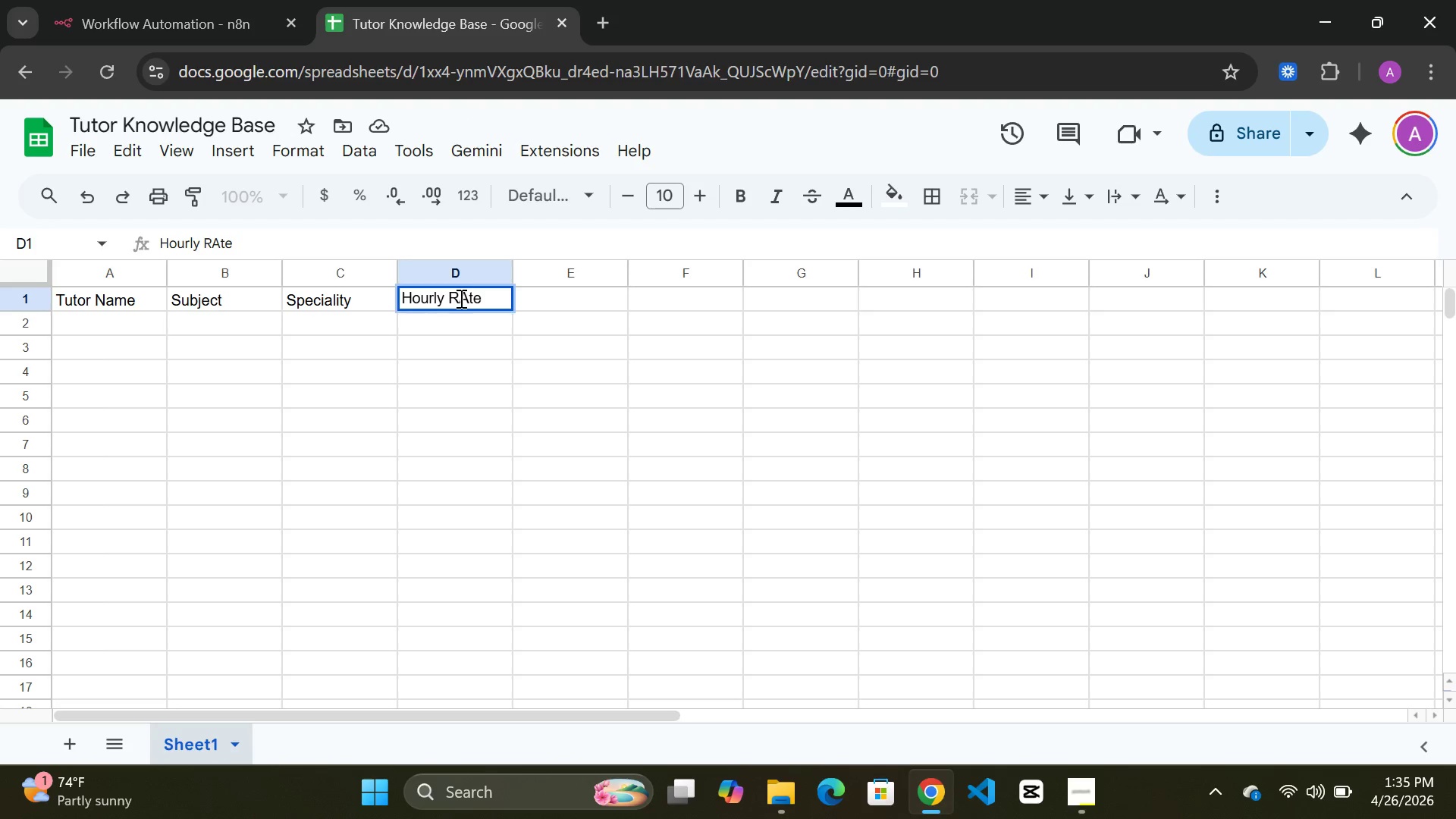 
key(Backspace)
key(Backspace)
key(Backspace)
type(ar)
key(Backspace)
type(te)
 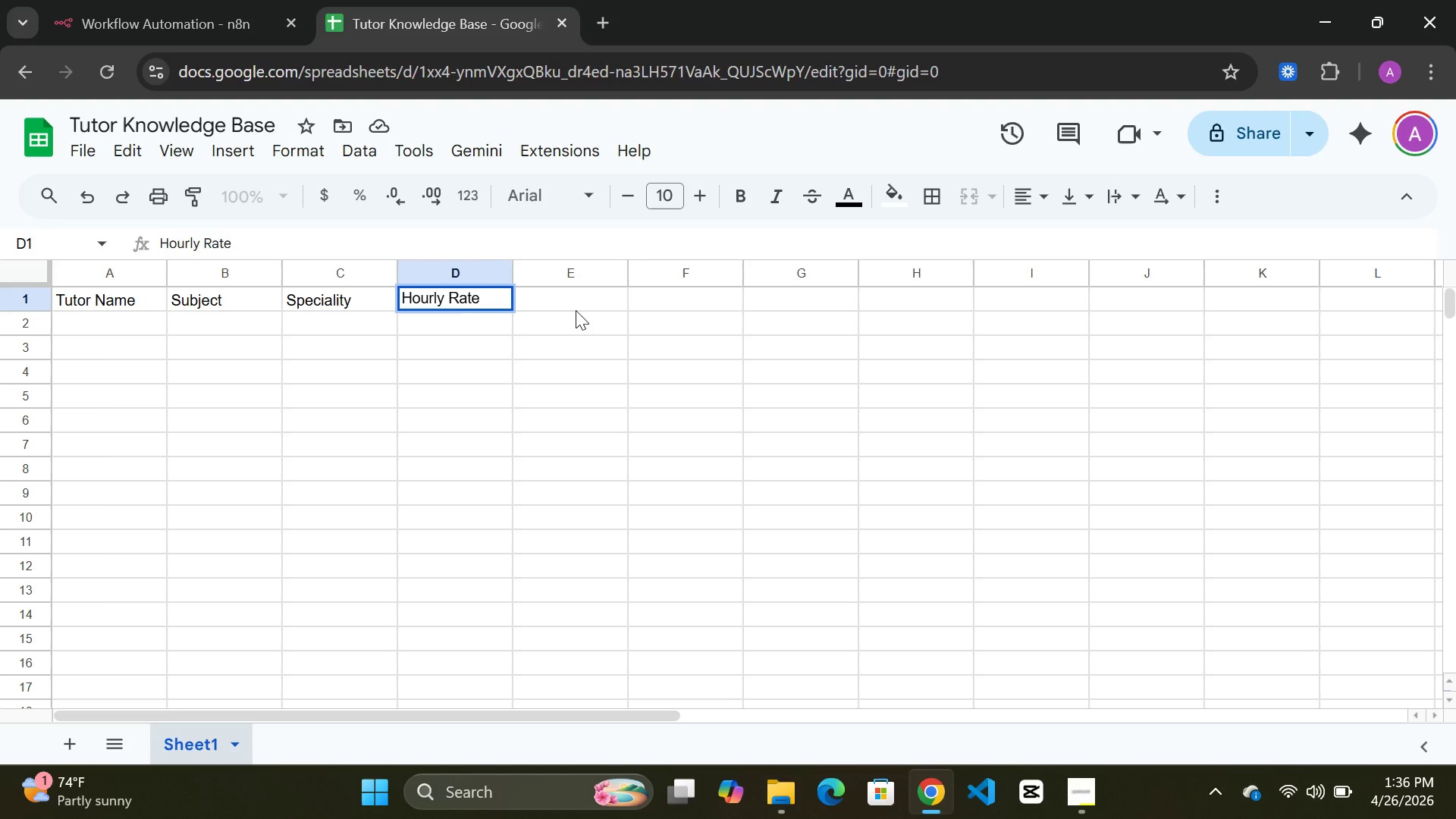 
double_click([576, 310])
 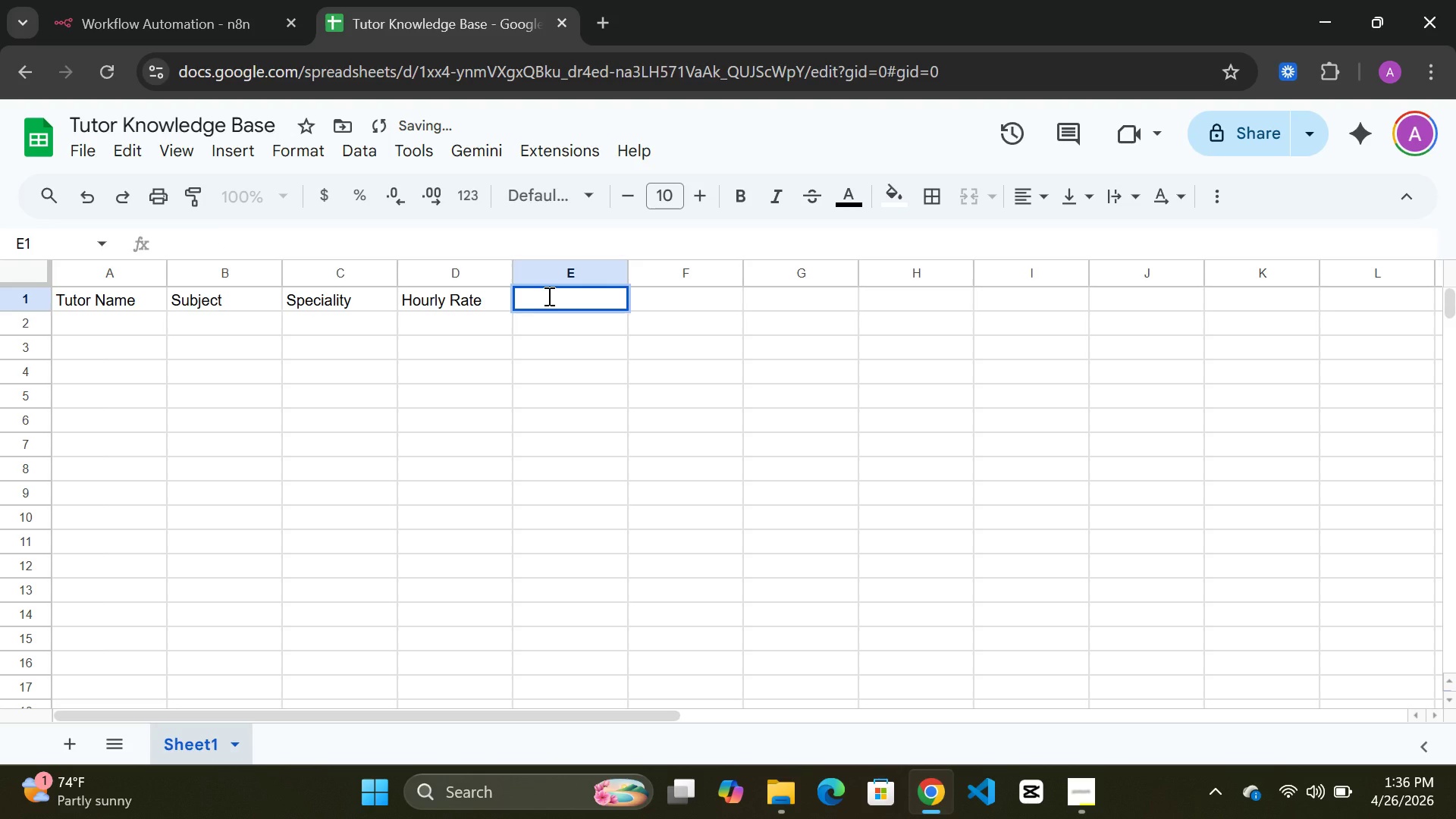 
type(Vibe)
 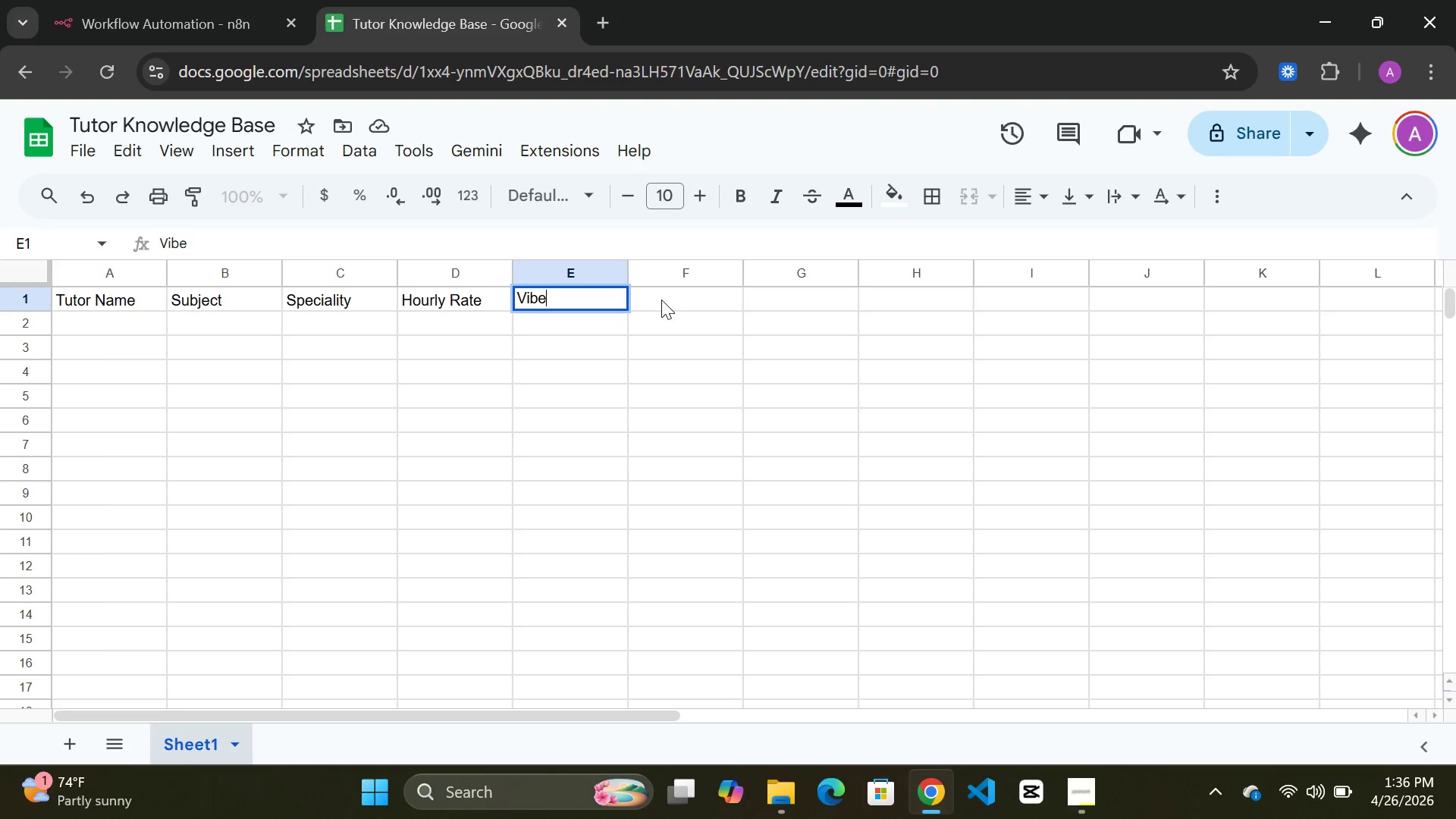 
double_click([661, 300])
 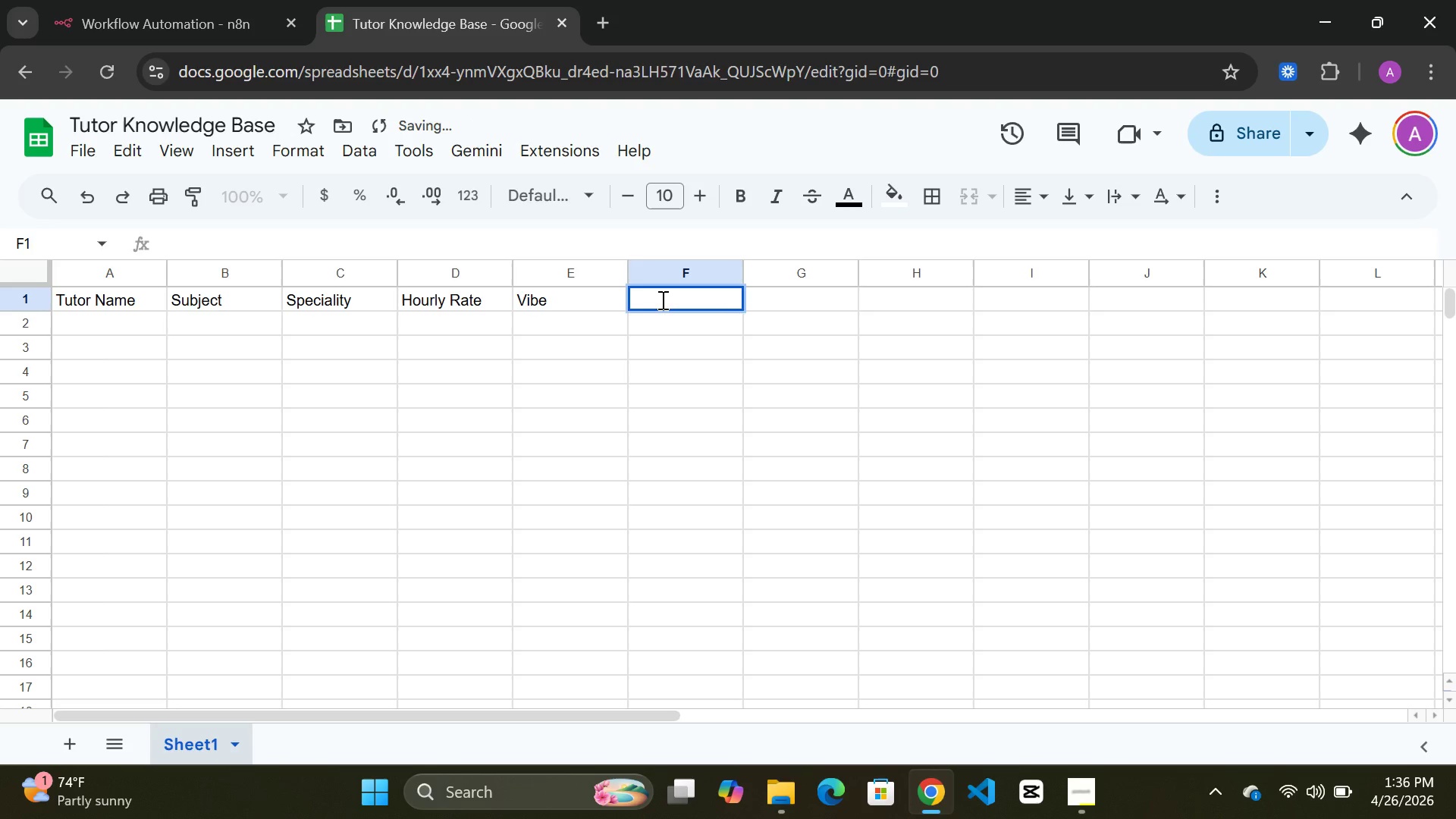 
type(Avail)
 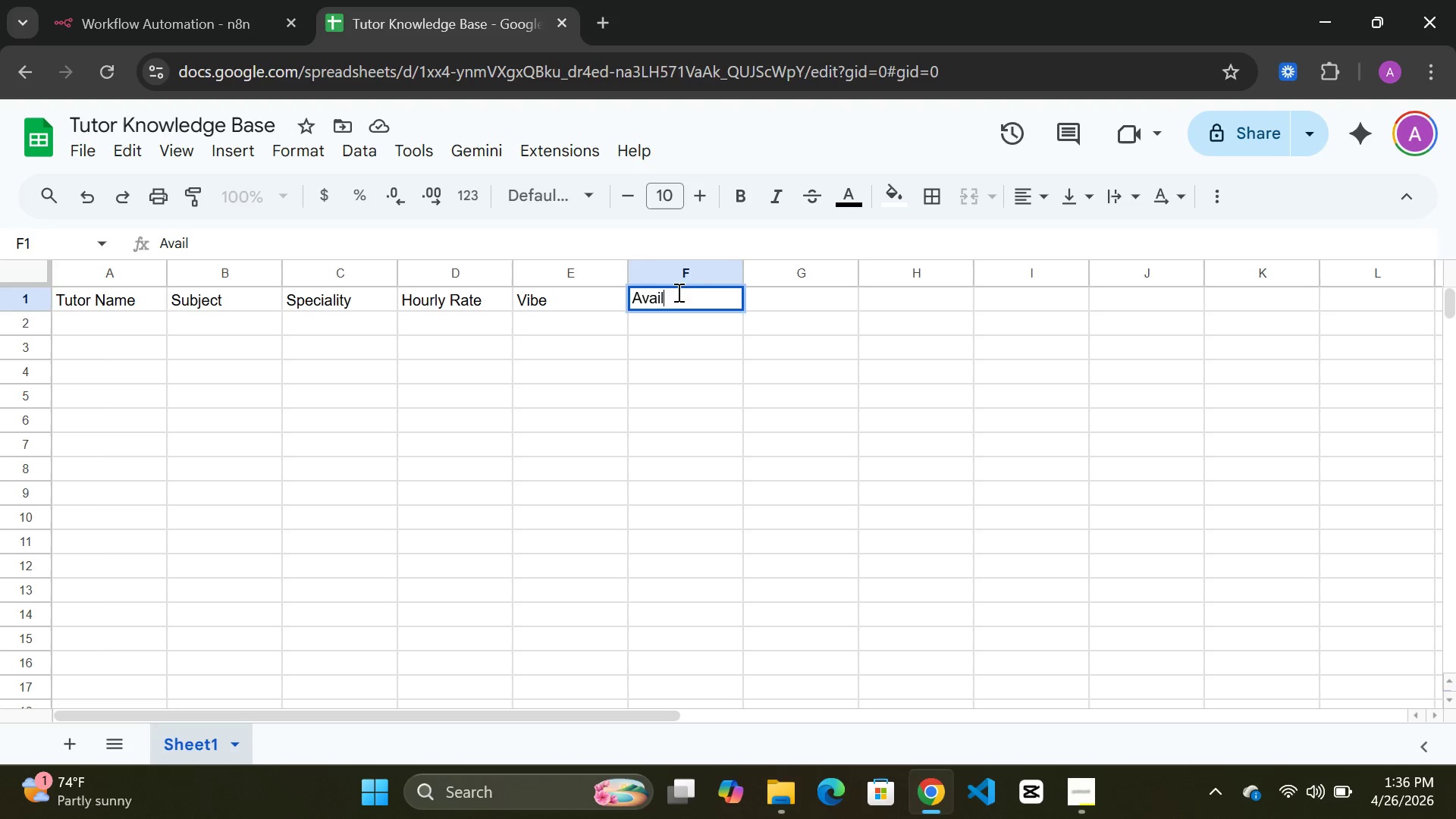 
type(ability)
 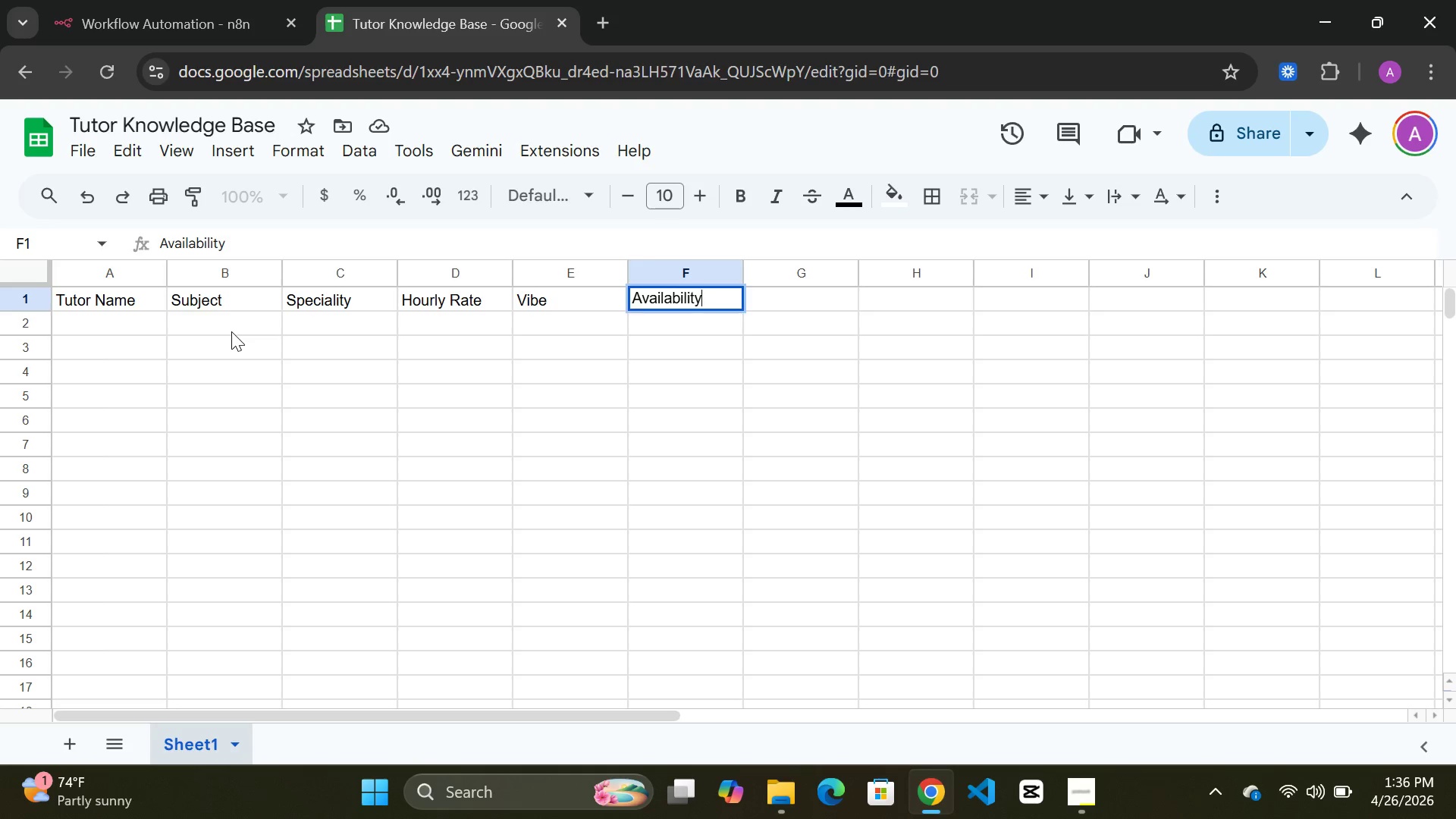 
wait(11.34)
 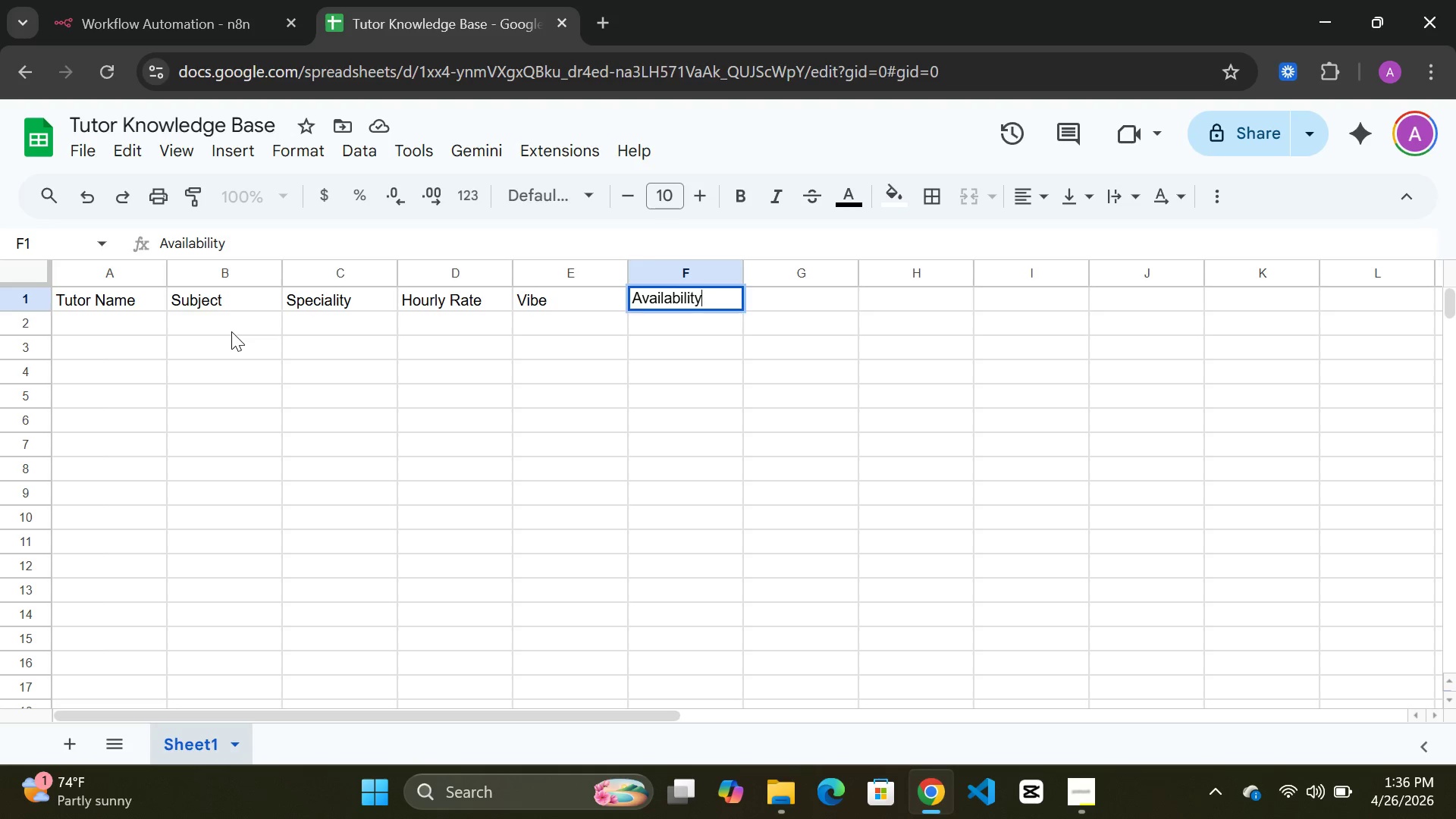 
left_click([77, 321])
 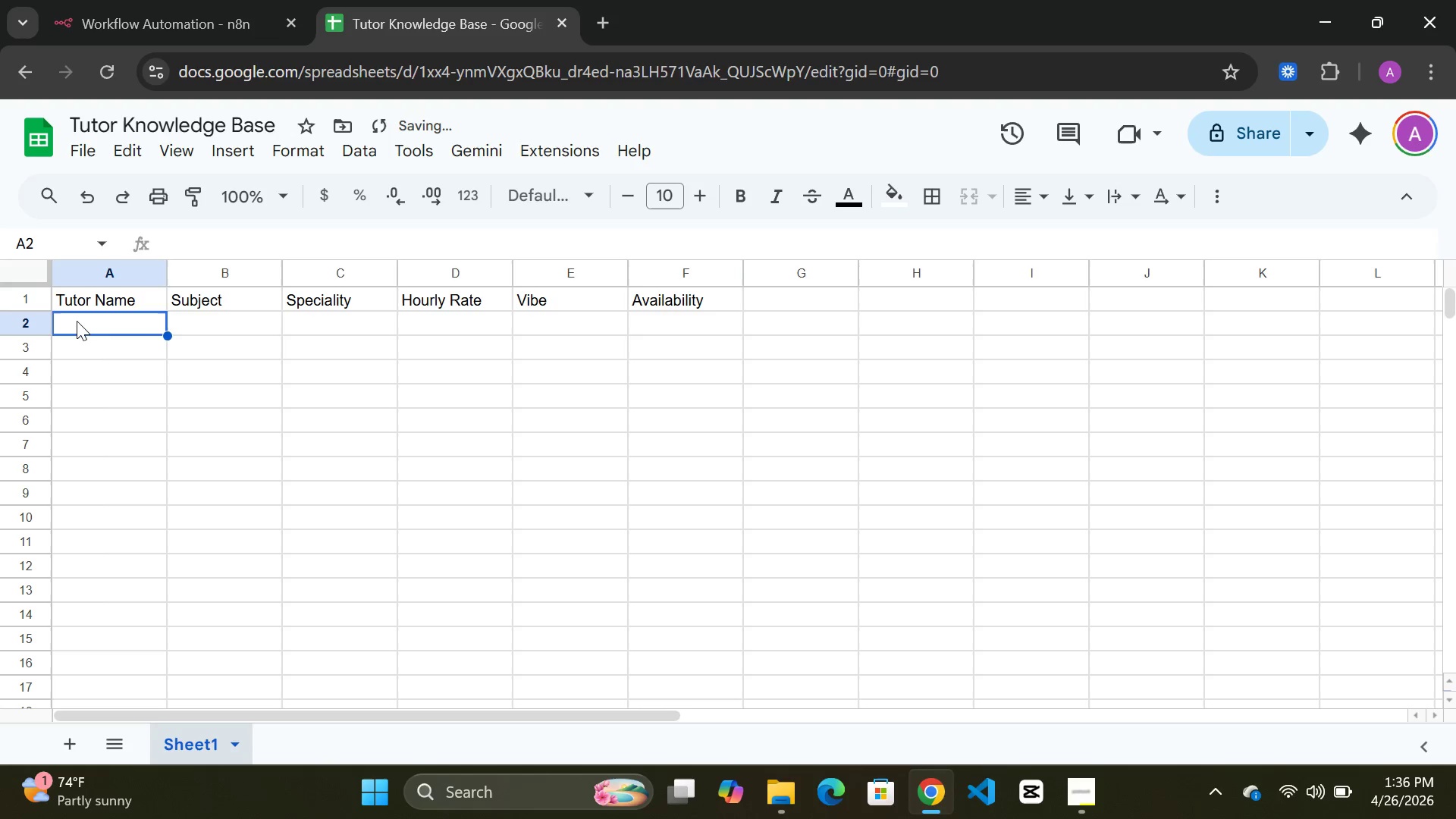 
double_click([77, 321])
 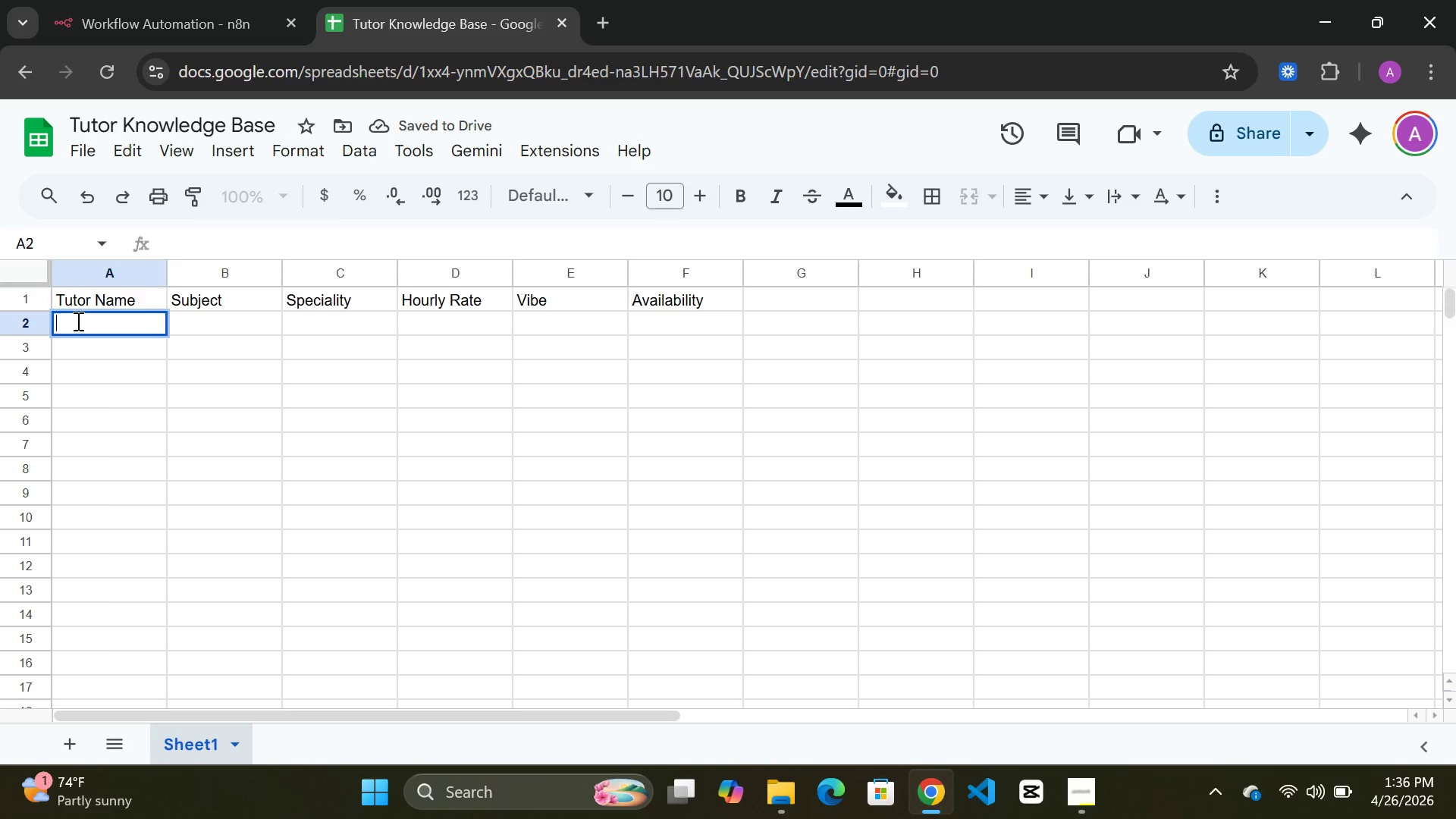 
type(john)
 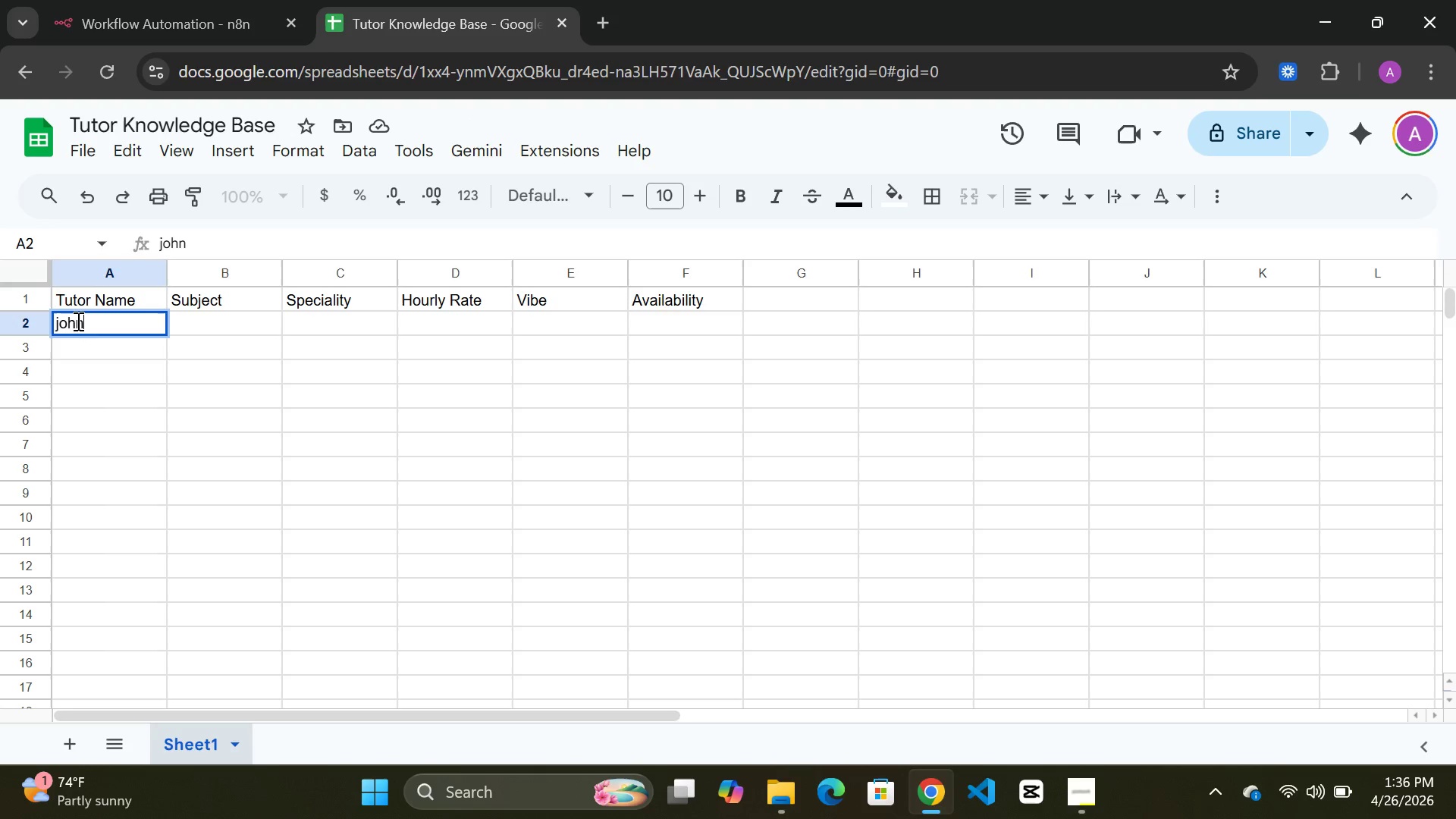 
type( smith)
 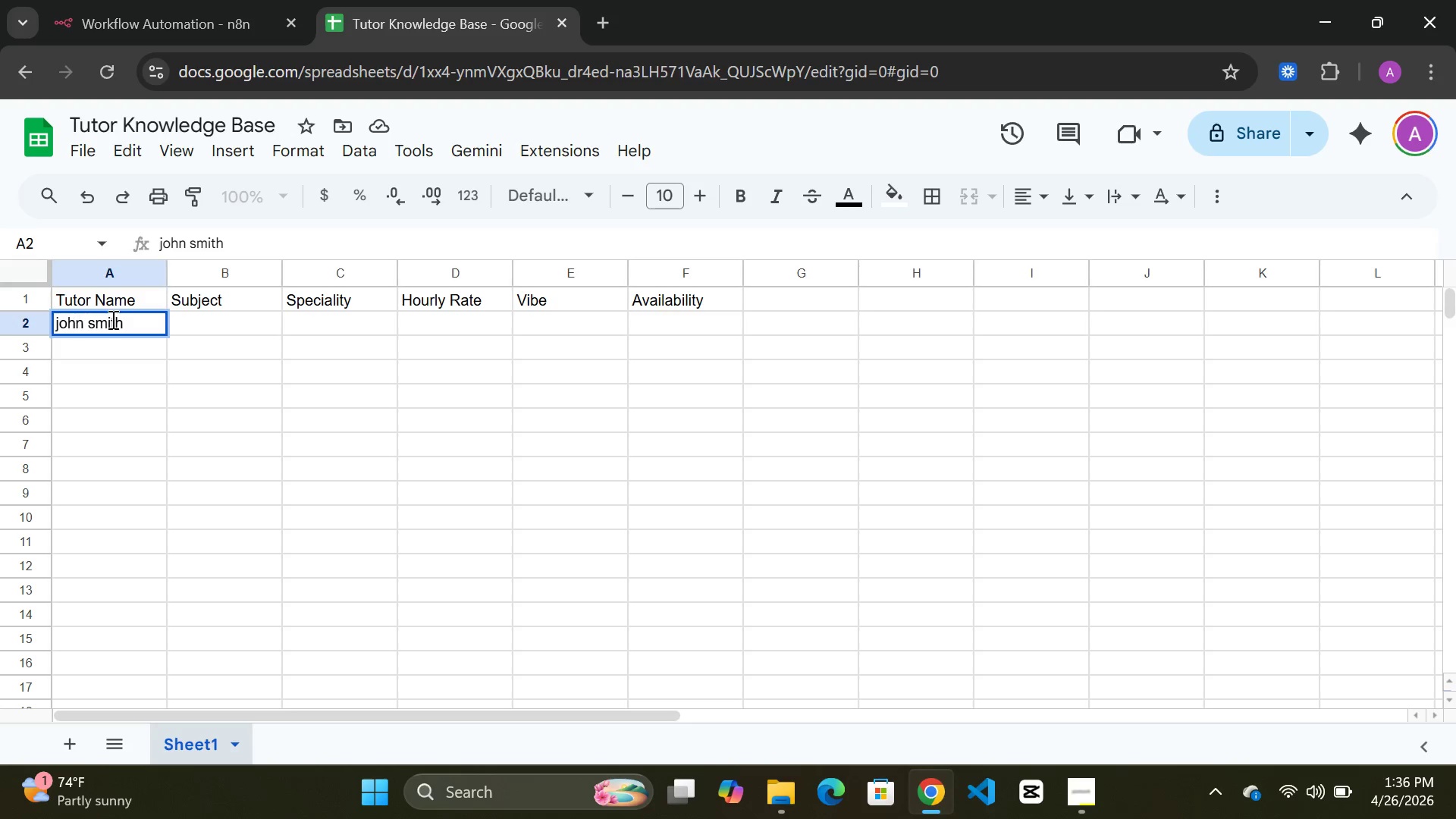 
double_click([228, 322])
 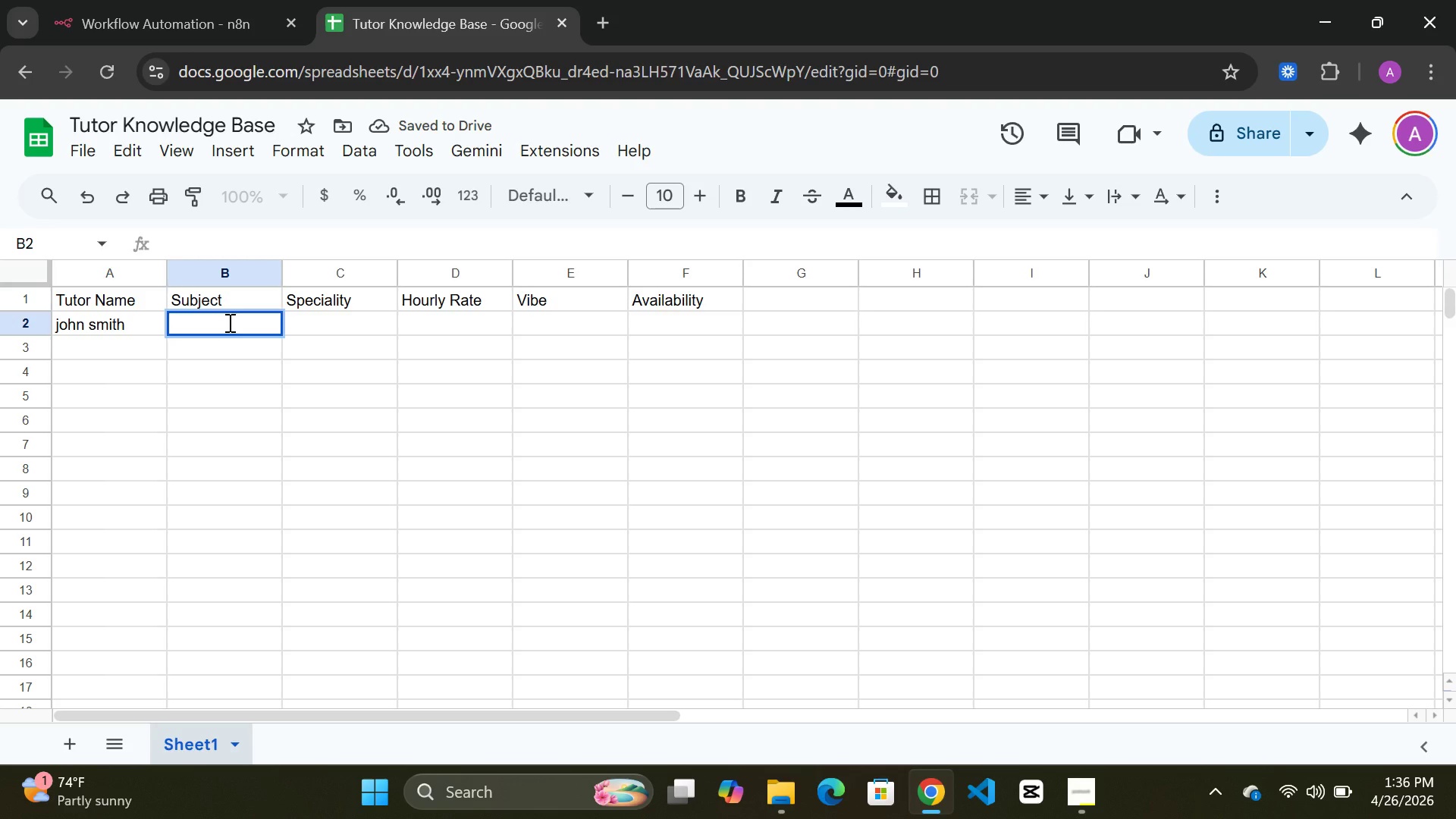 
type(SAT Math)
 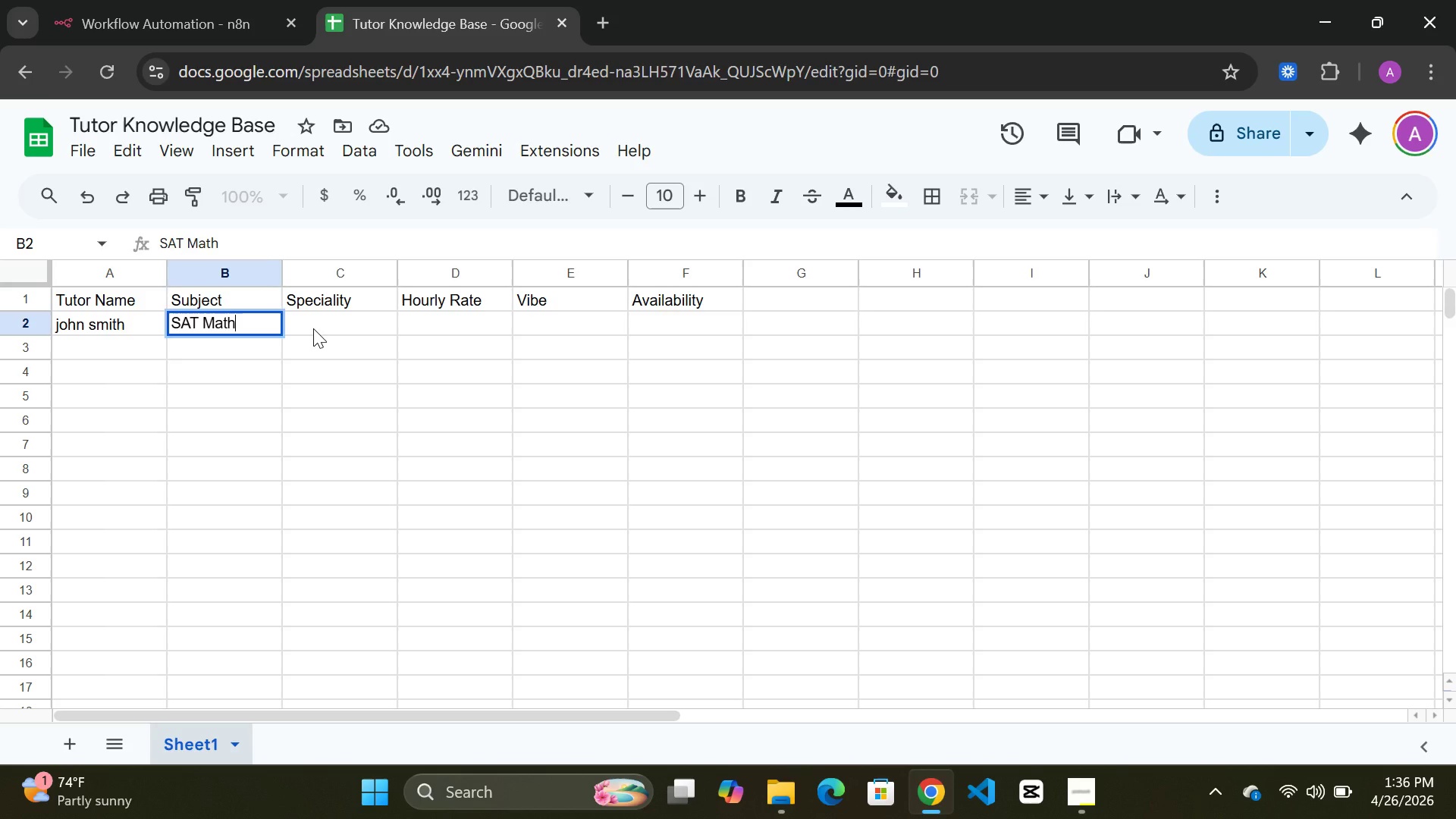 
double_click([313, 328])
 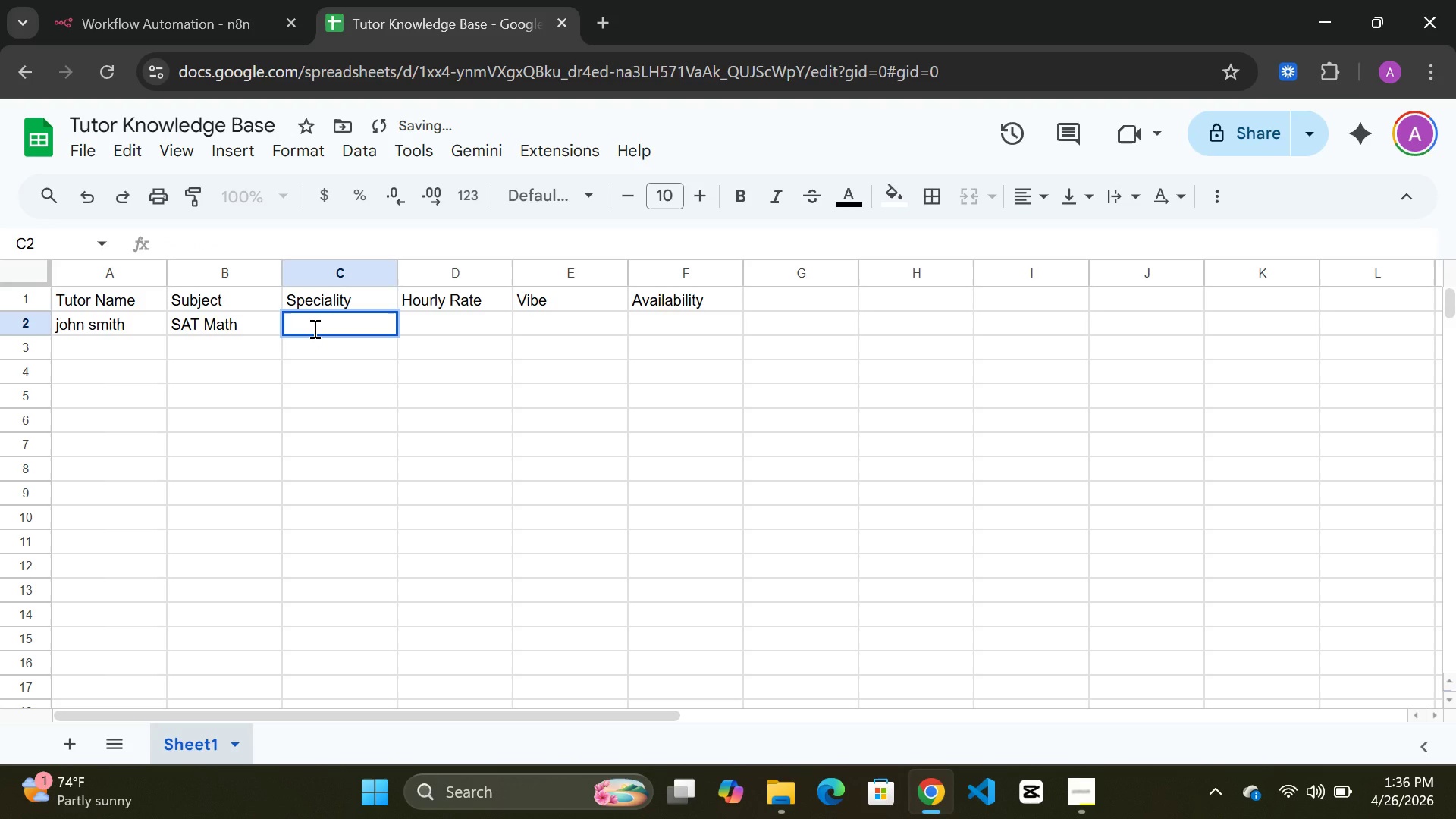 
type(A;)
key(Backspace)
type(lgebra Expert)
 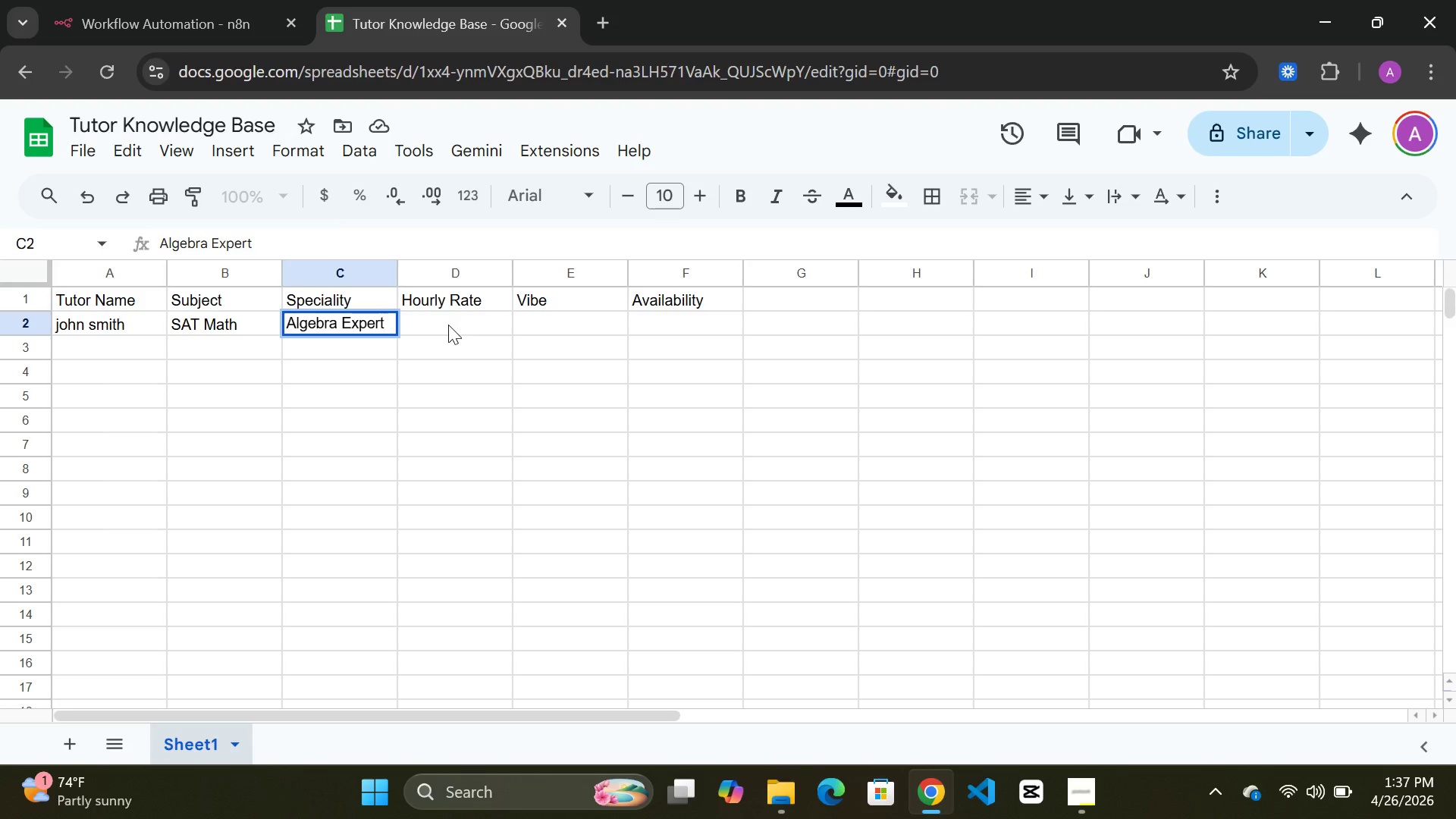 
double_click([448, 325])
 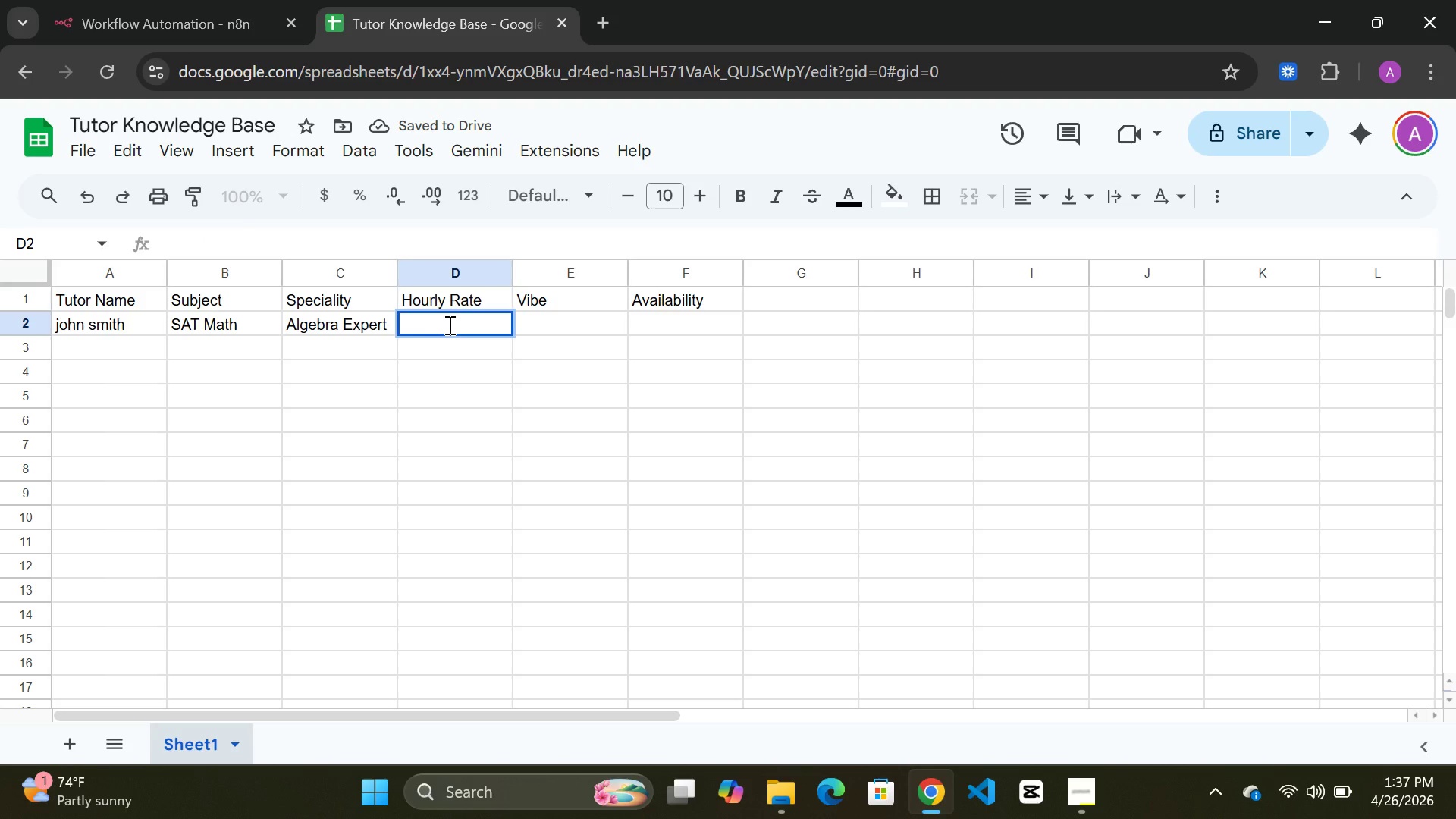 
type(80)
 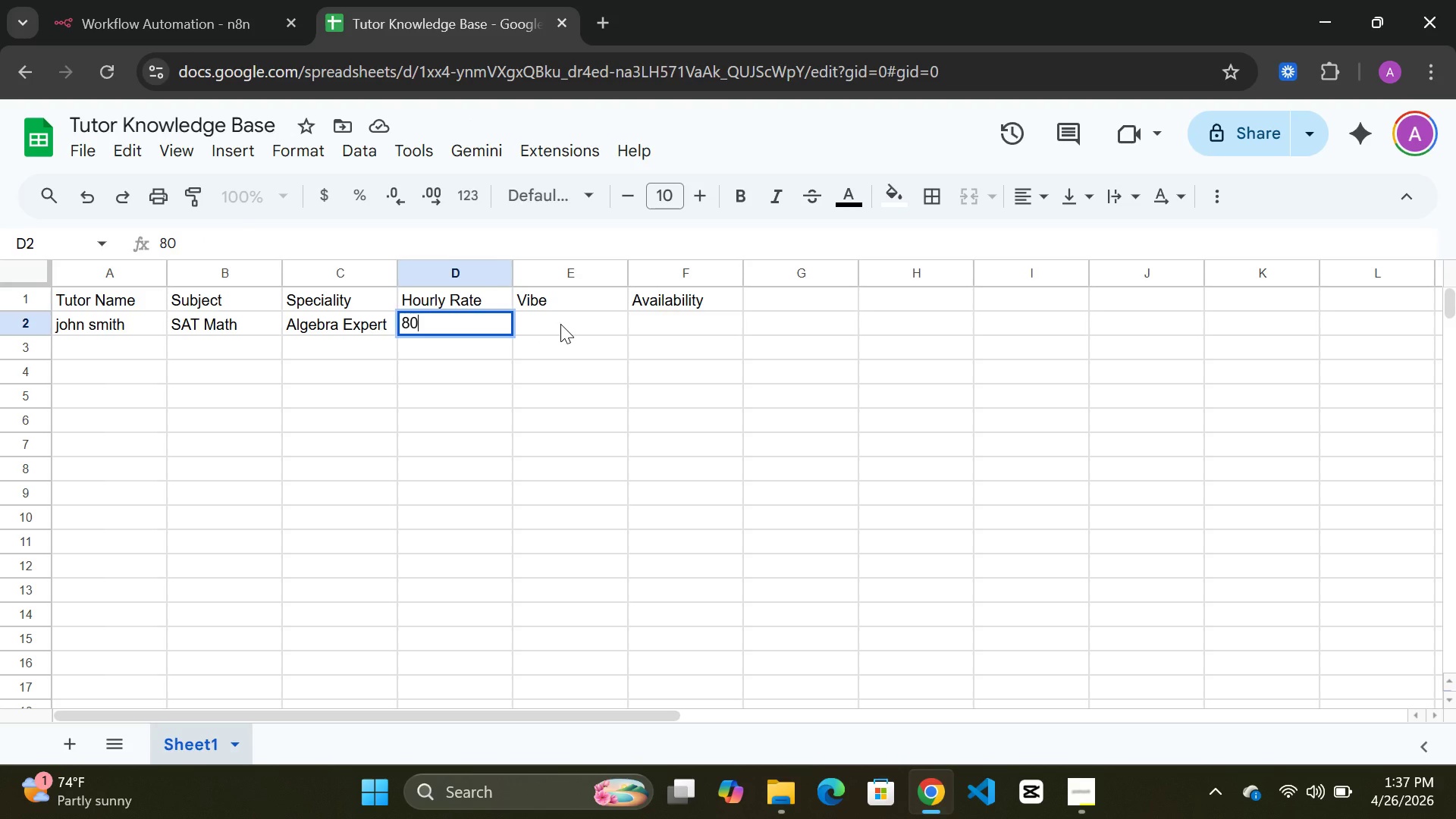 
double_click([560, 324])
 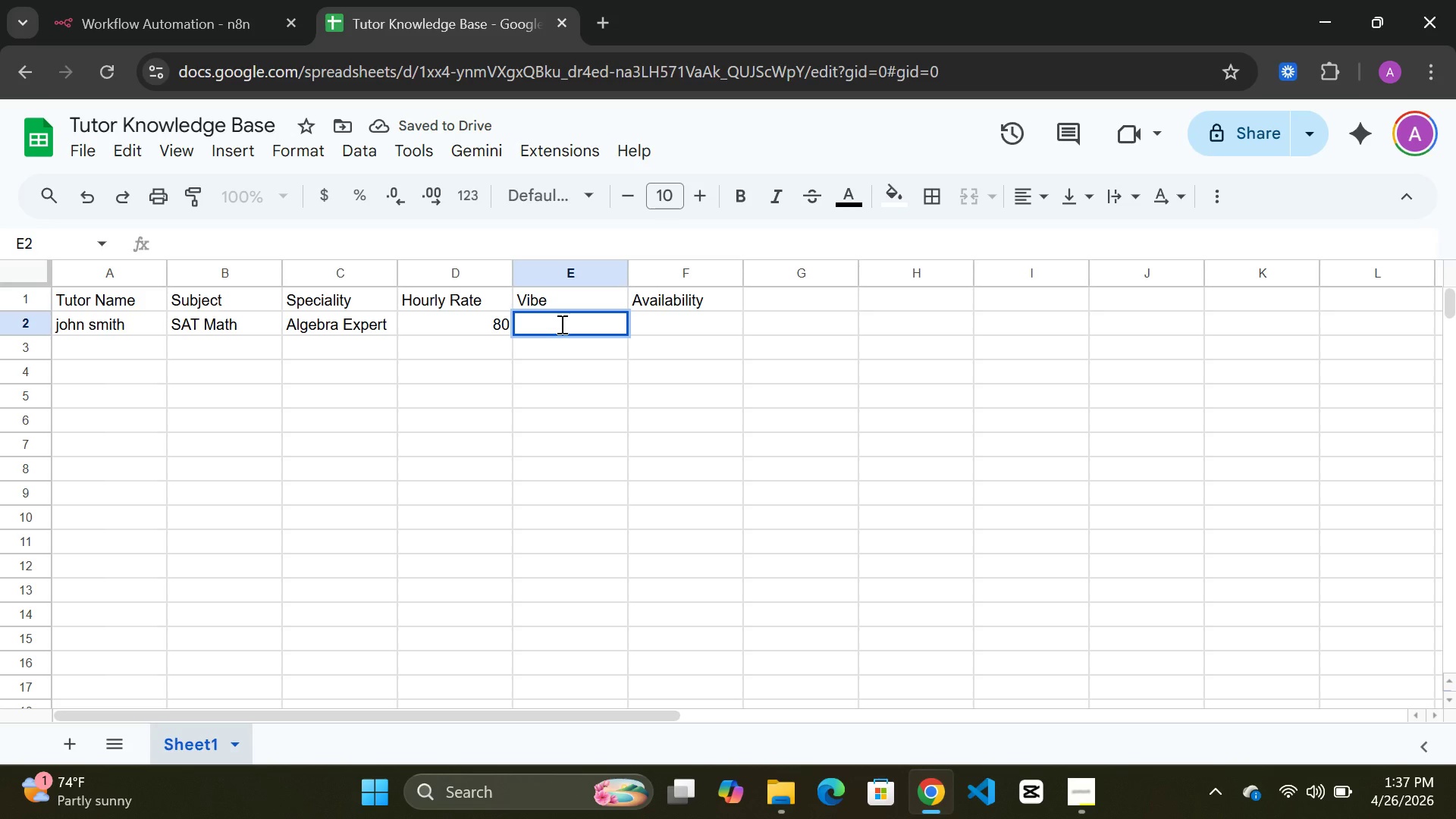 
wait(5.69)
 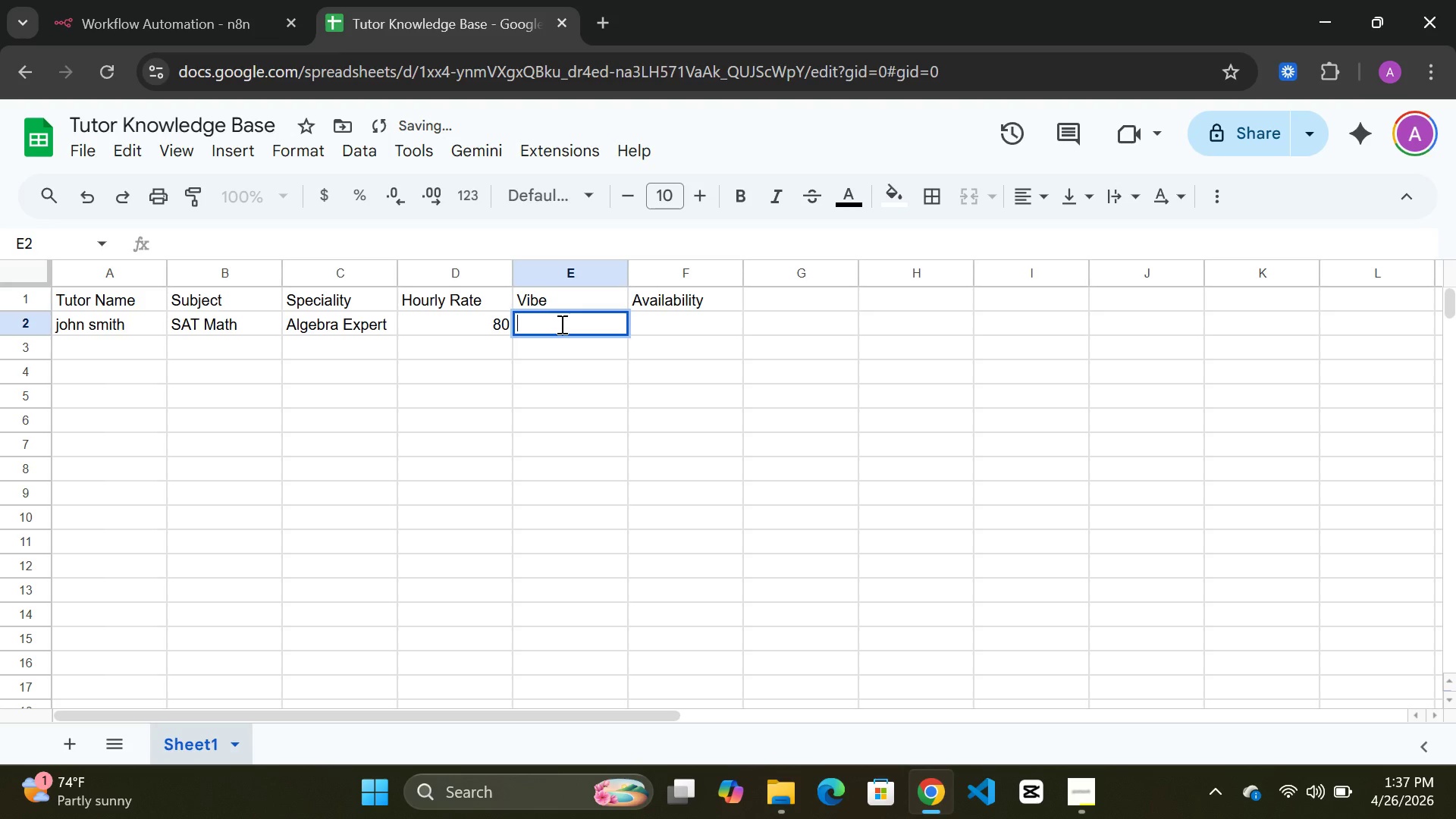 
type(Friendly )
 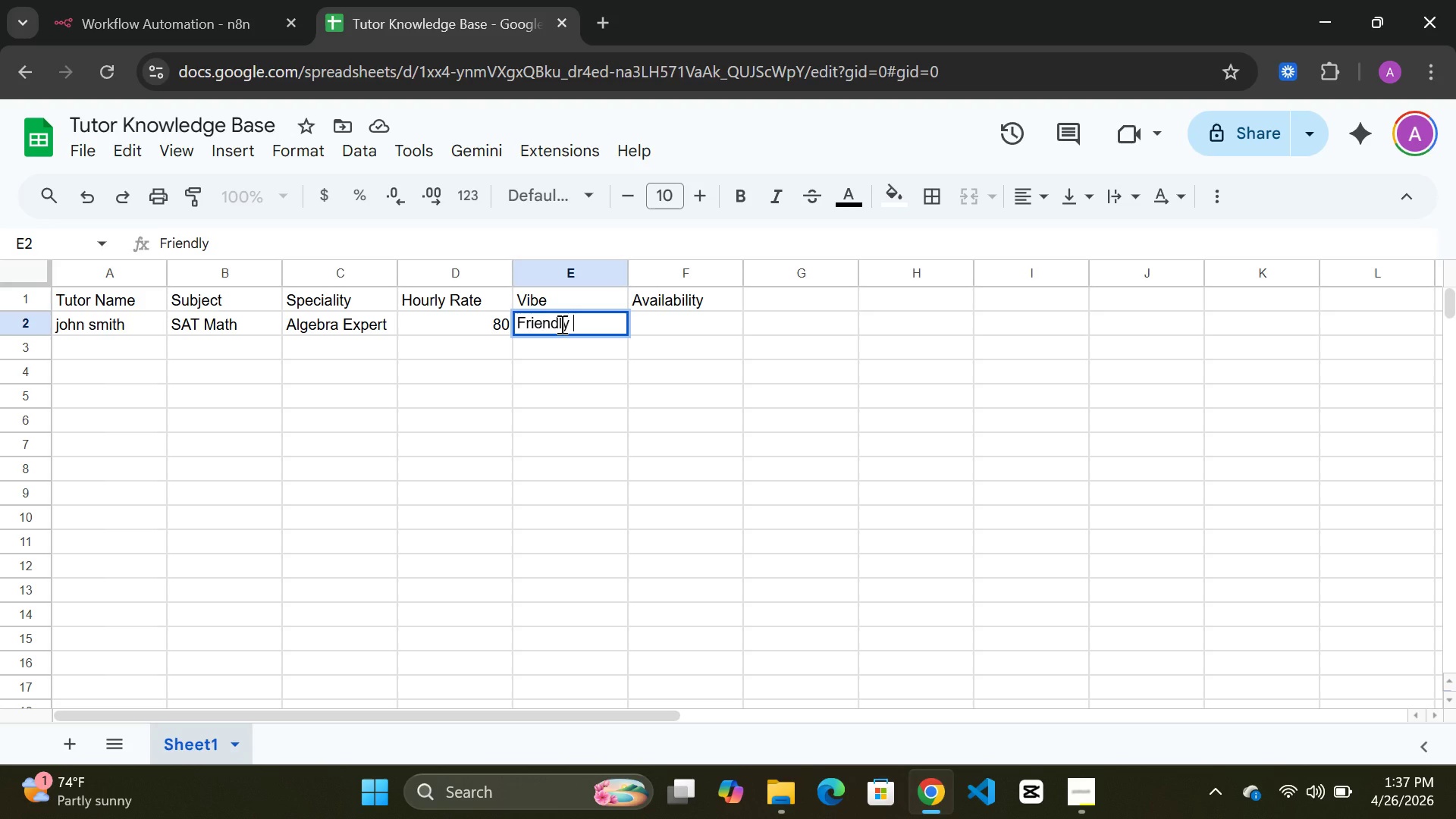 
type($)
key(Backspace)
type(& strucr)
key(Backspace)
type(tured)
 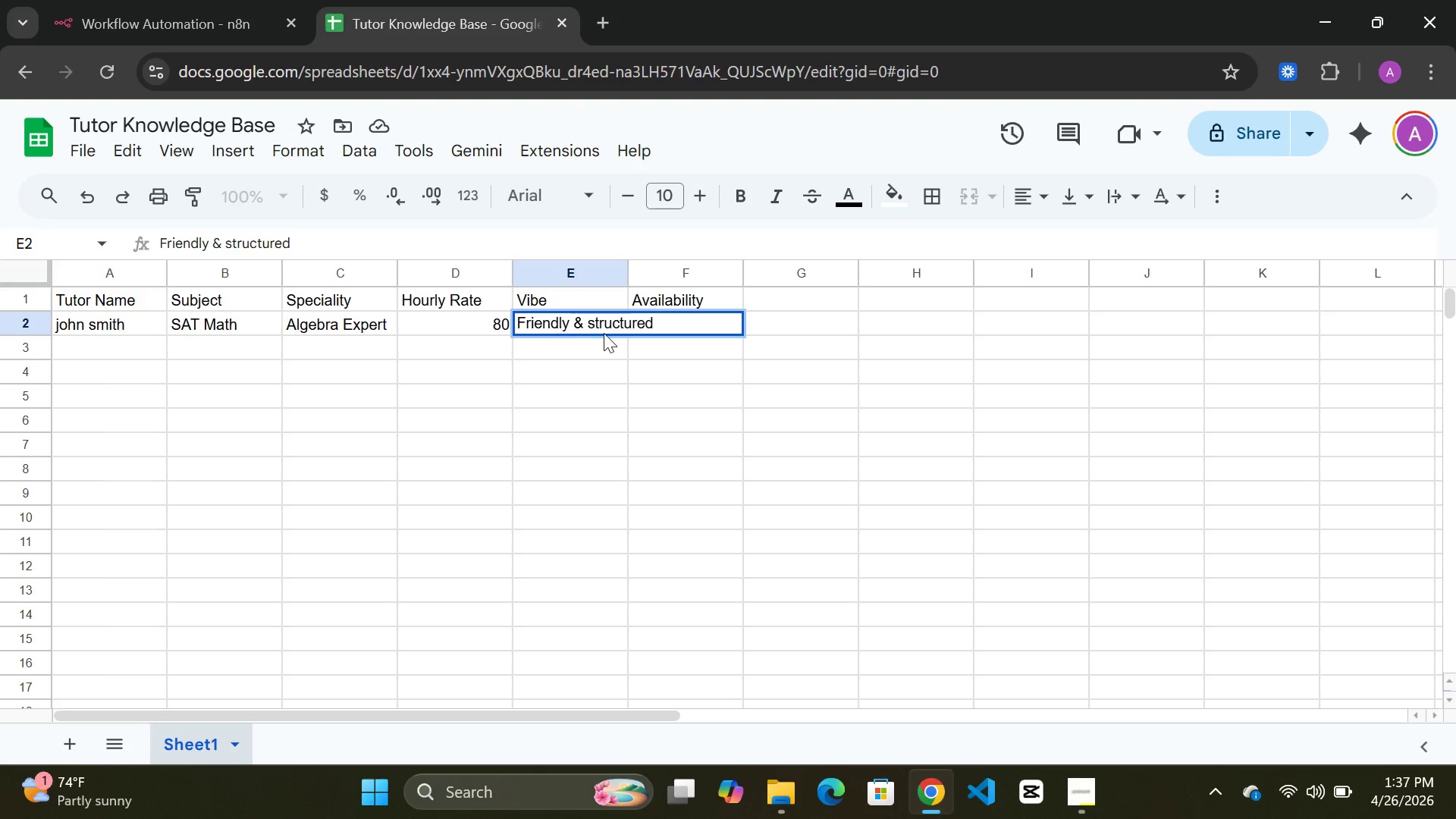 
left_click([681, 355])
 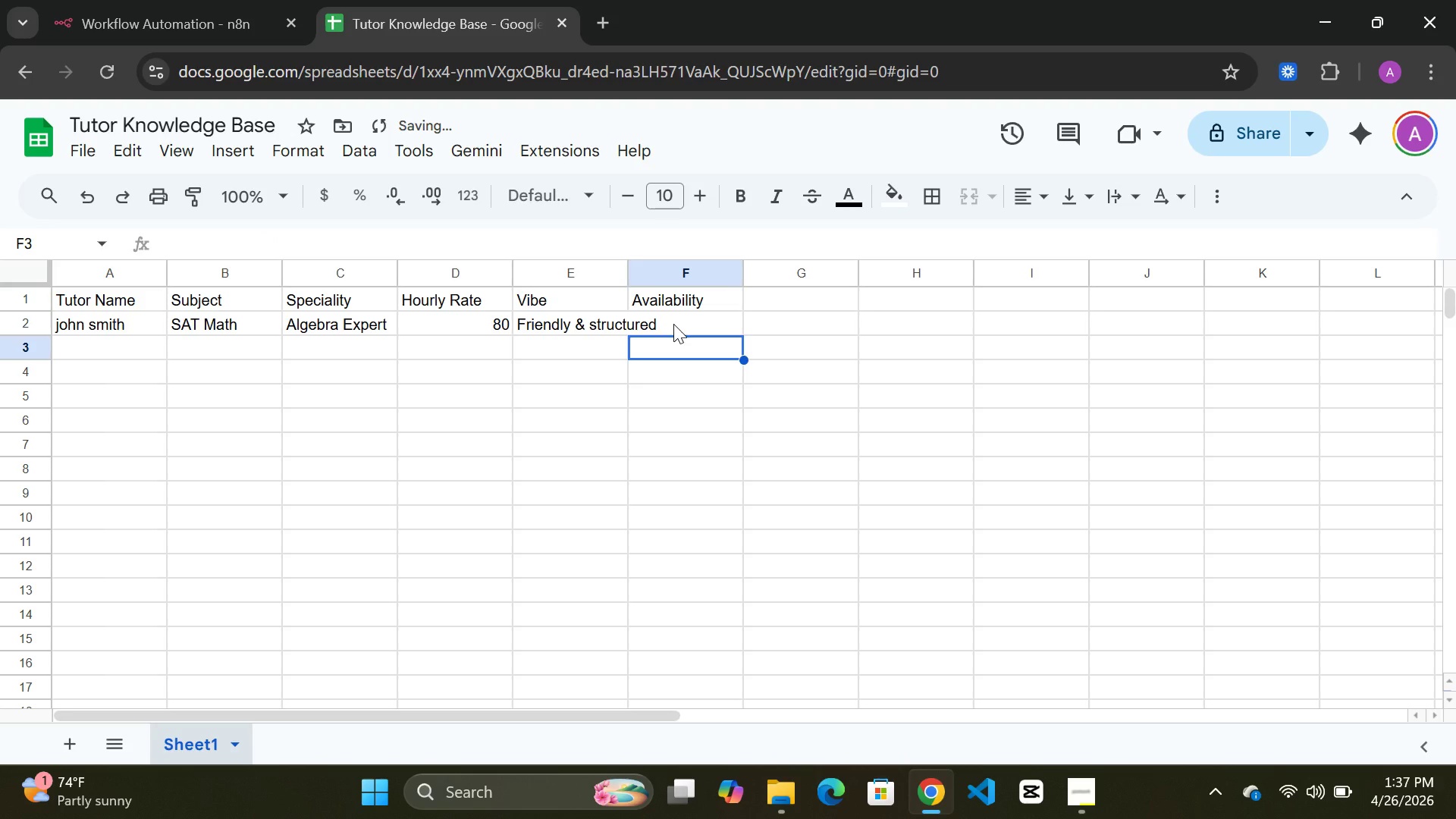 
double_click([673, 322])
 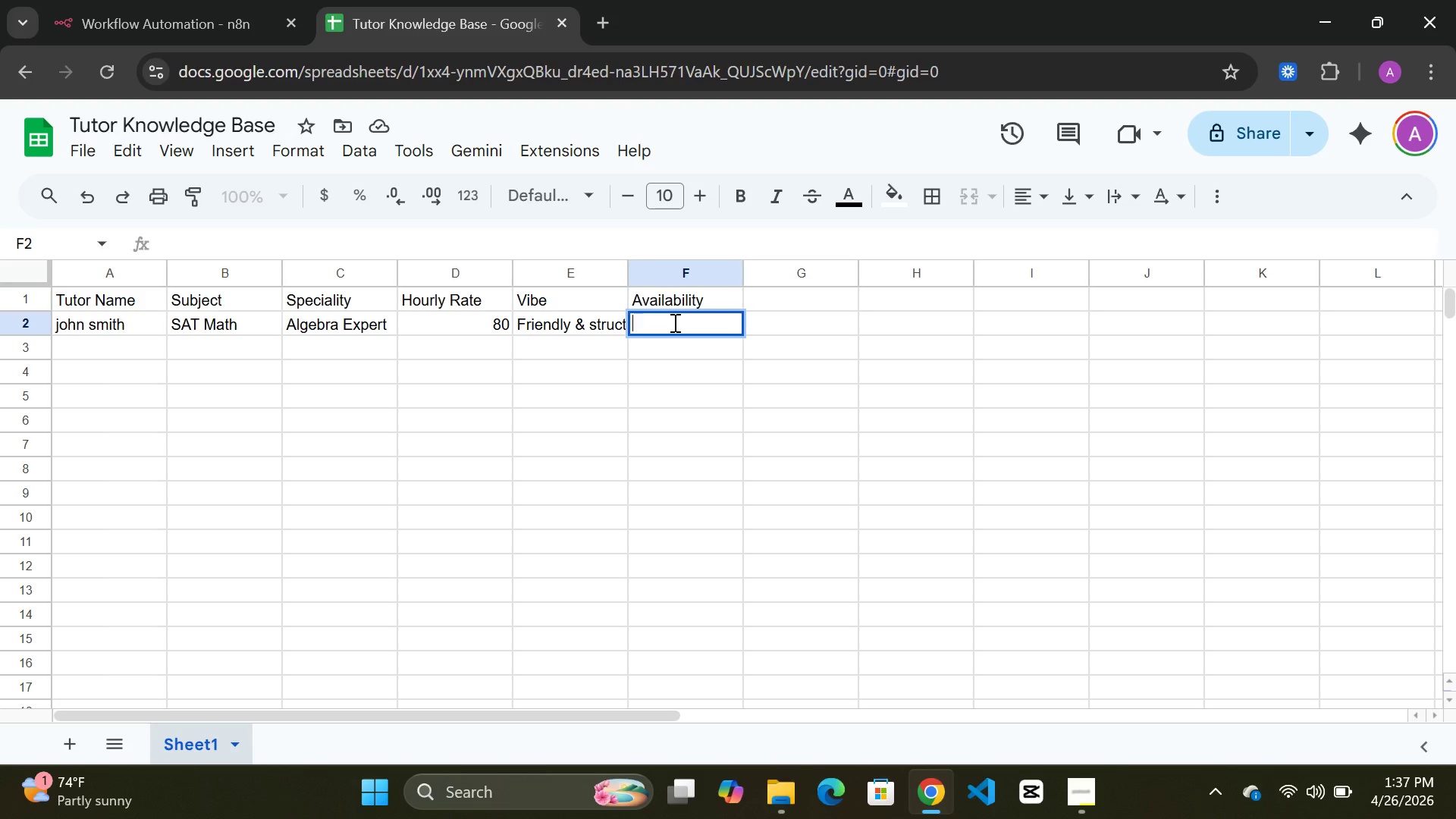 
wait(6.06)
 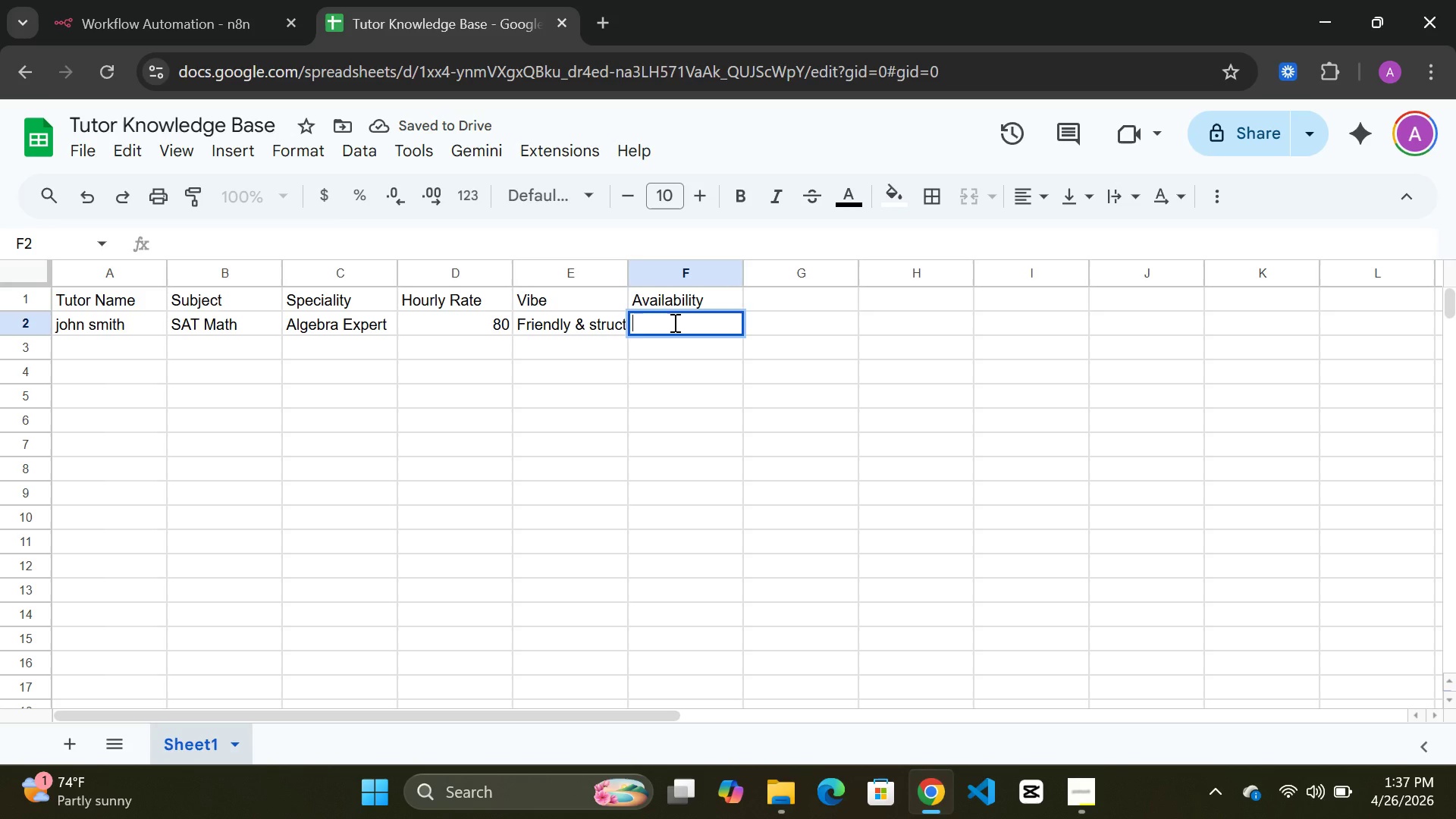 
type(Weel)
key(Backspace)
type(kends)
 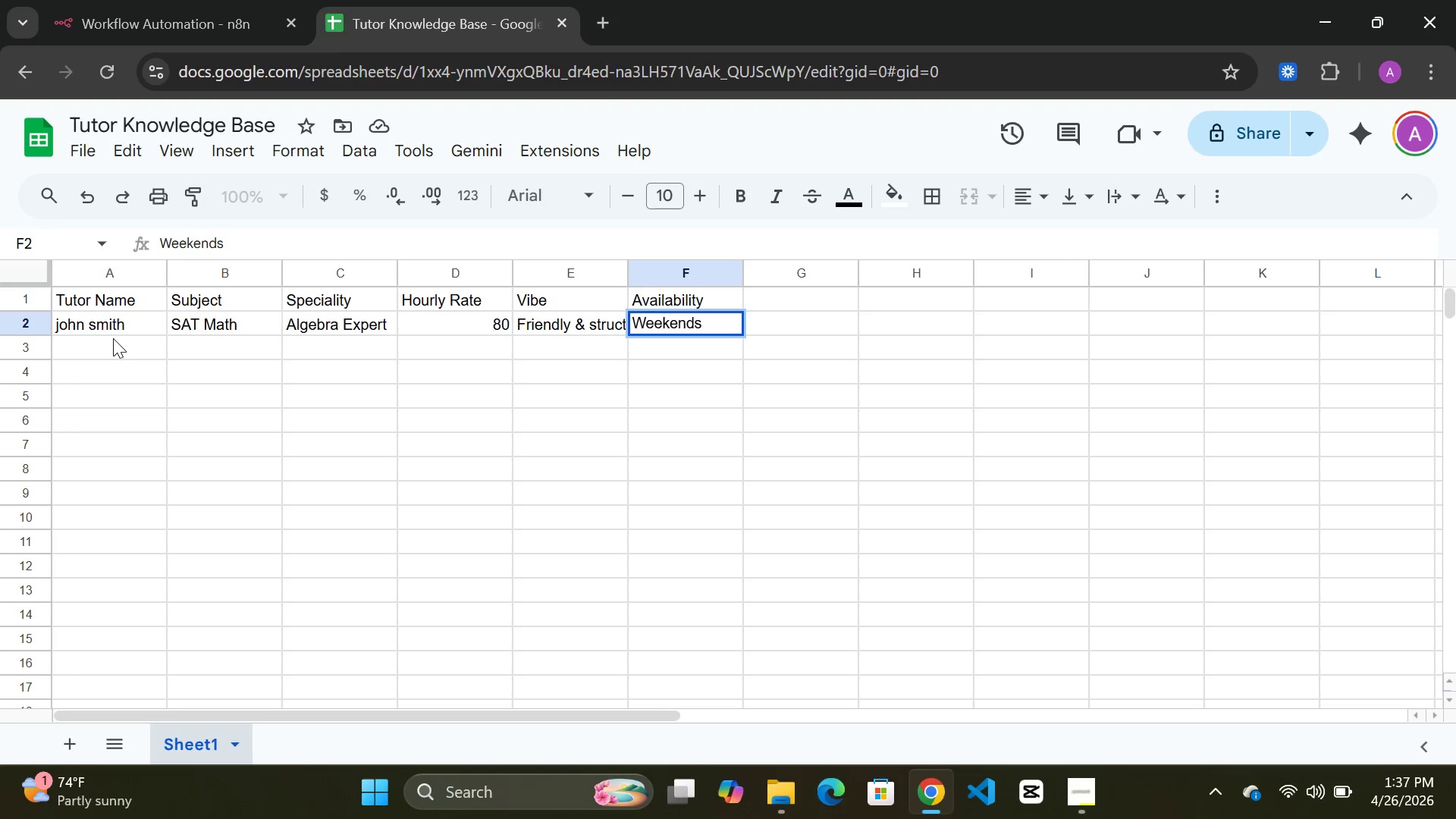 
double_click([113, 338])
 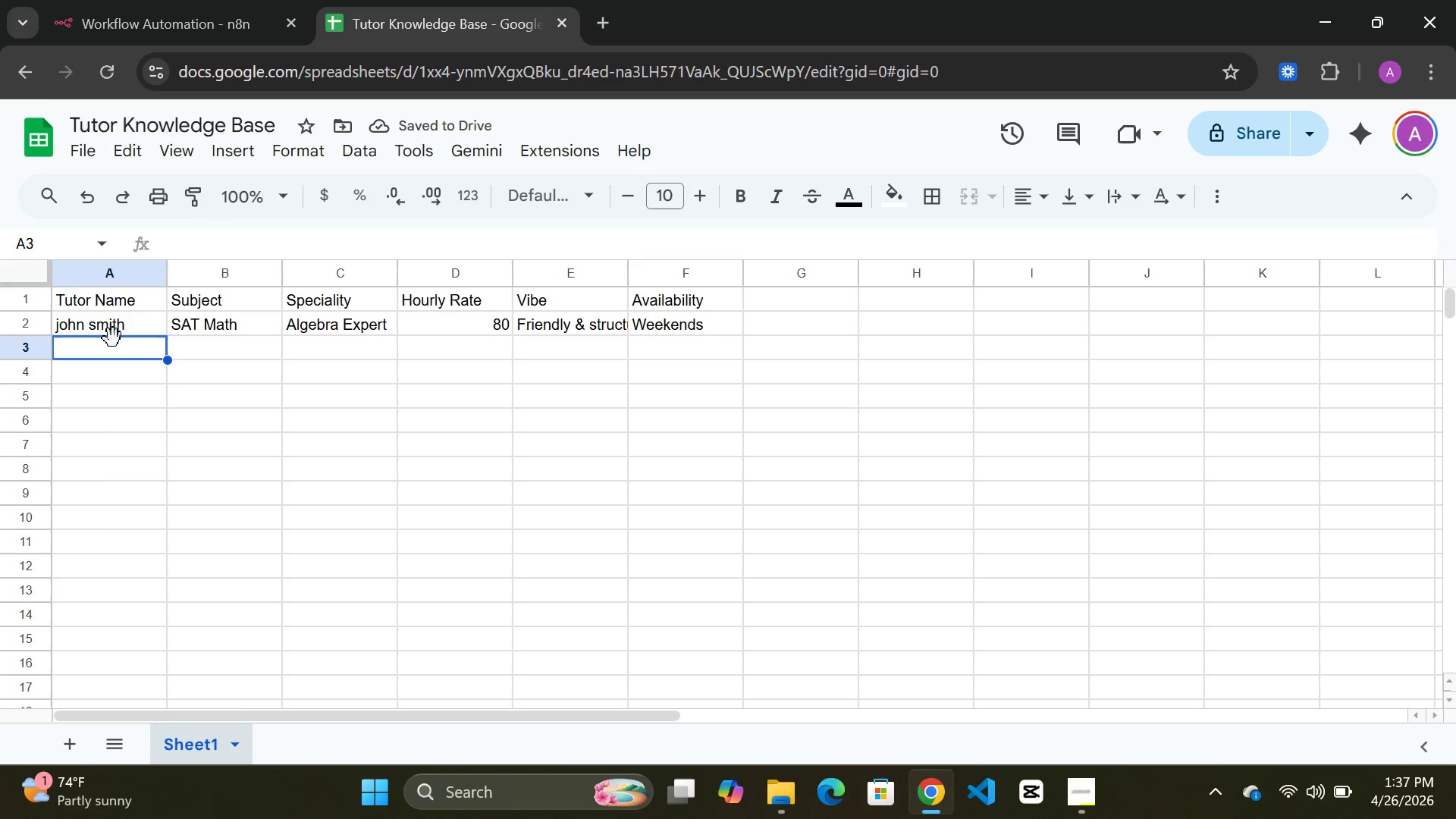 
type(F)
key(Backspace)
type(Sarah Lee)
 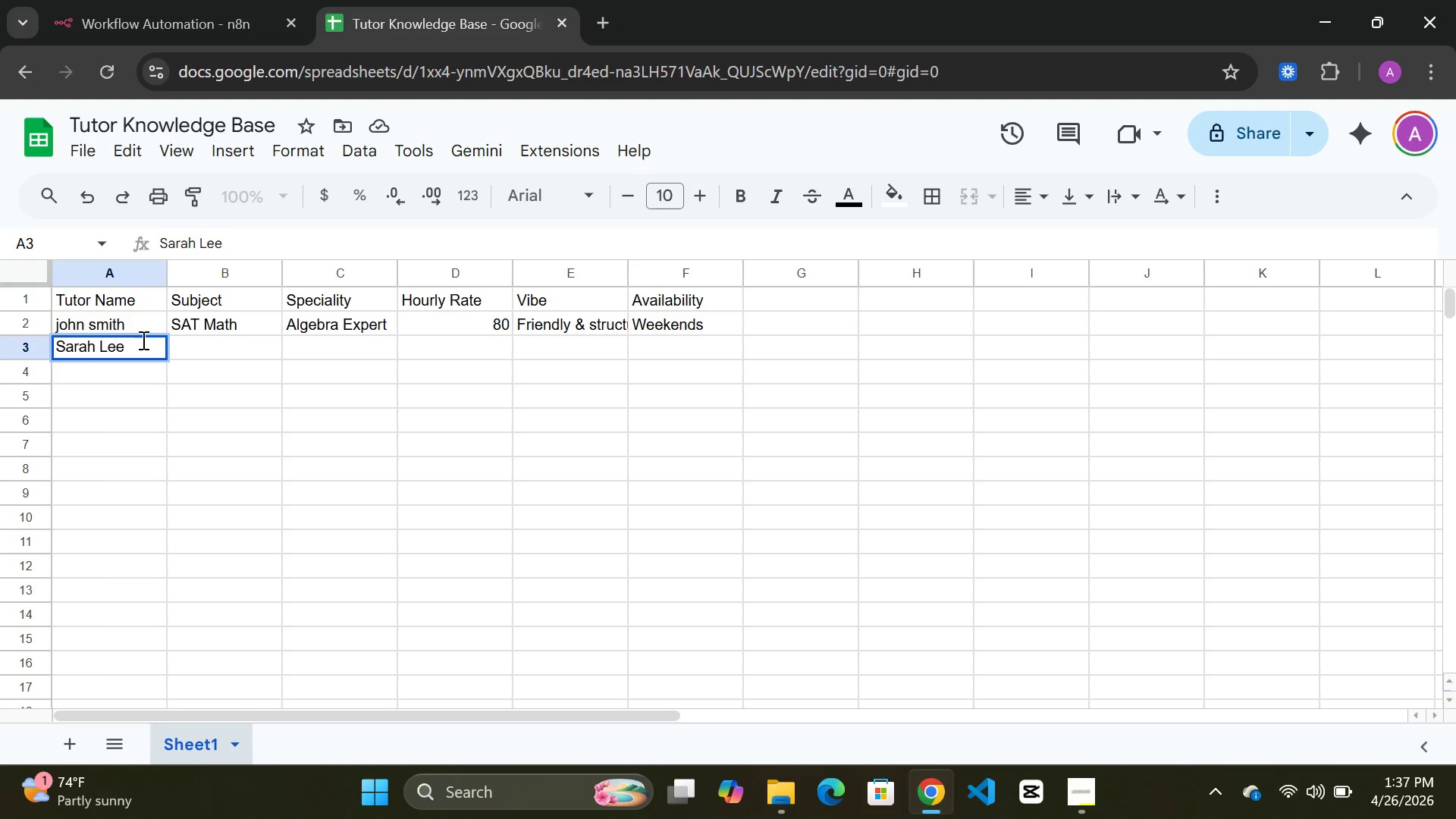 
double_click([204, 347])
 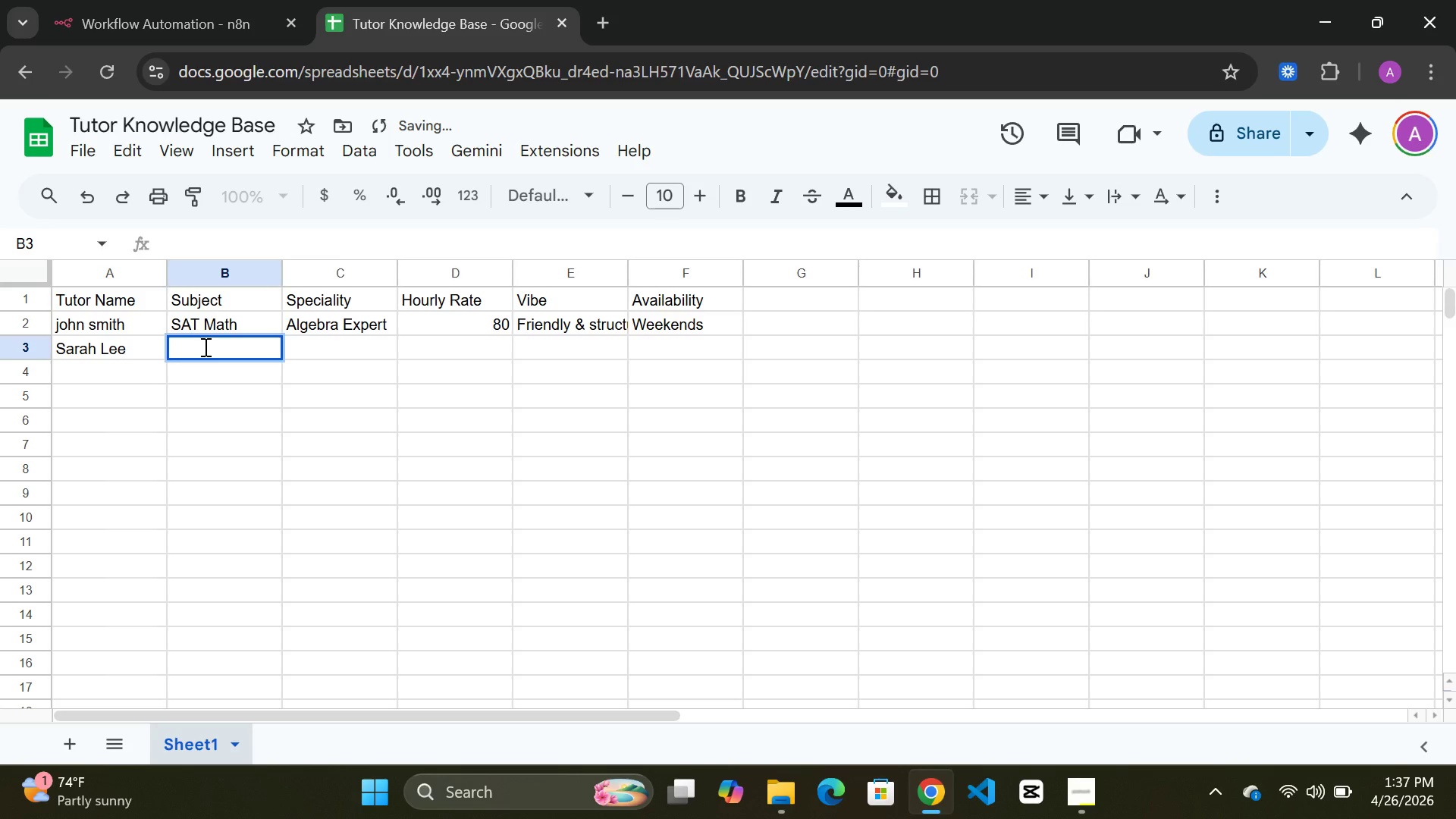 
type(ACT English)
 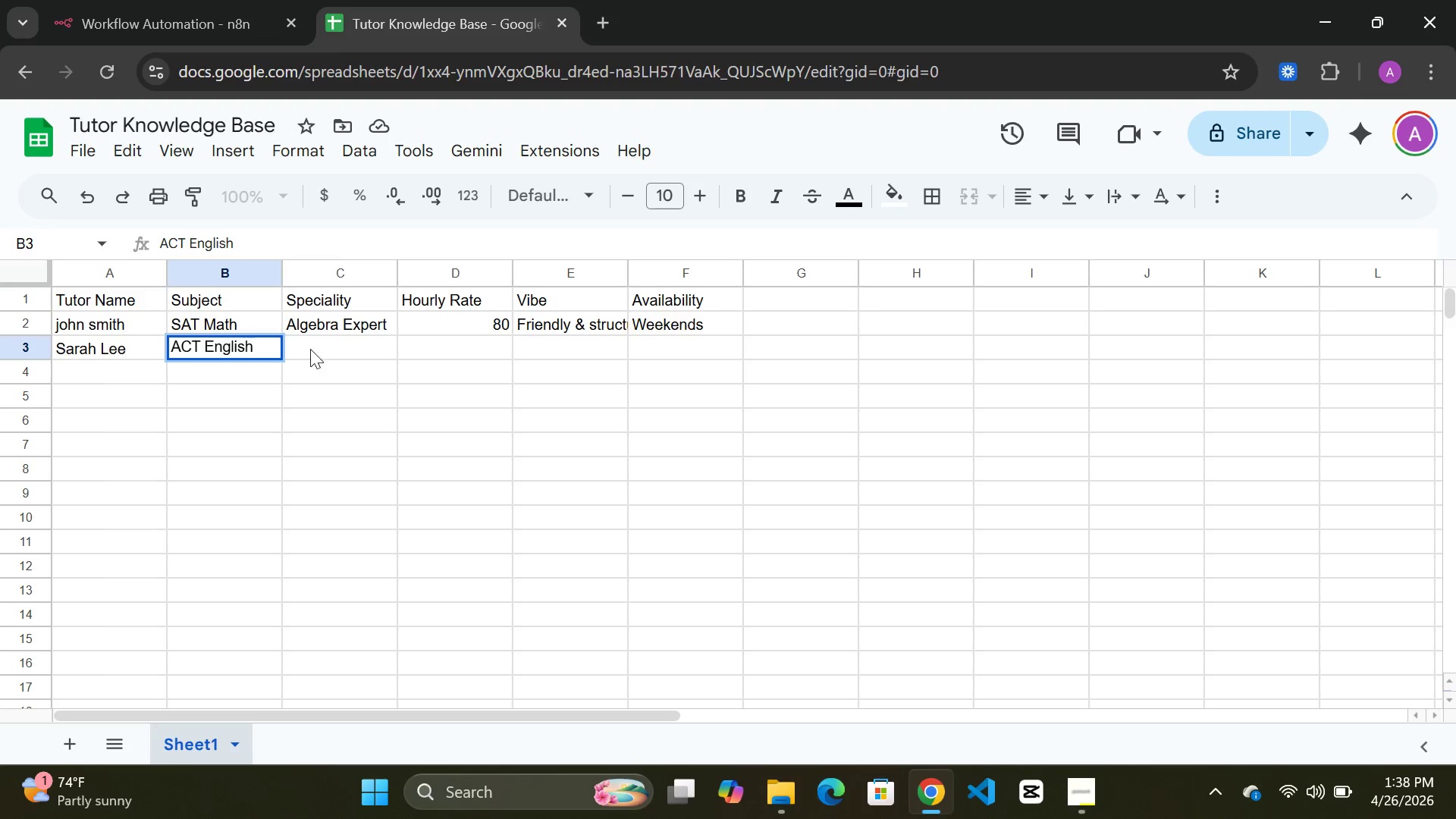 
double_click([340, 360])
 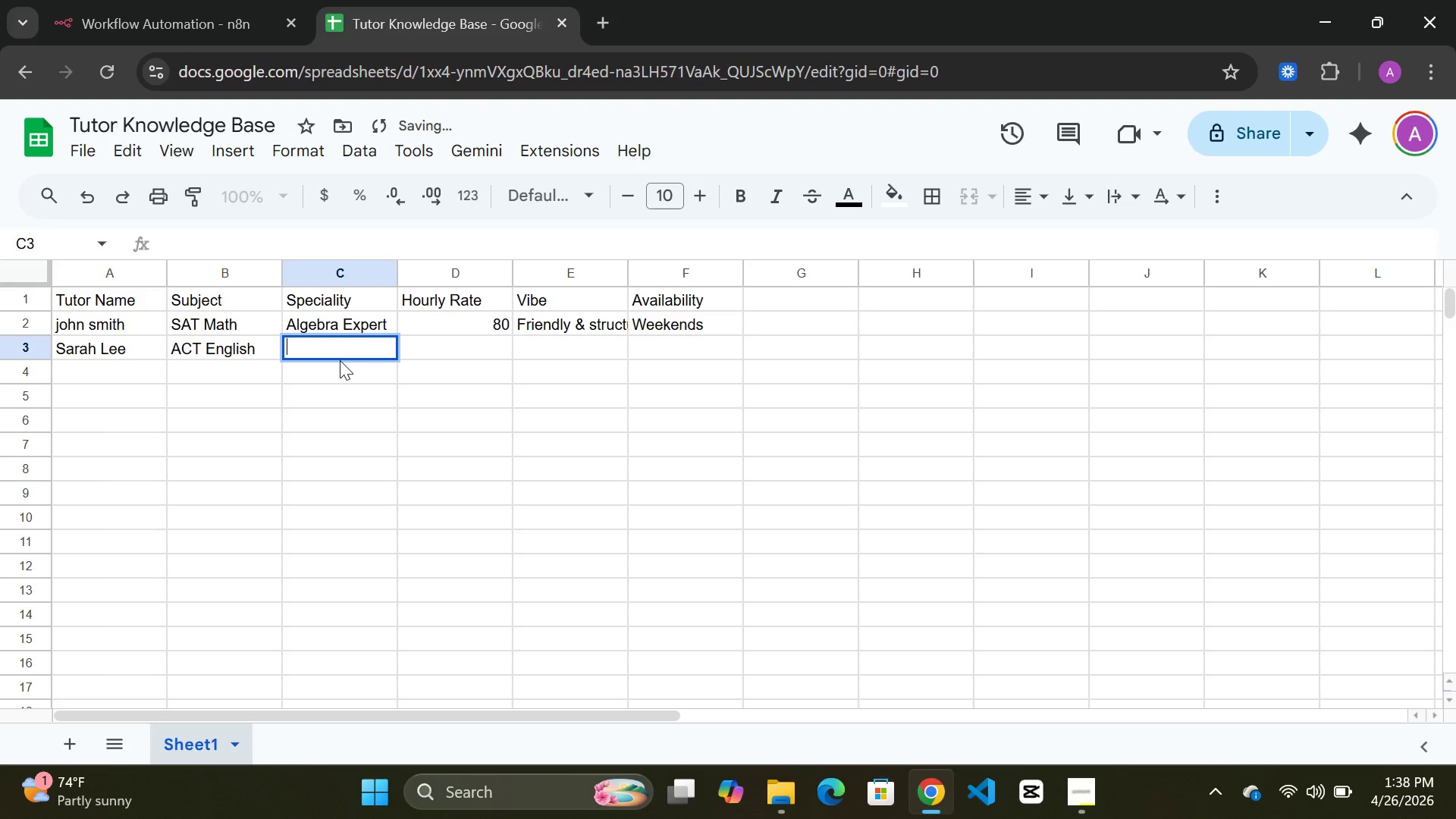 
type(Essay A)
key(Backspace)
type(Specialist)
 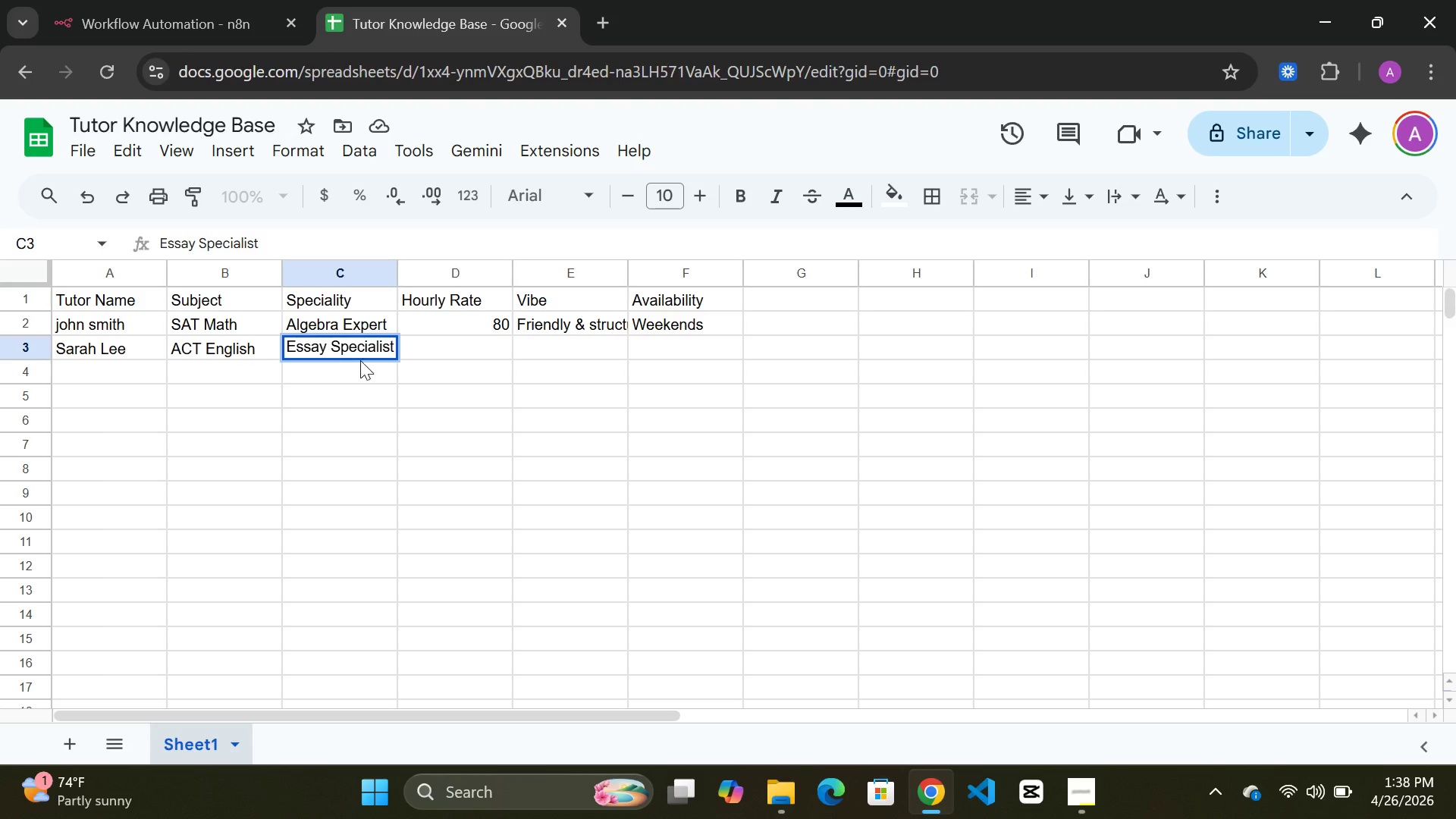 
double_click([461, 342])
 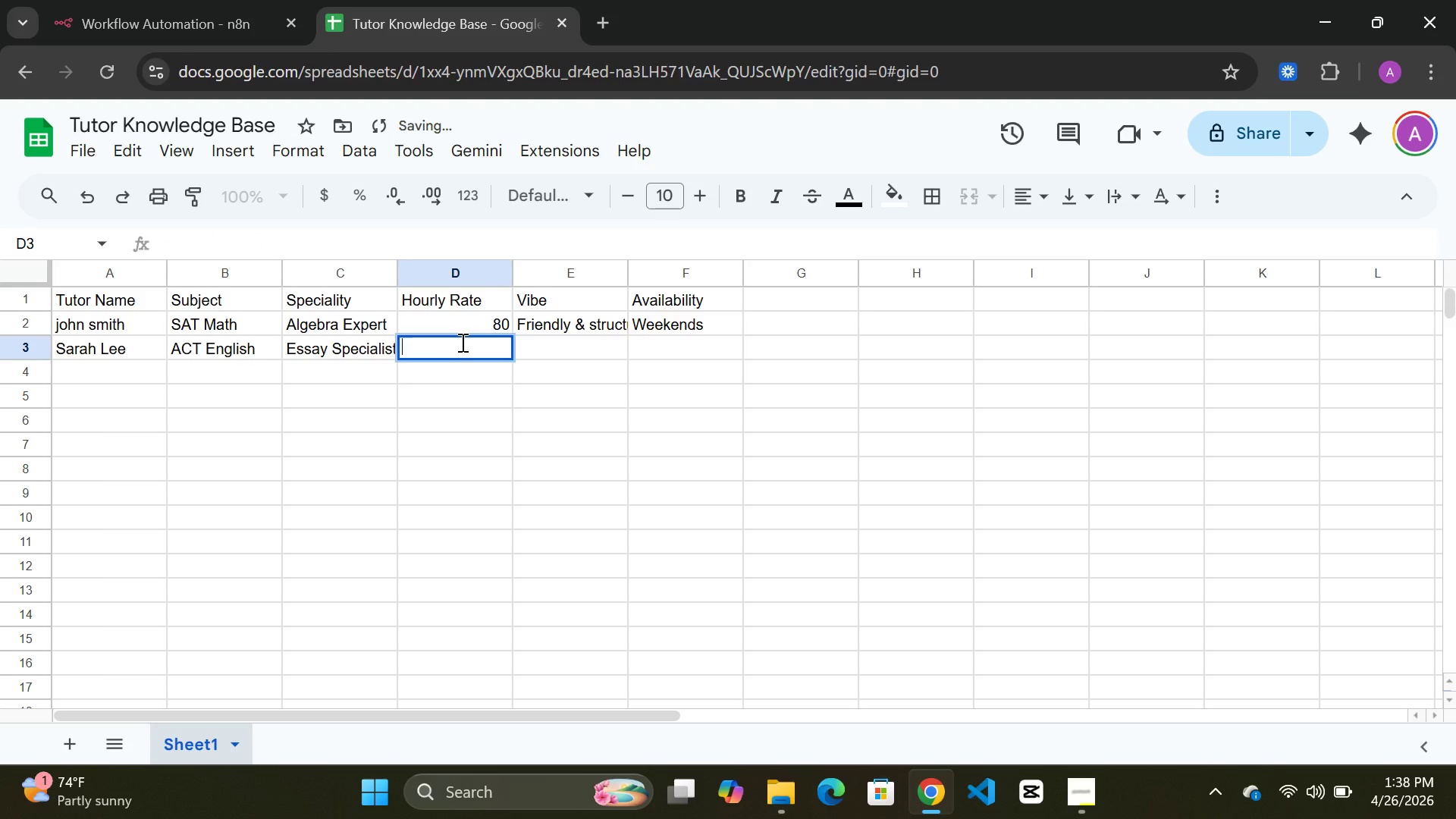 
type(90)
 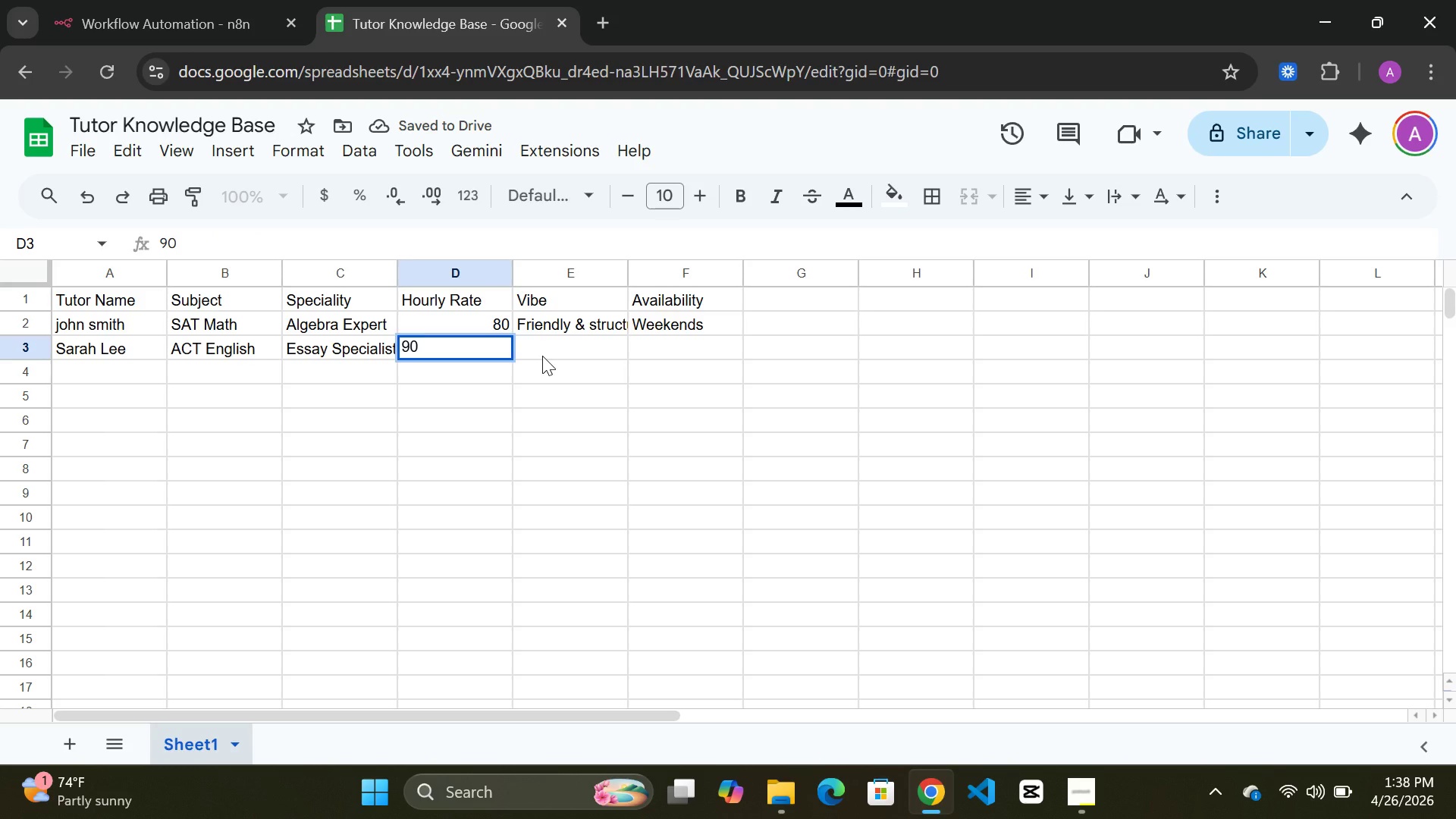 
double_click([542, 356])
 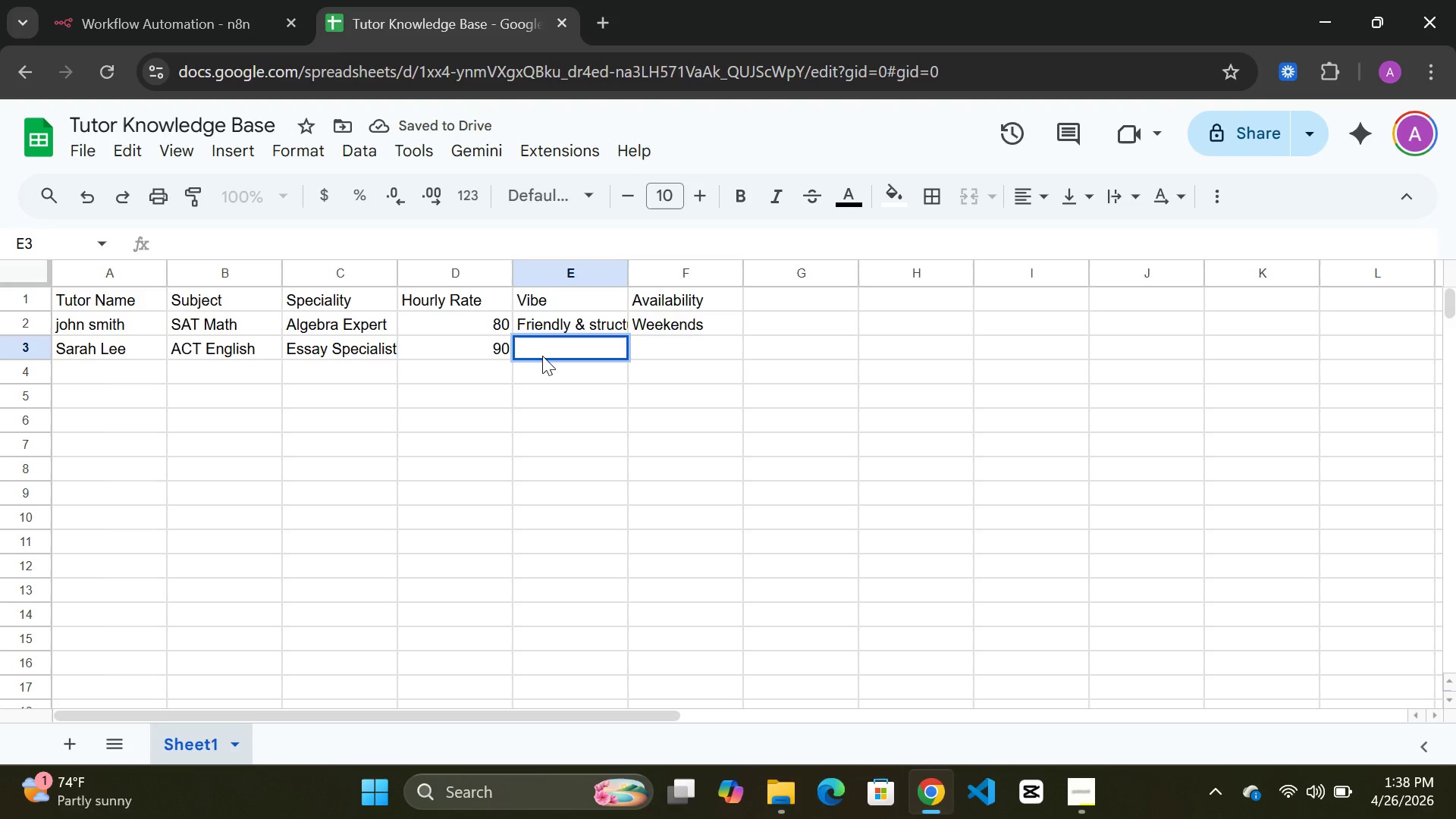 
wait(5.64)
 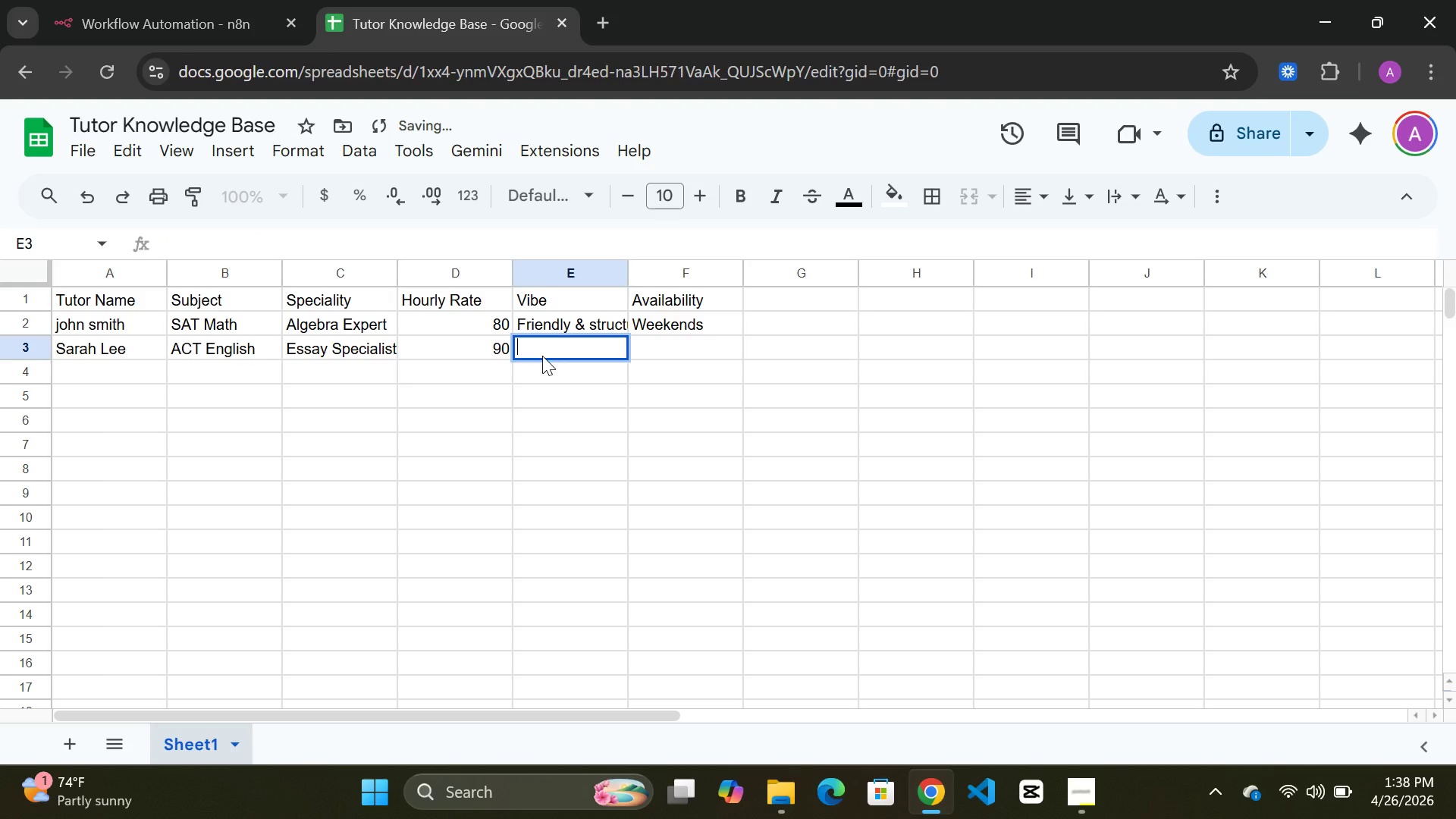 
type(Strict but effective )
 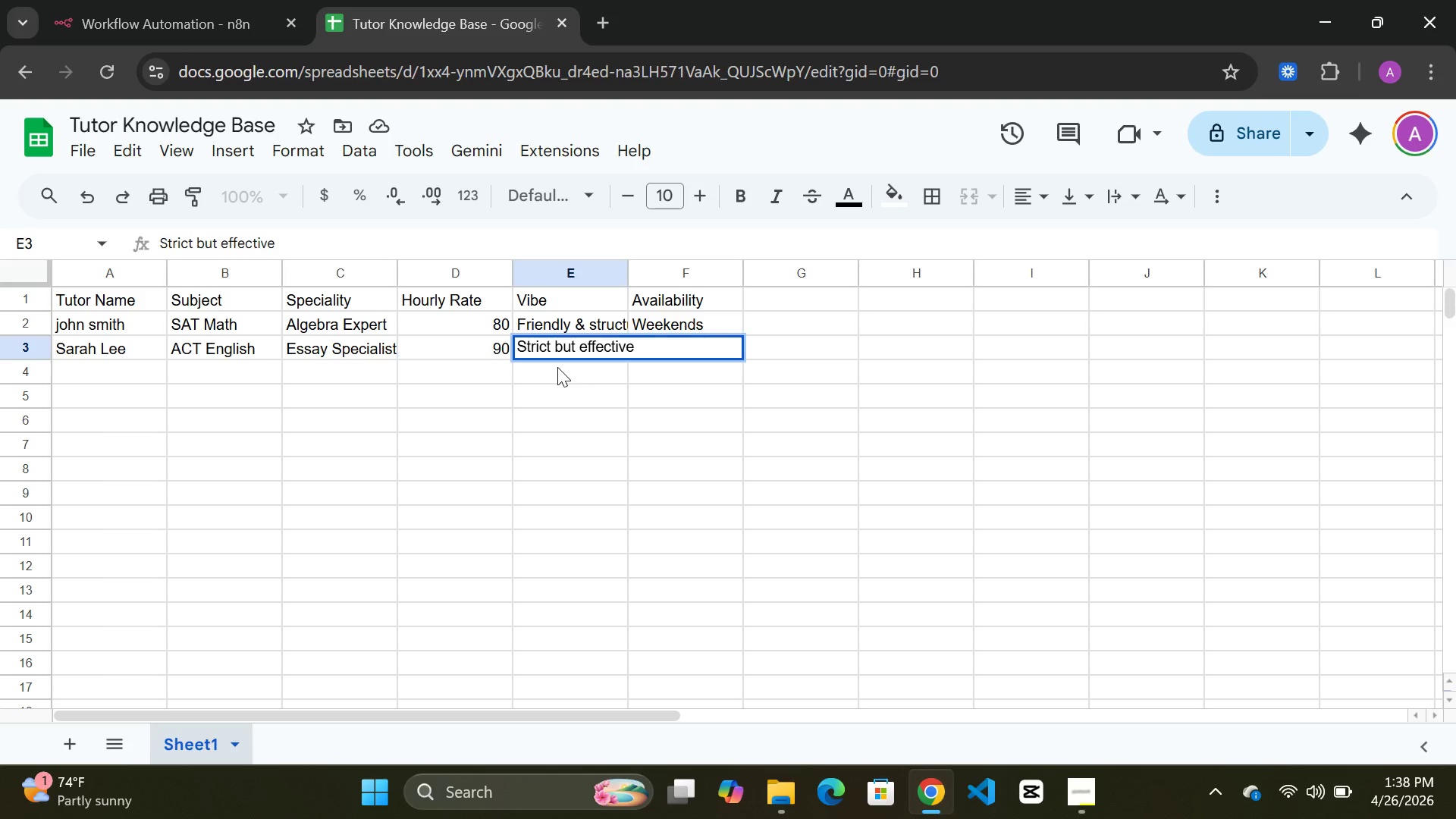 
double_click([557, 367])
 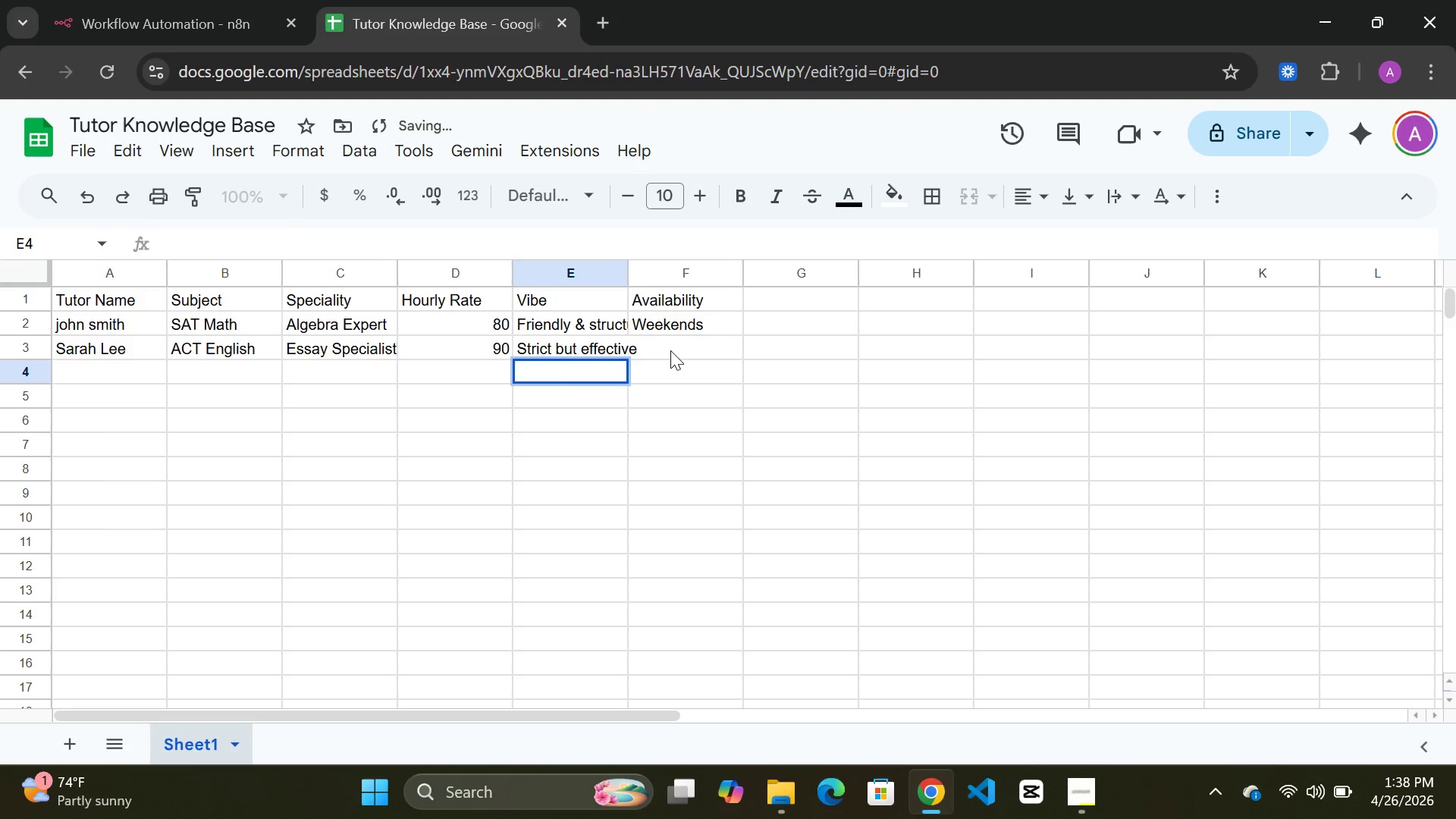 
double_click([670, 350])
 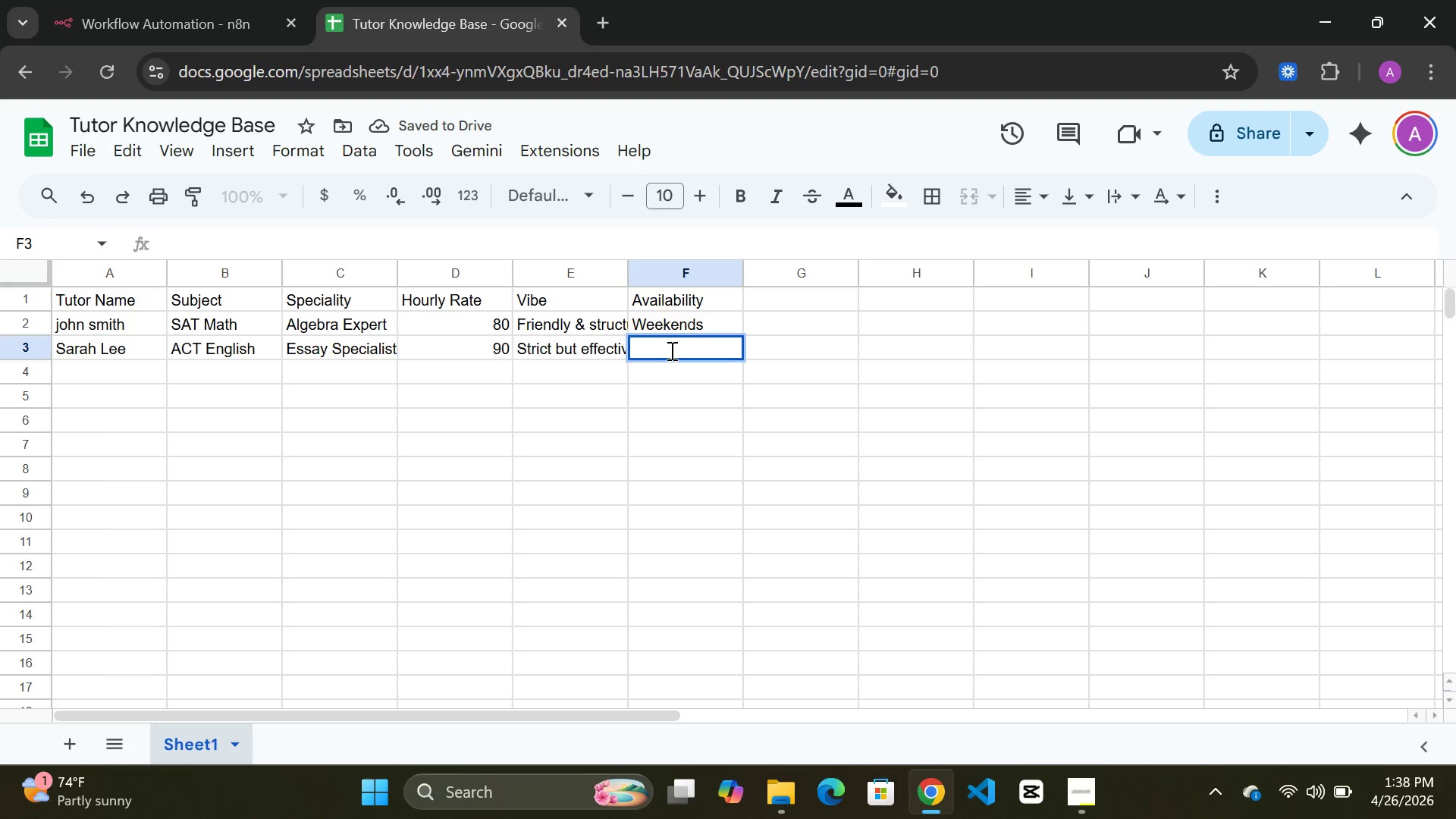 
type(Weekdays)
 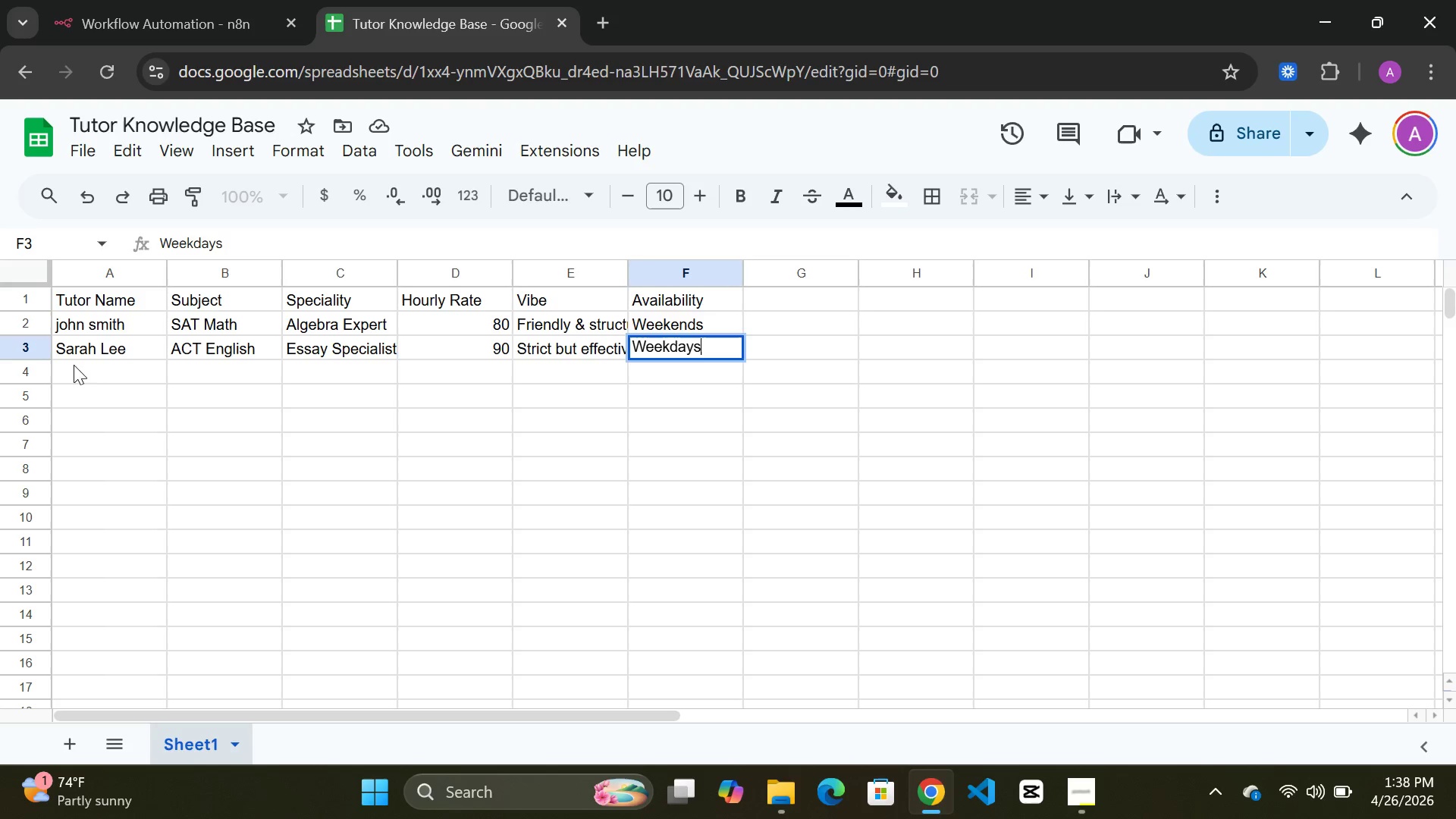 
double_click([80, 371])
 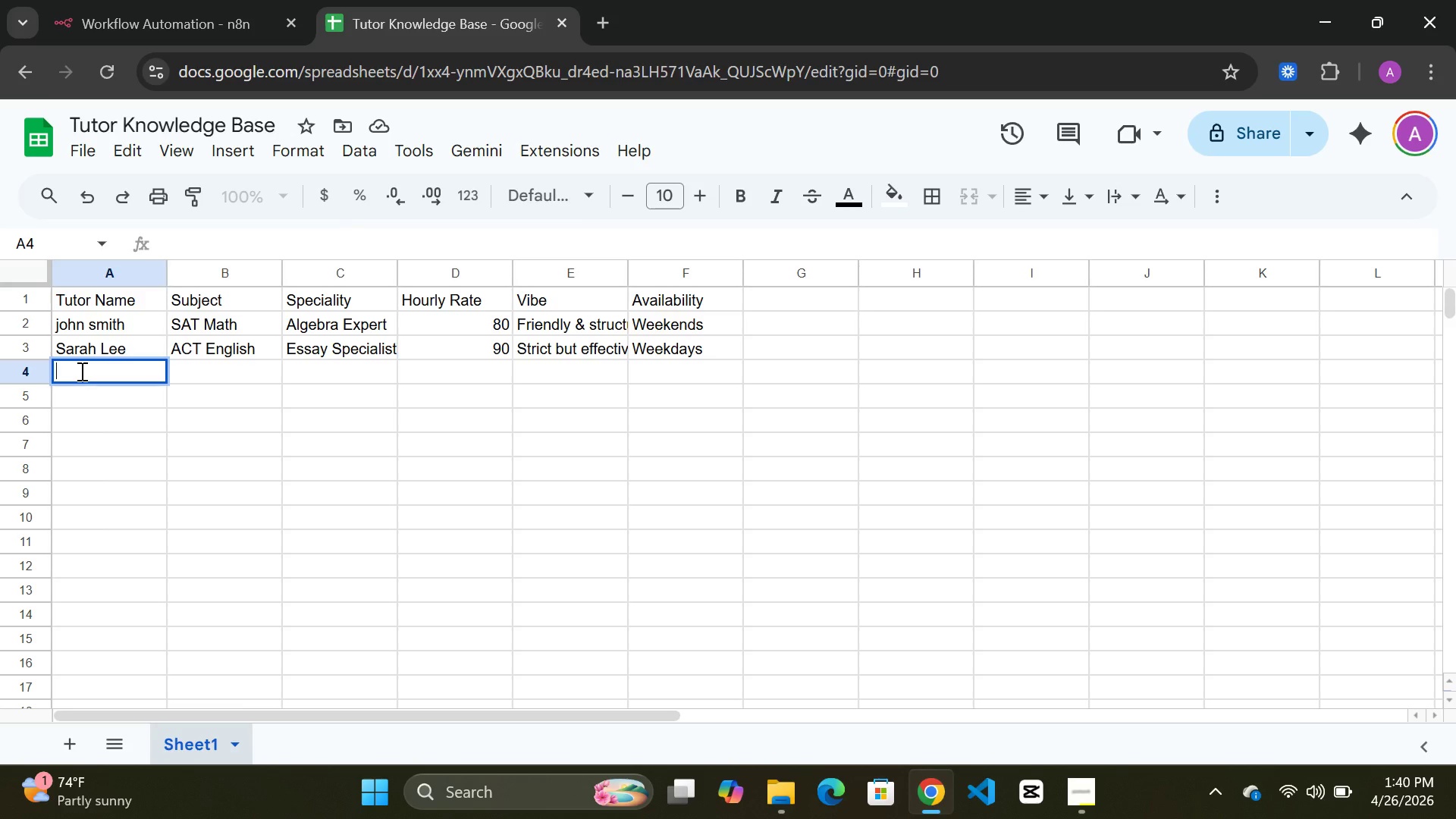 
wait(80.41)
 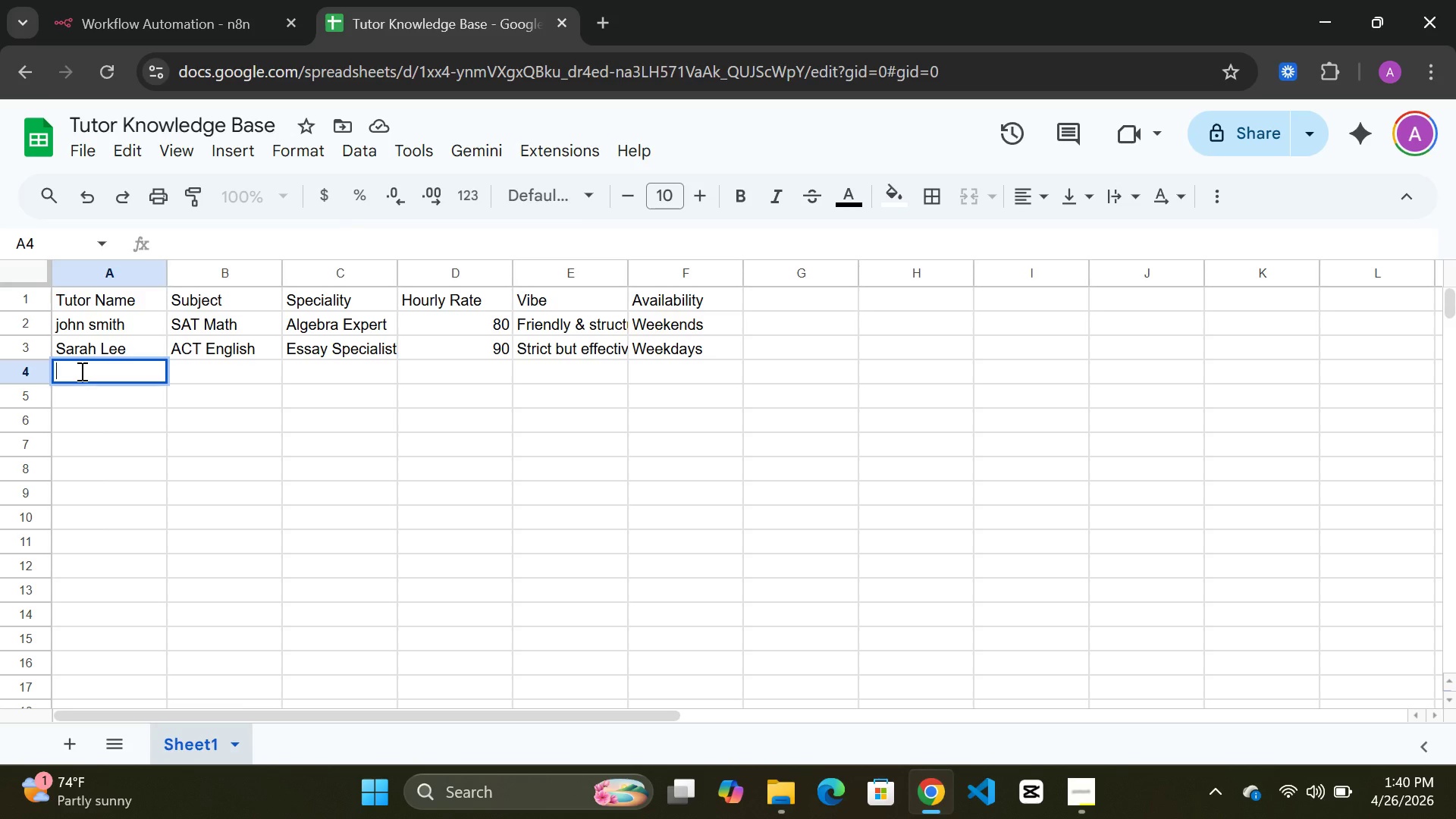 
type(John Carter)
 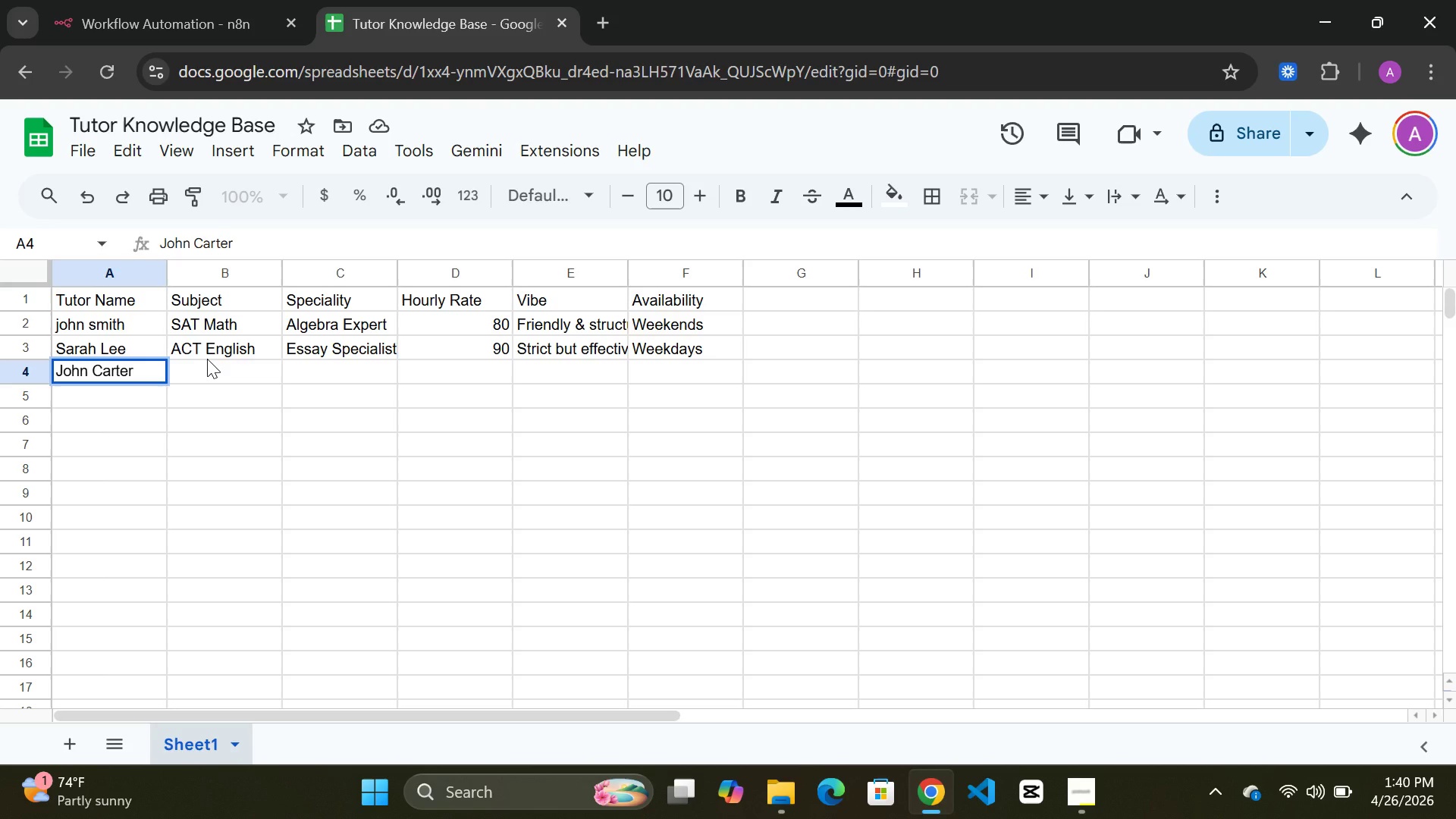 
double_click([207, 359])
 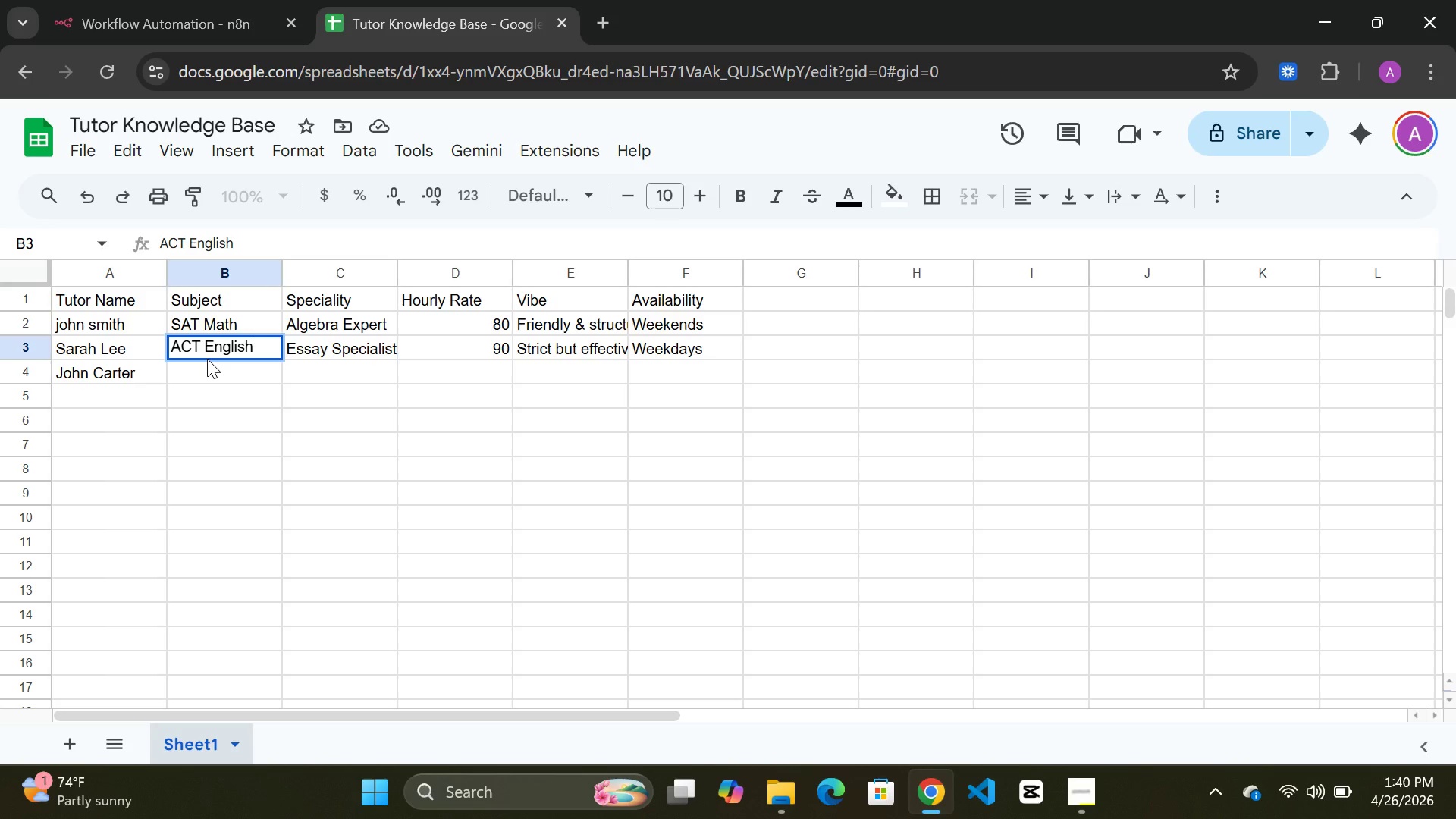 
wait(13.83)
 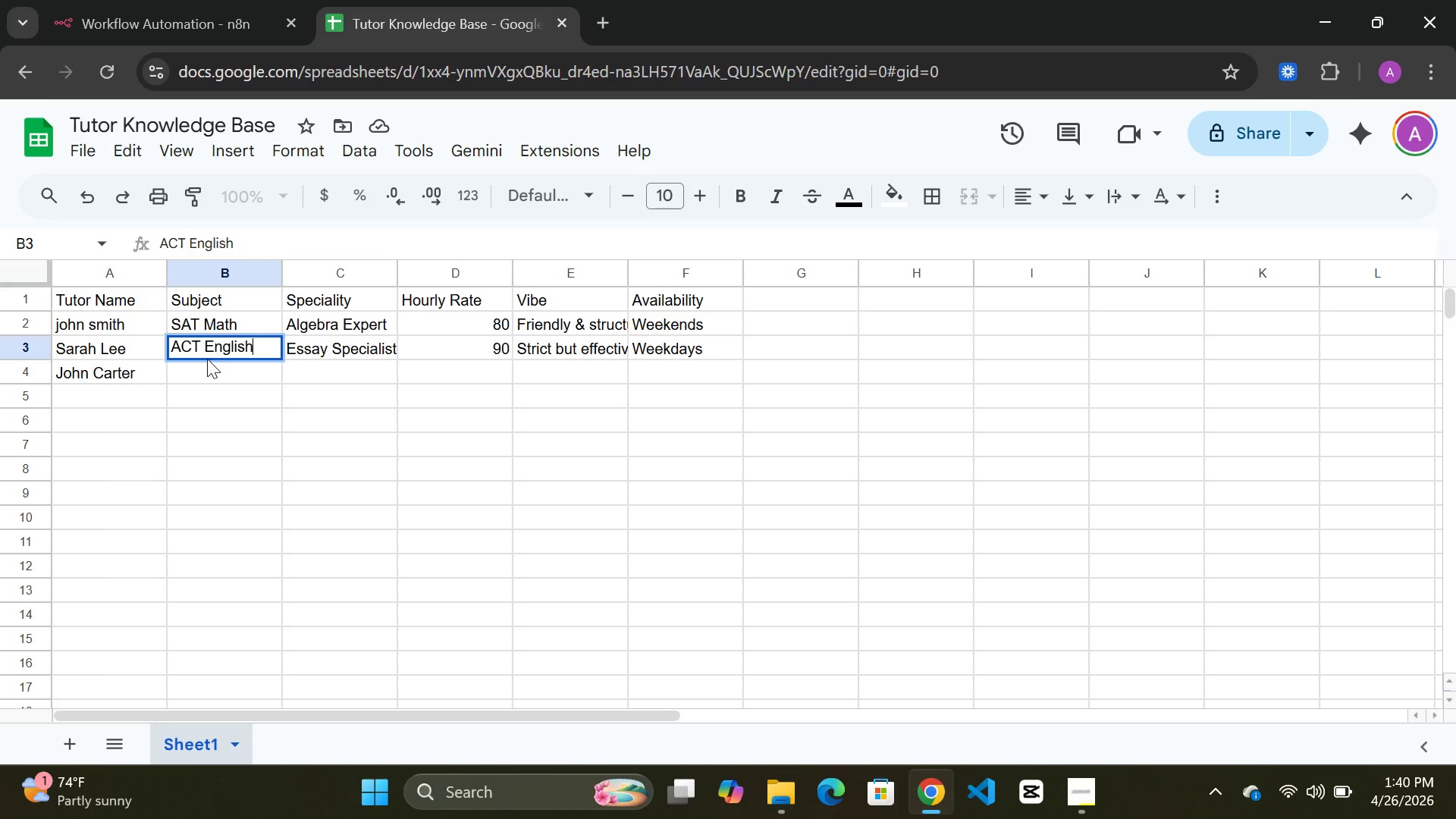 
double_click([136, 328])
 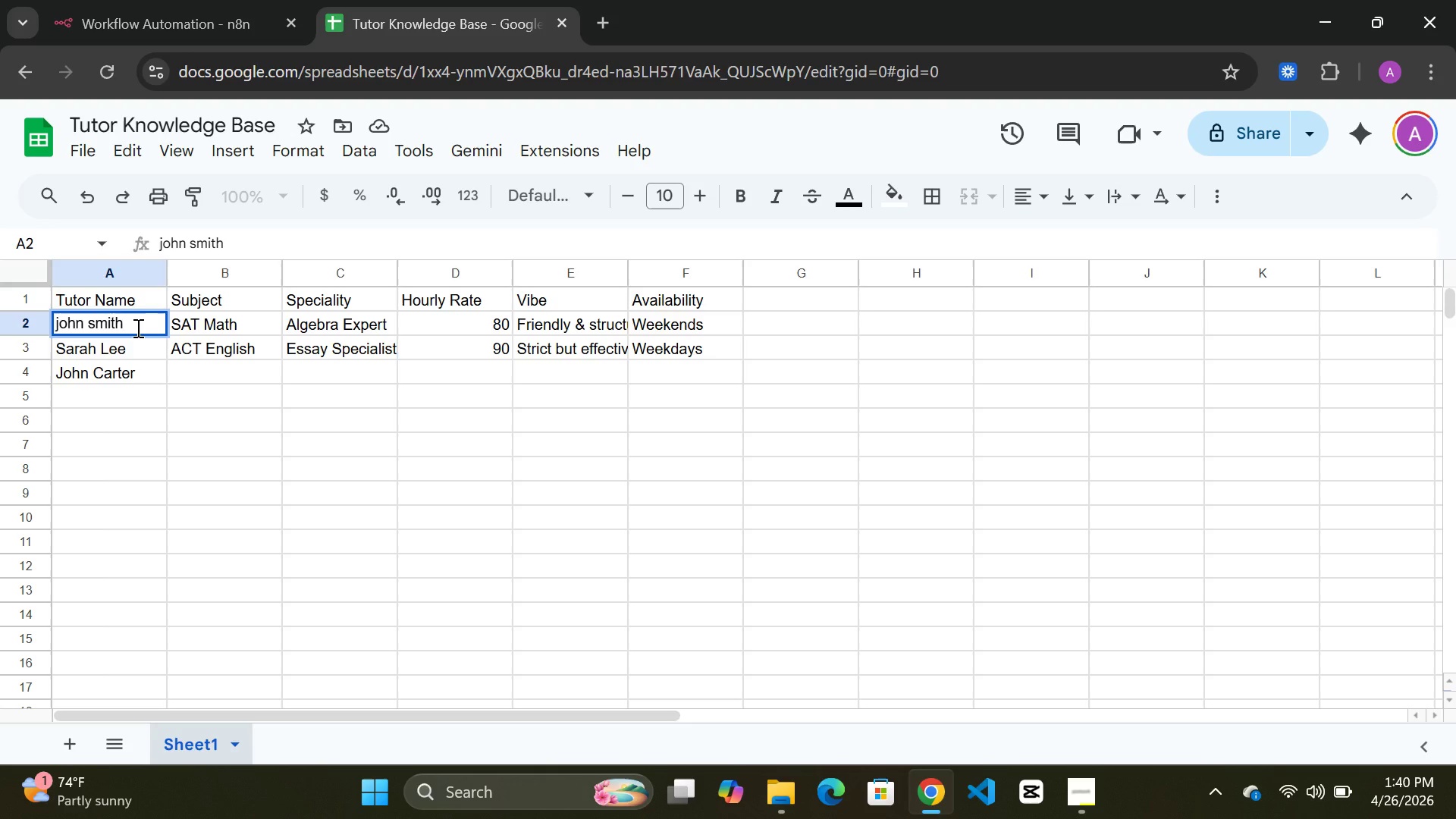 
key(Backspace)
key(Backspace)
key(Backspace)
key(Backspace)
key(Backspace)
type(carter)
 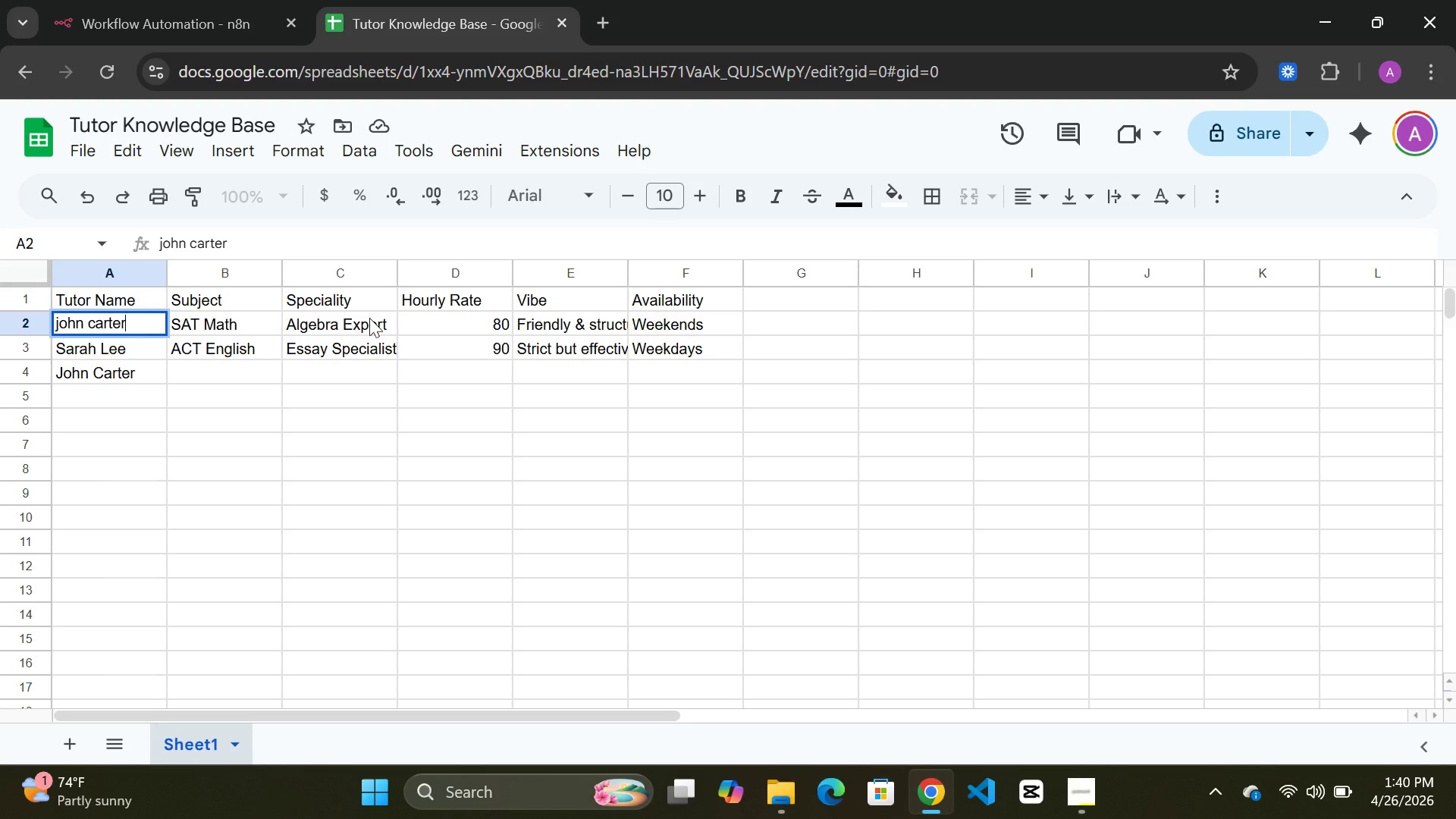 
double_click([375, 318])
 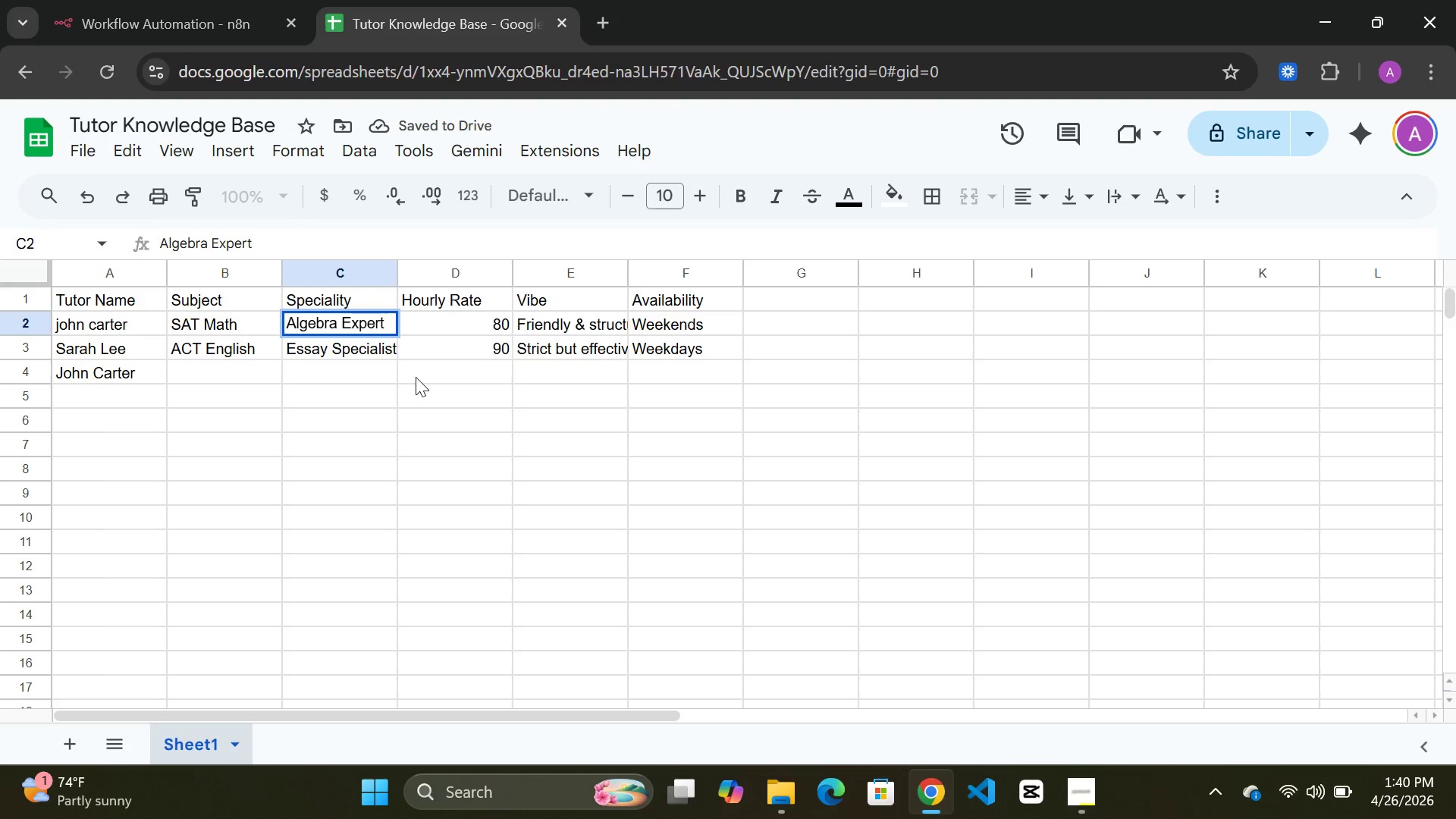 
key(Backspace)
 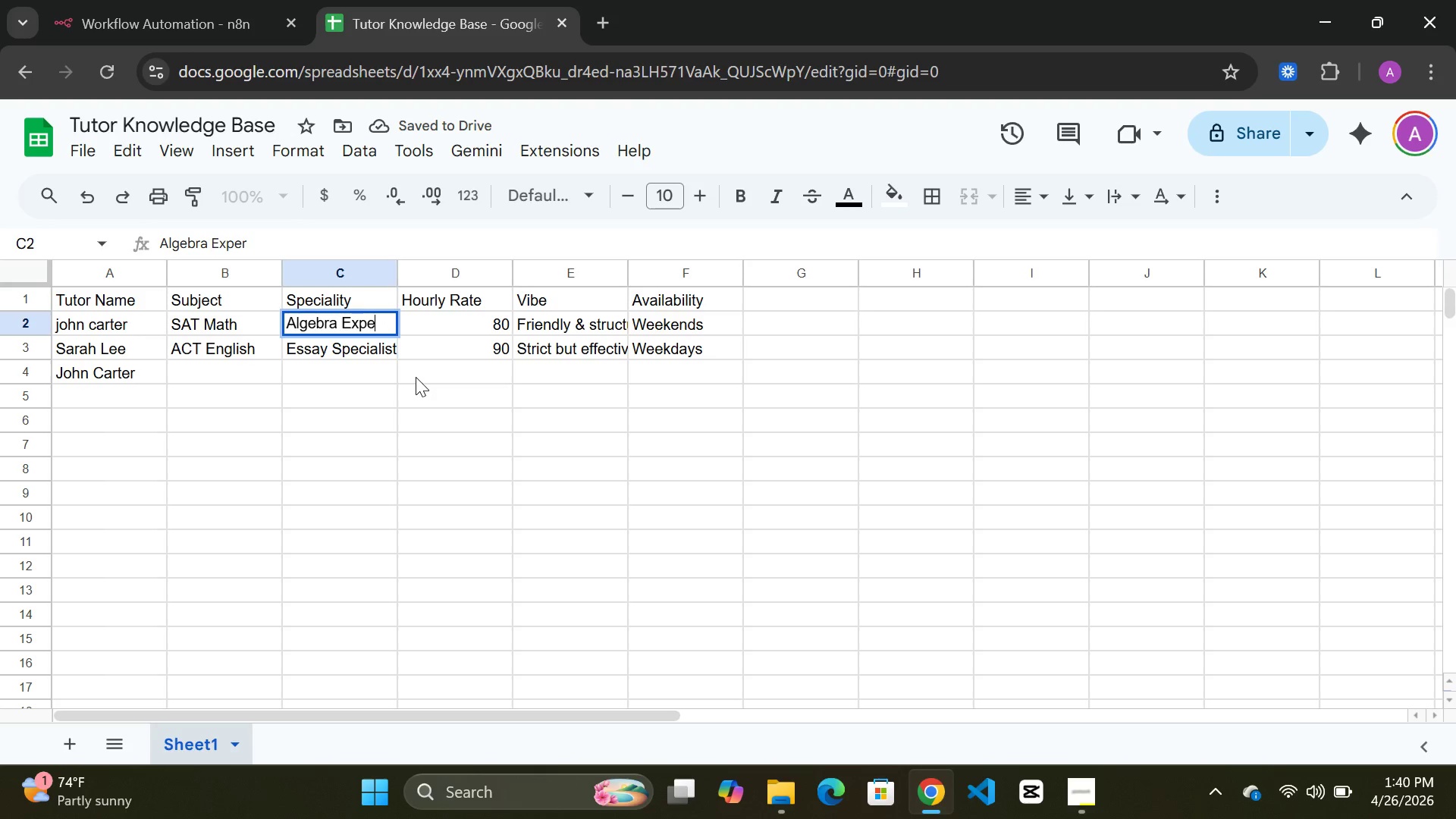 
key(Backspace)
 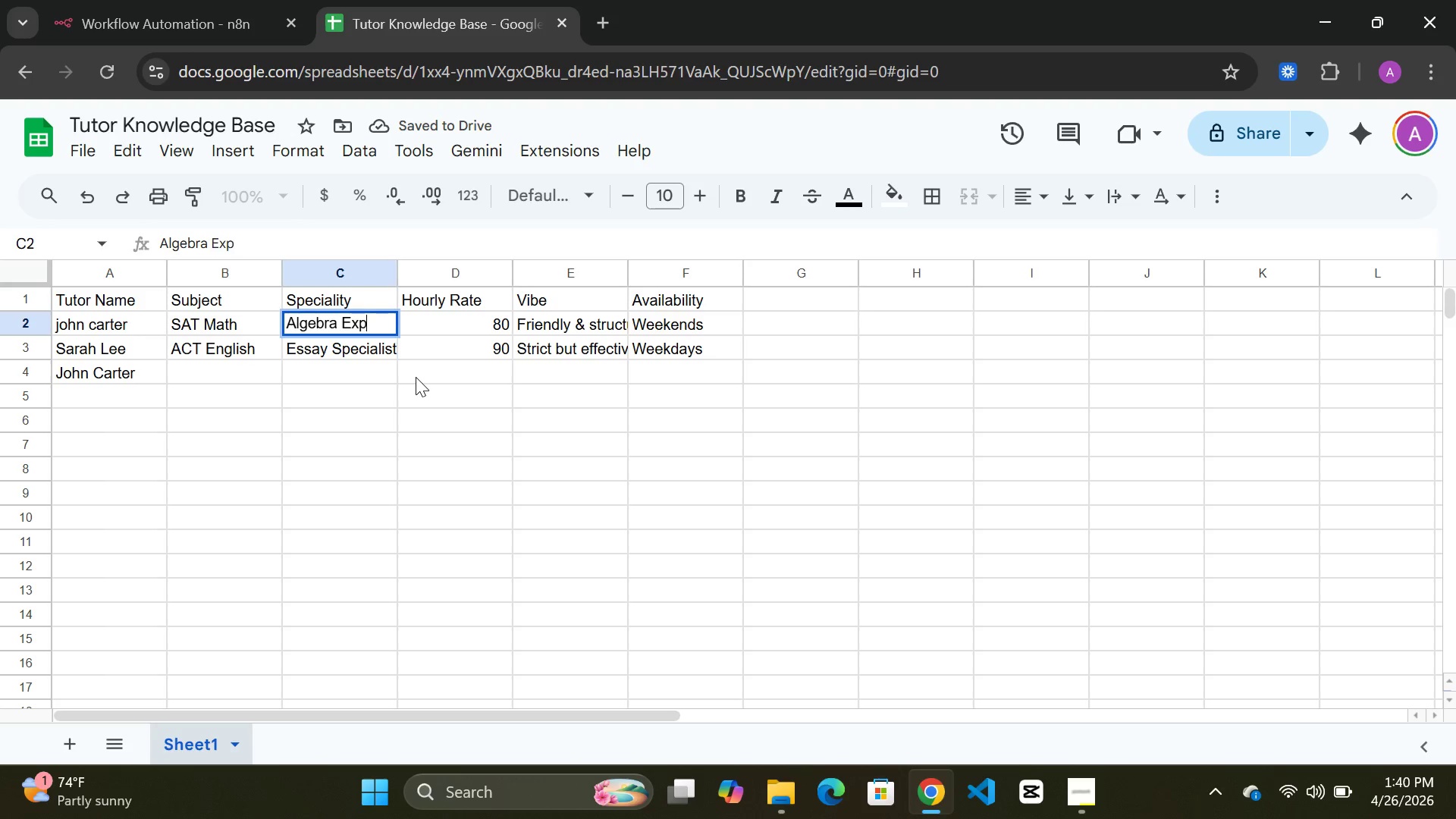 
key(Backspace)
 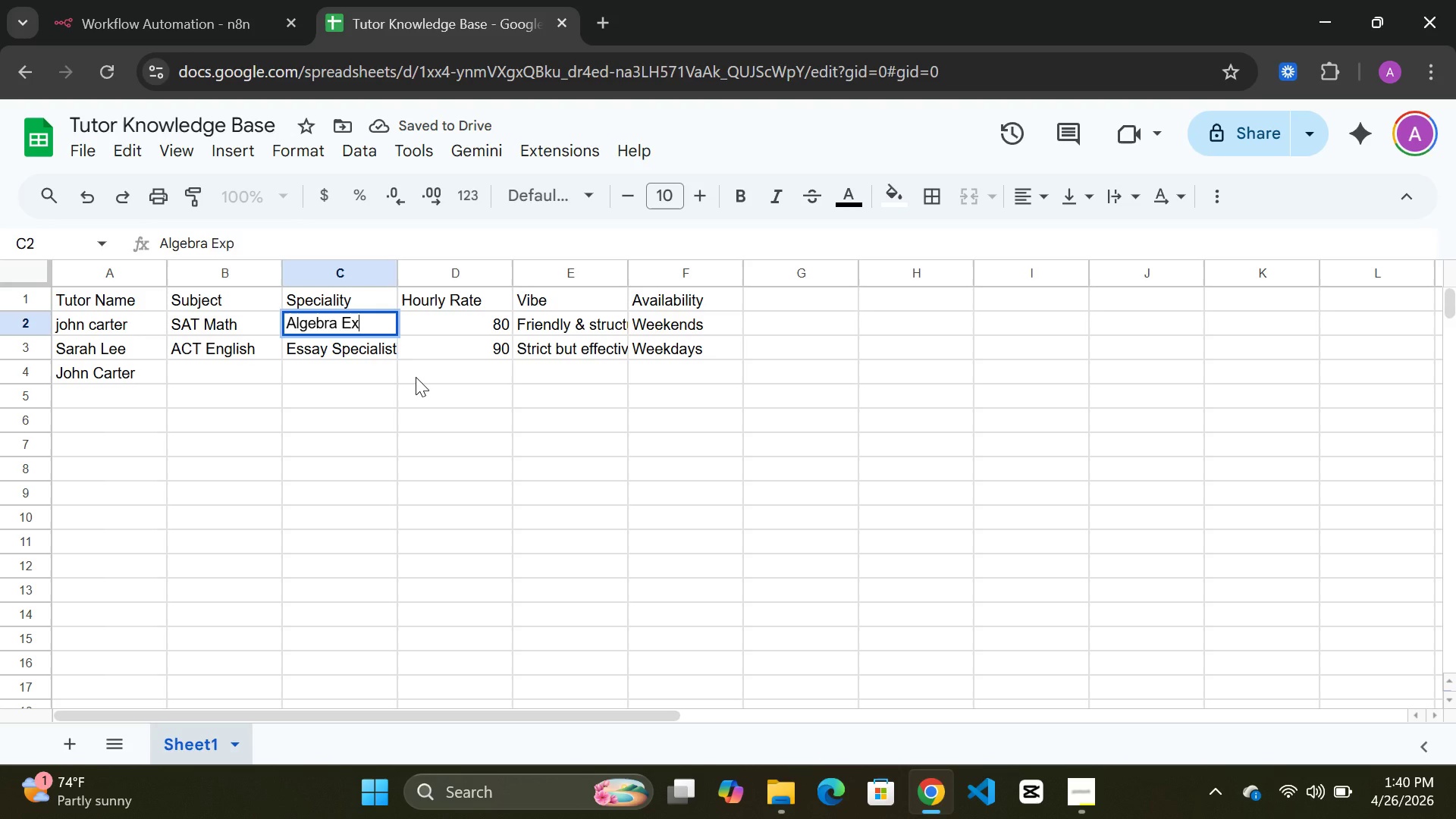 
key(Backspace)
 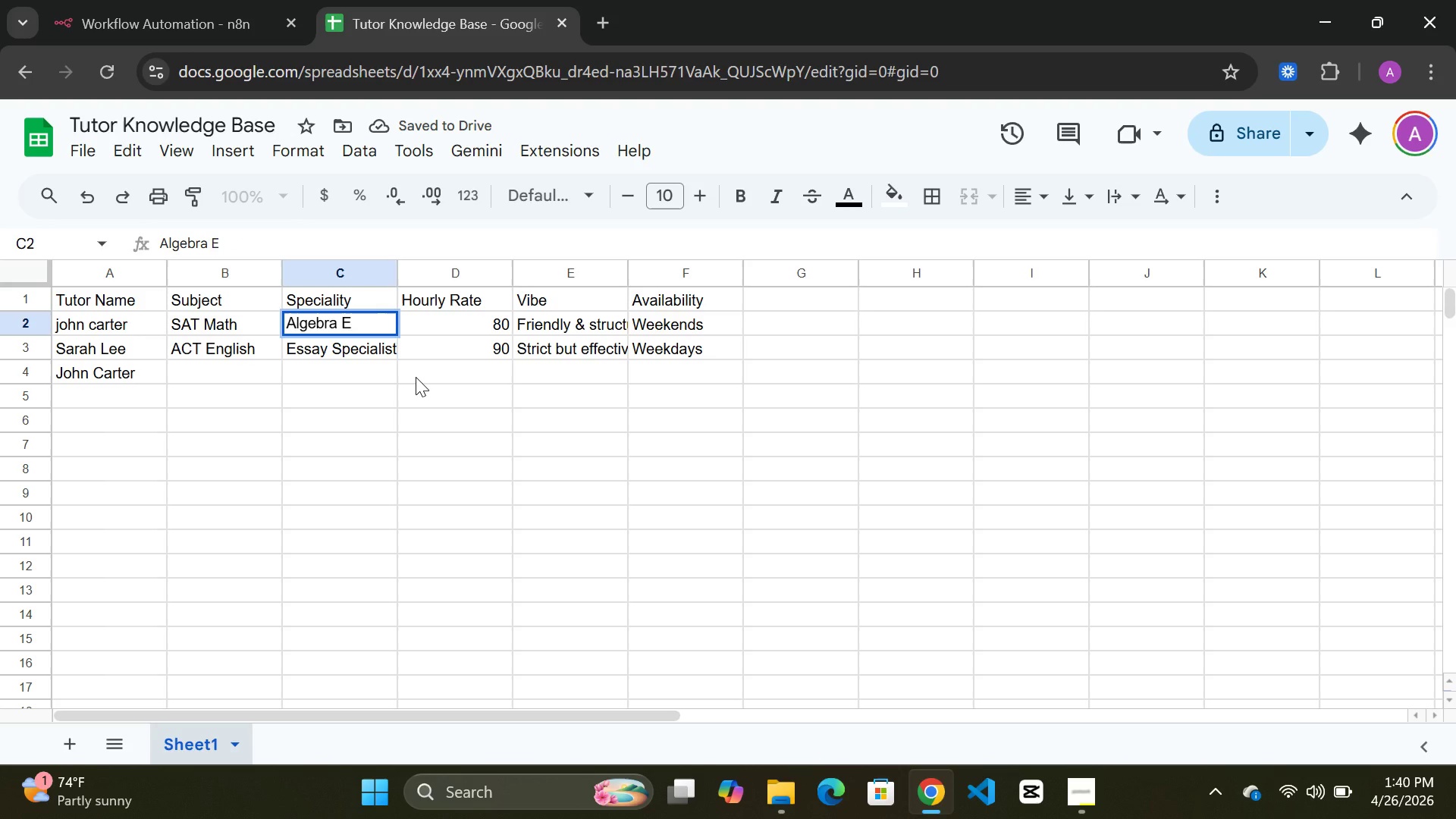 
key(Backspace)
 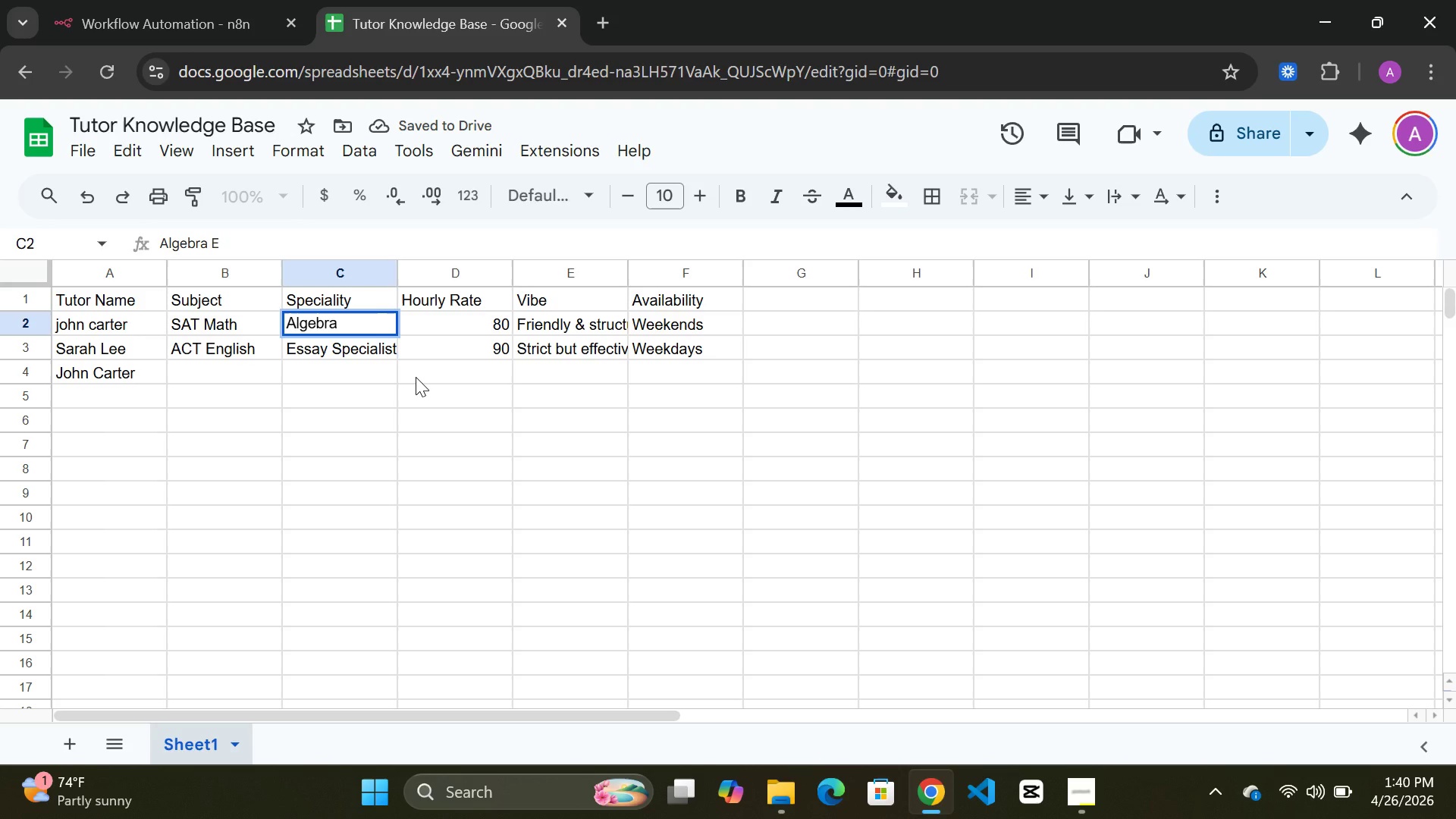 
key(Backspace)
 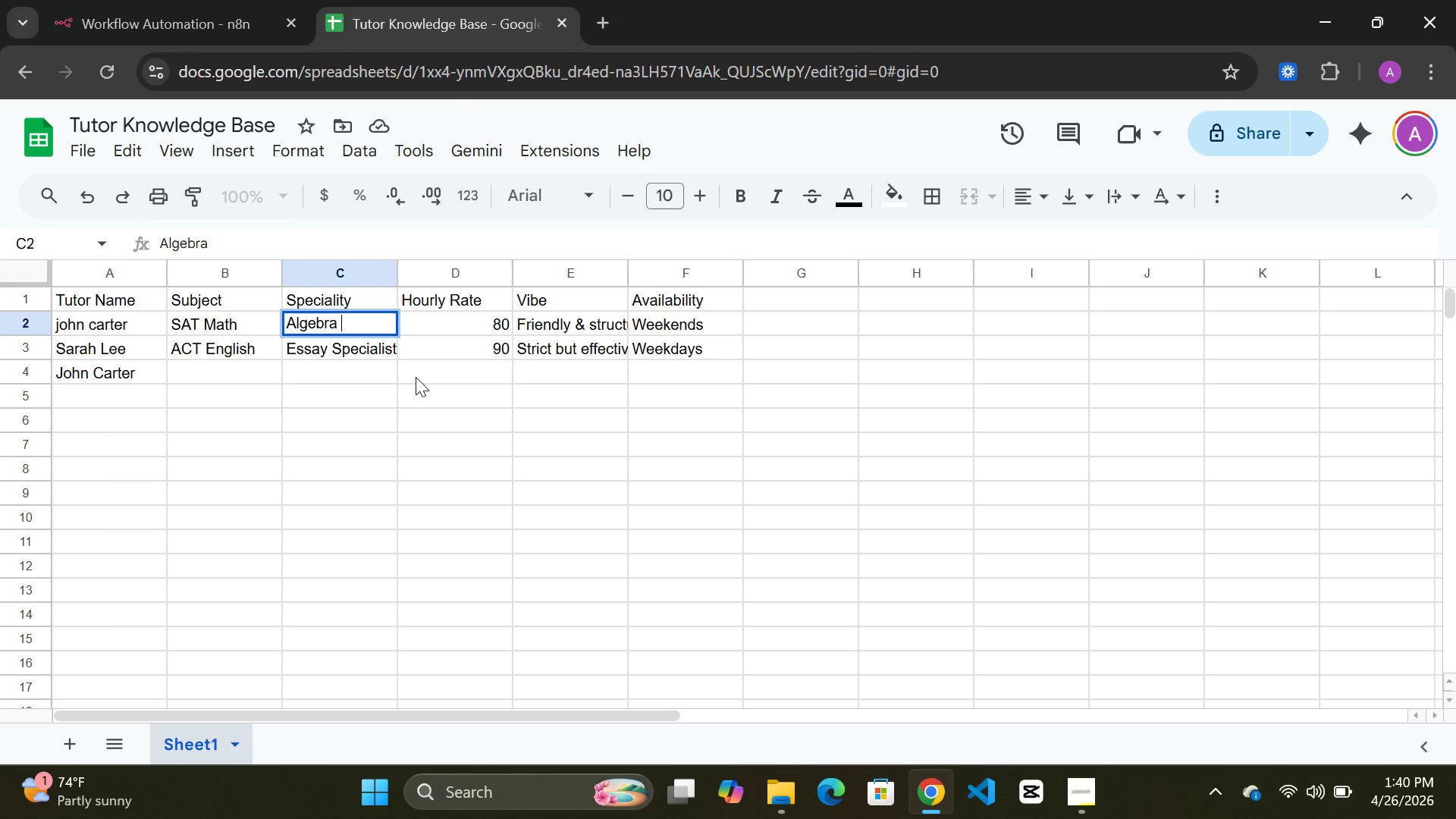 
hold_key(key=ShiftLeft, duration=1.5)
 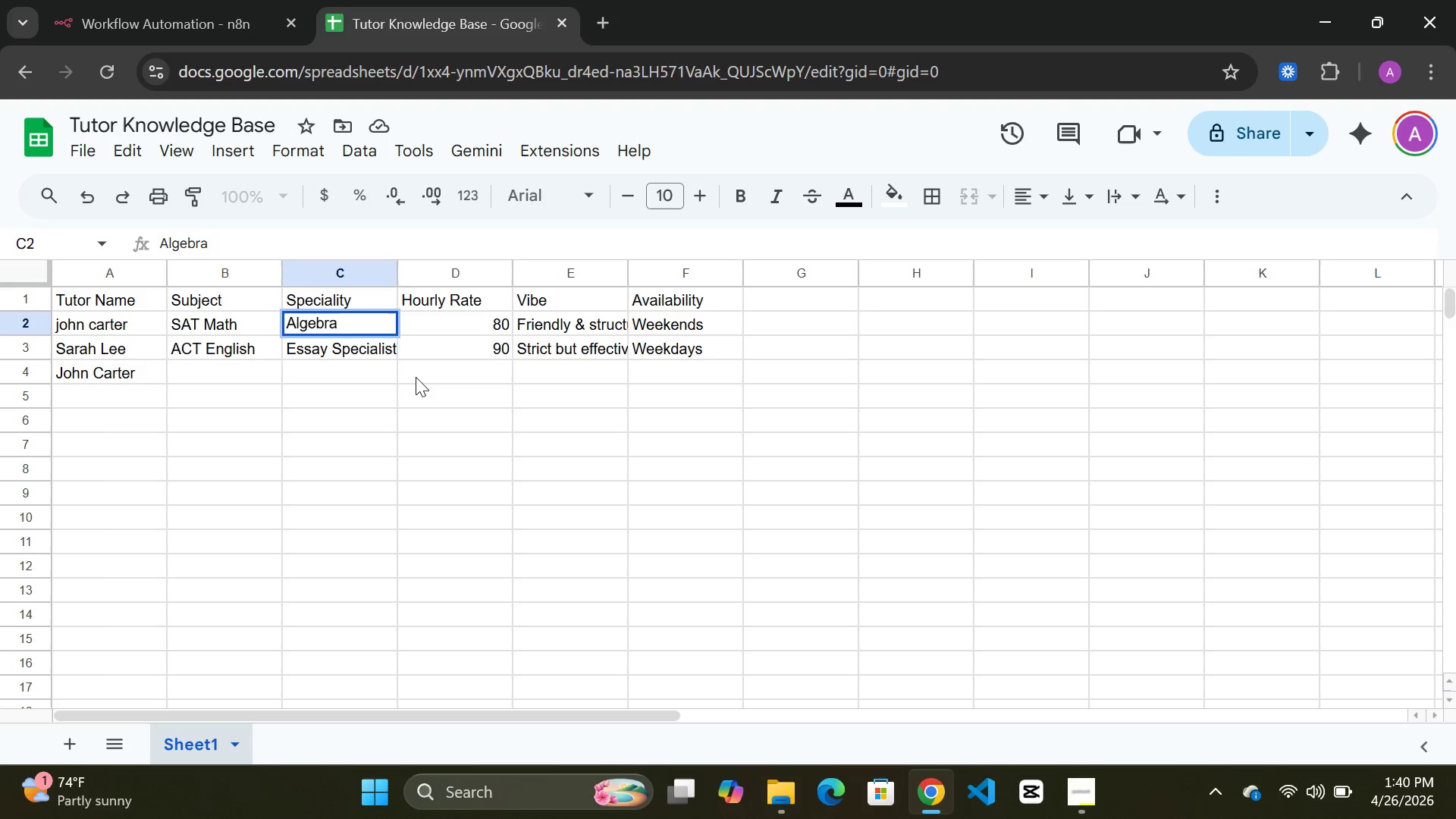 
key(Shift+7)
 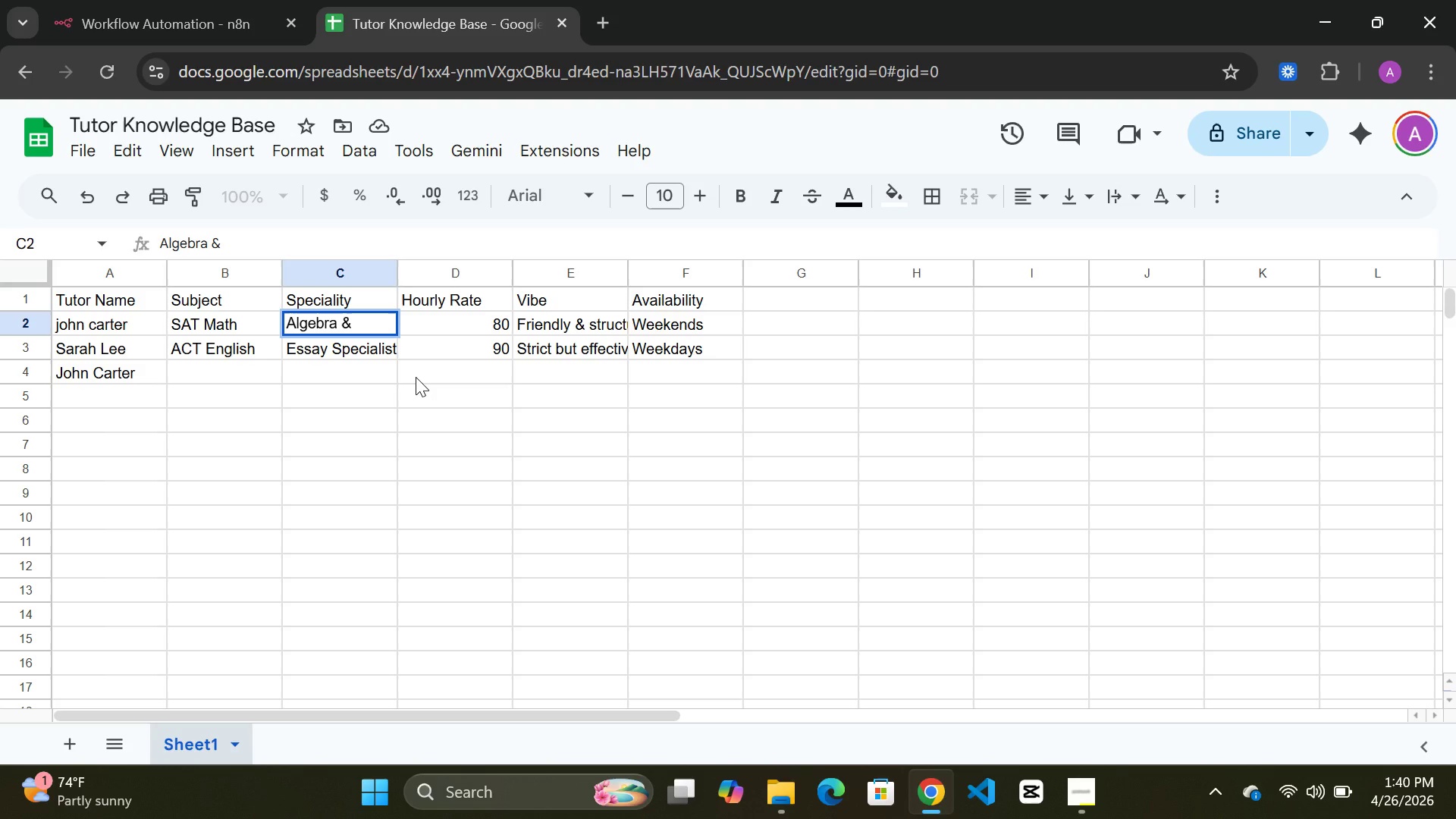 
wait(5.17)
 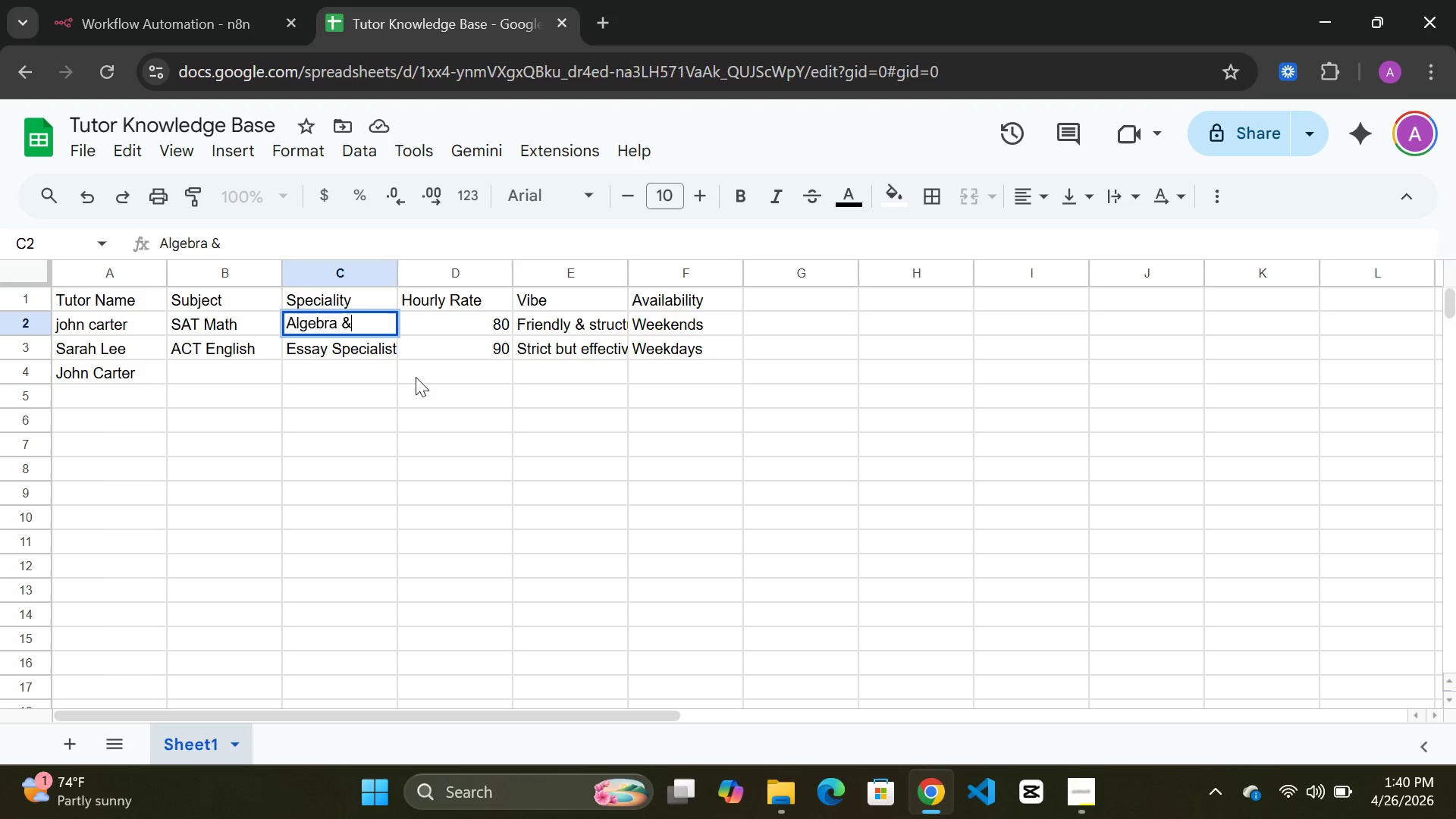 
type( &)
key(Backspace)
type(problem solving)
 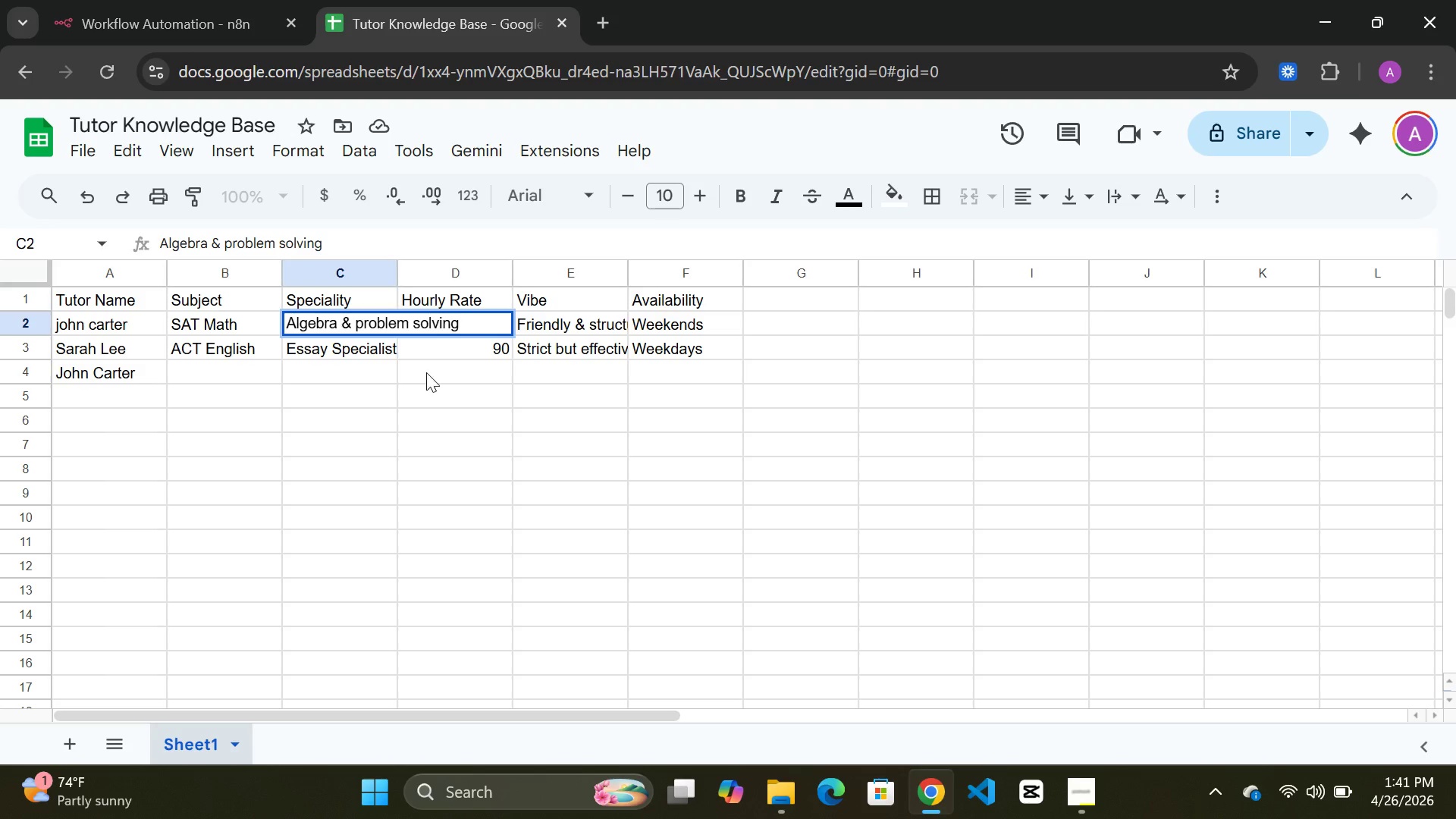 
left_click([369, 372])
 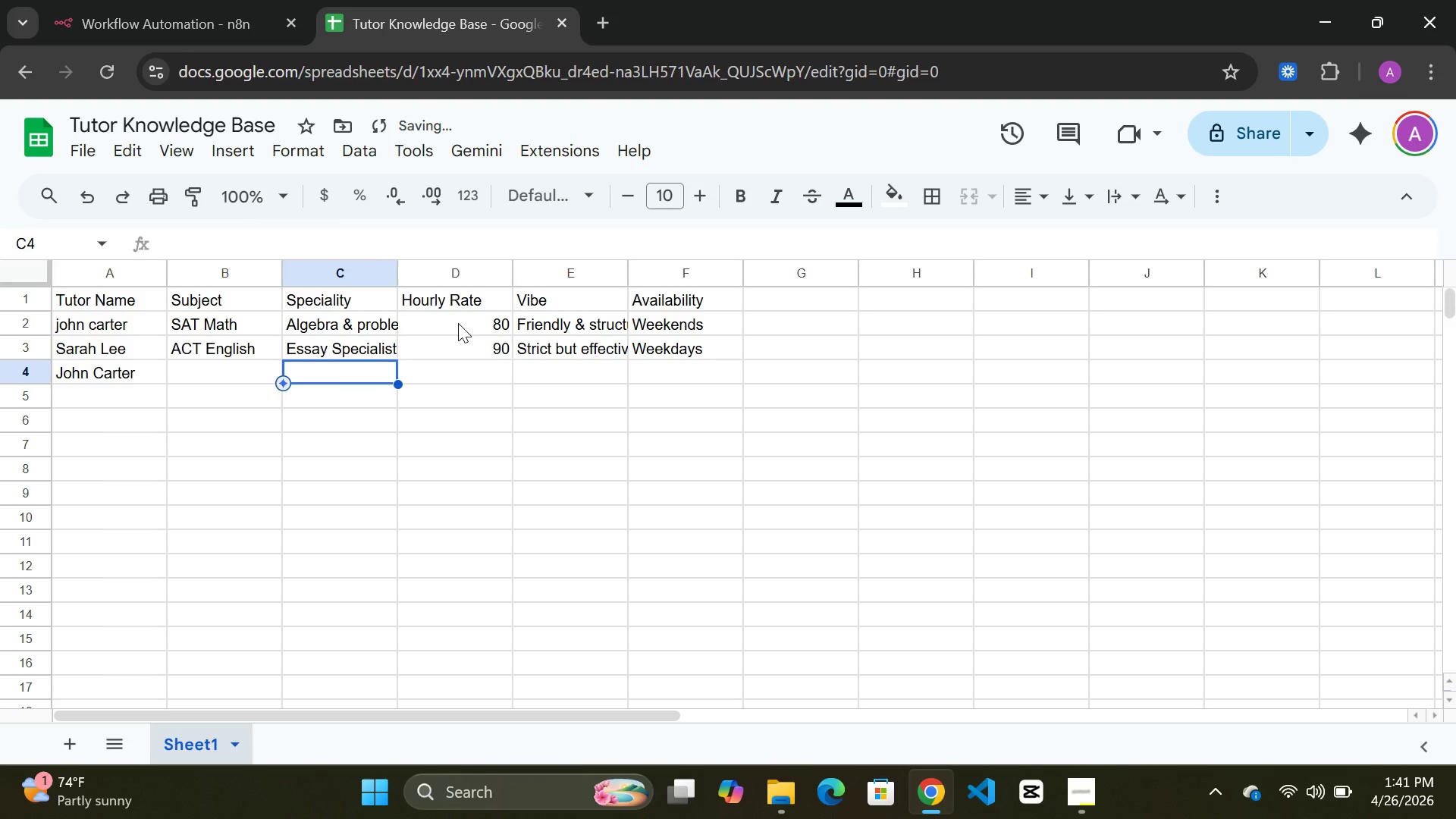 
double_click([458, 323])
 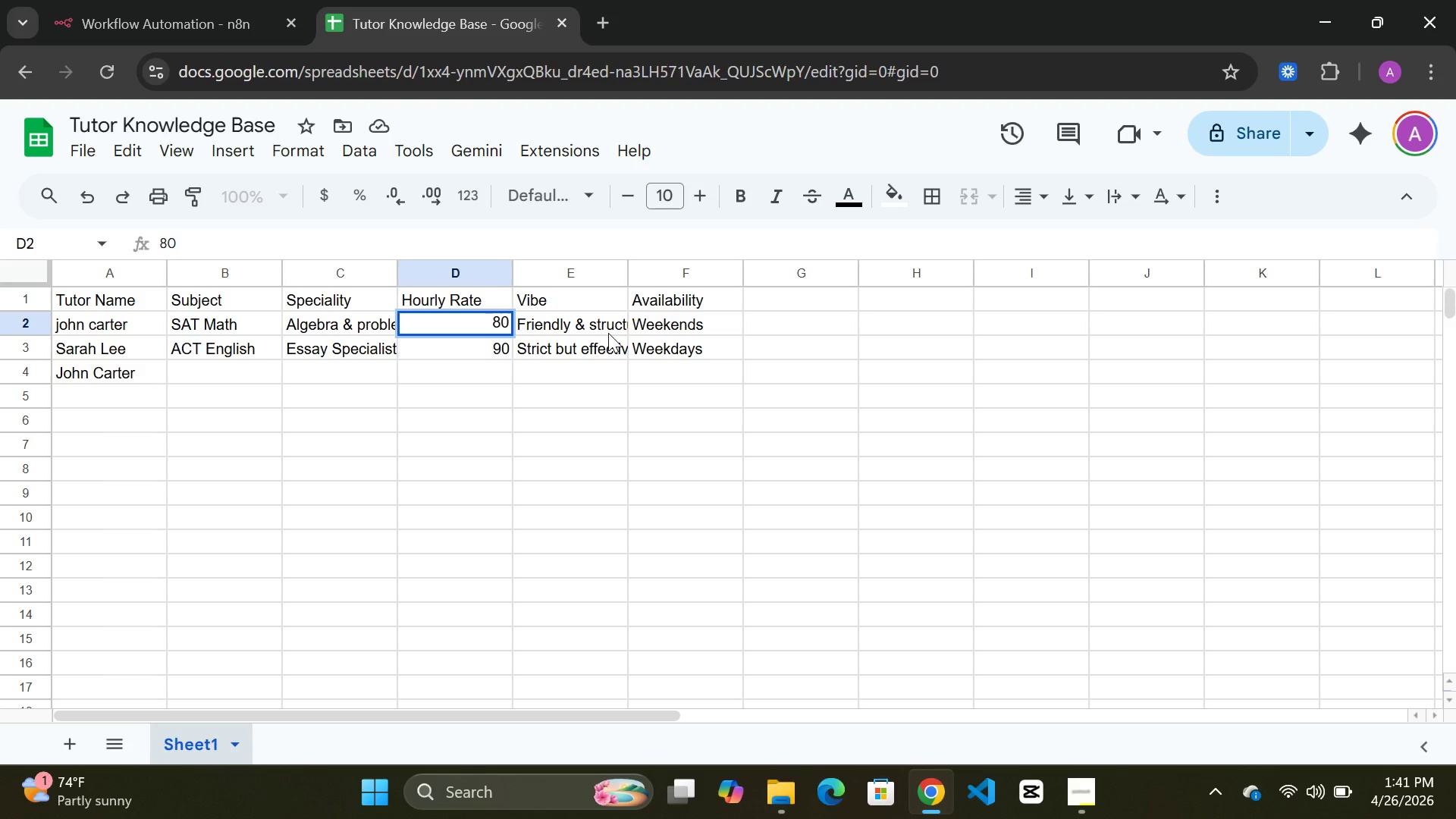 
wait(10.22)
 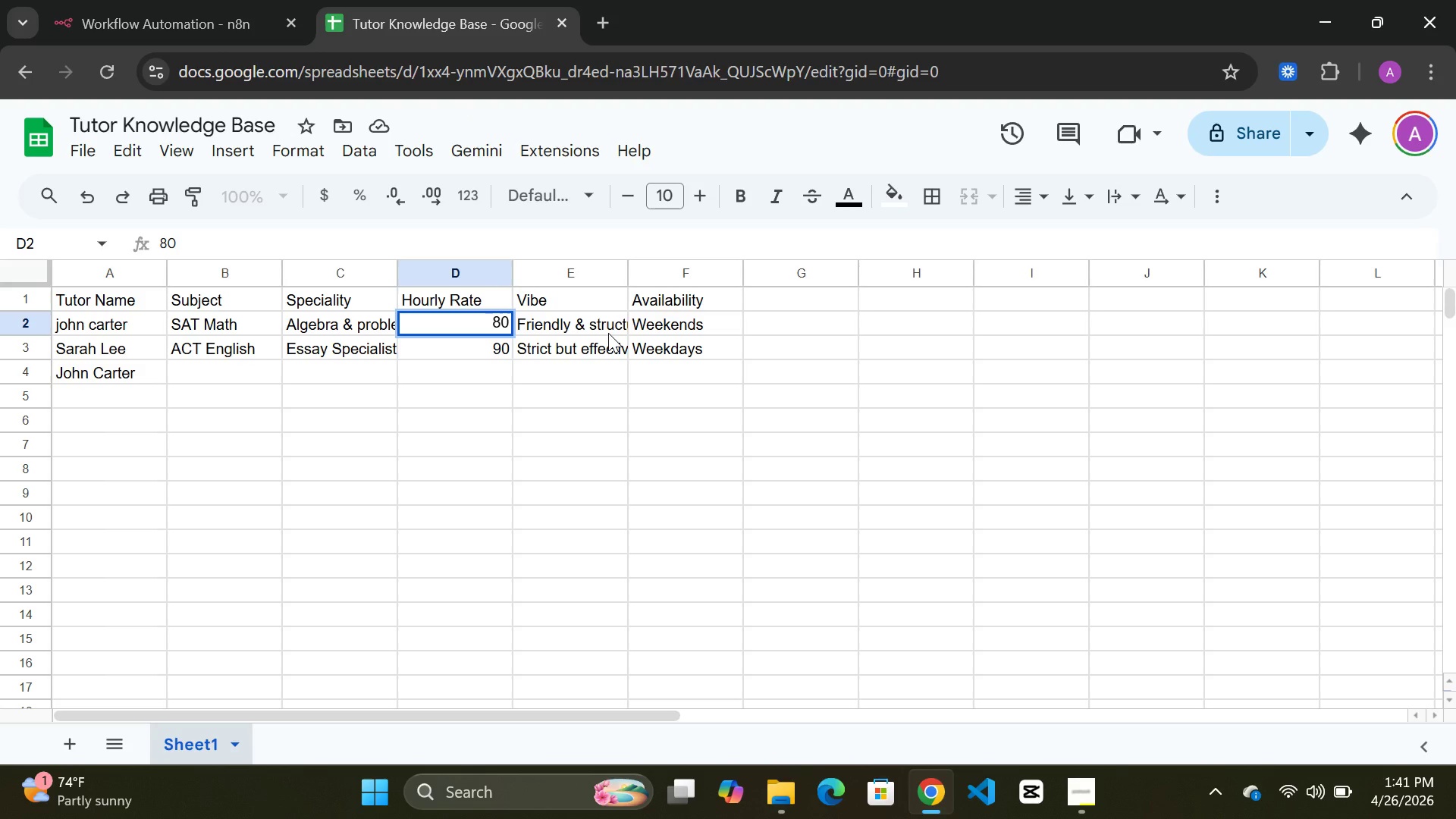 
double_click([381, 350])
 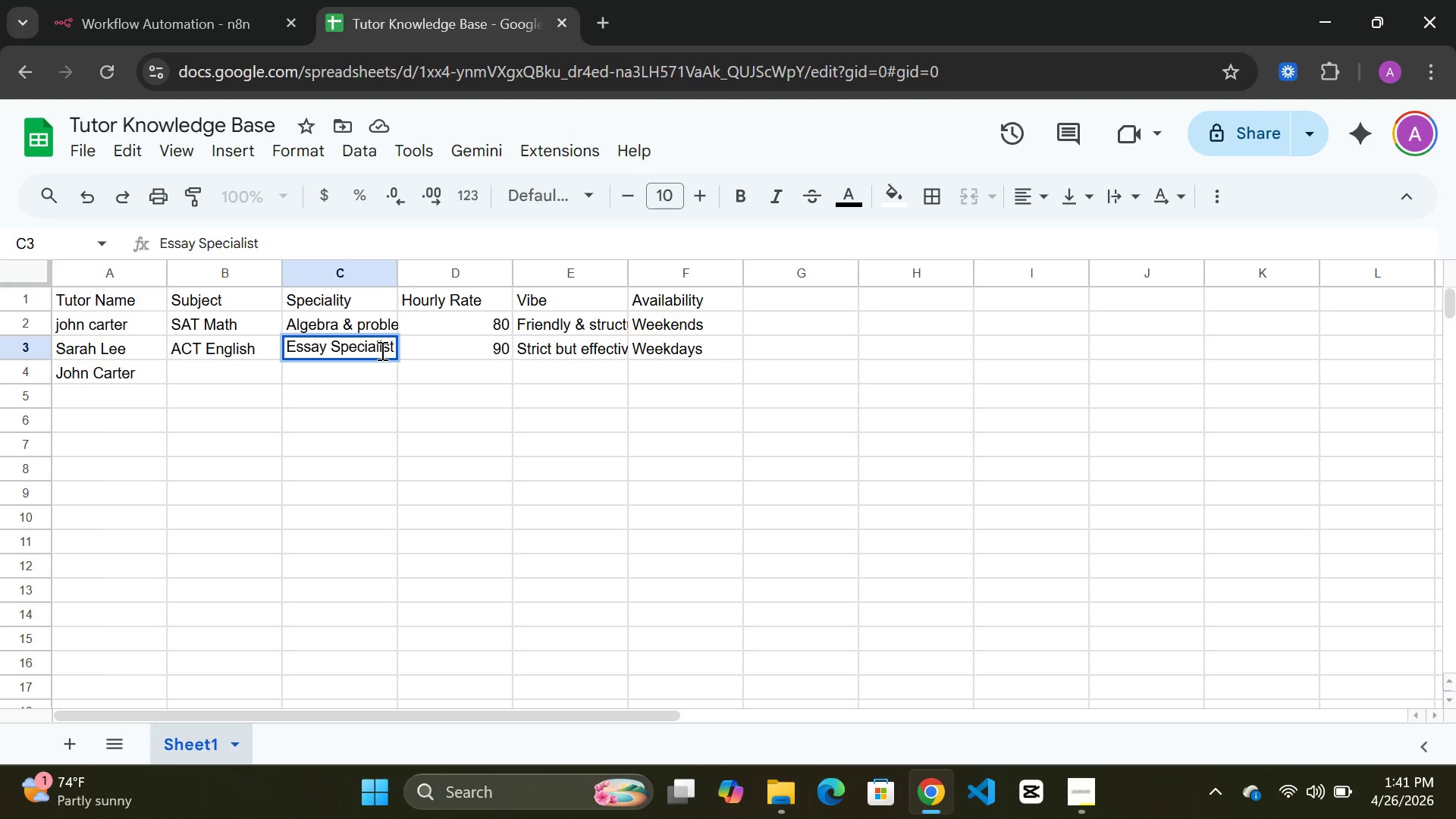 
hold_key(key=Backspace, duration=0.56)
 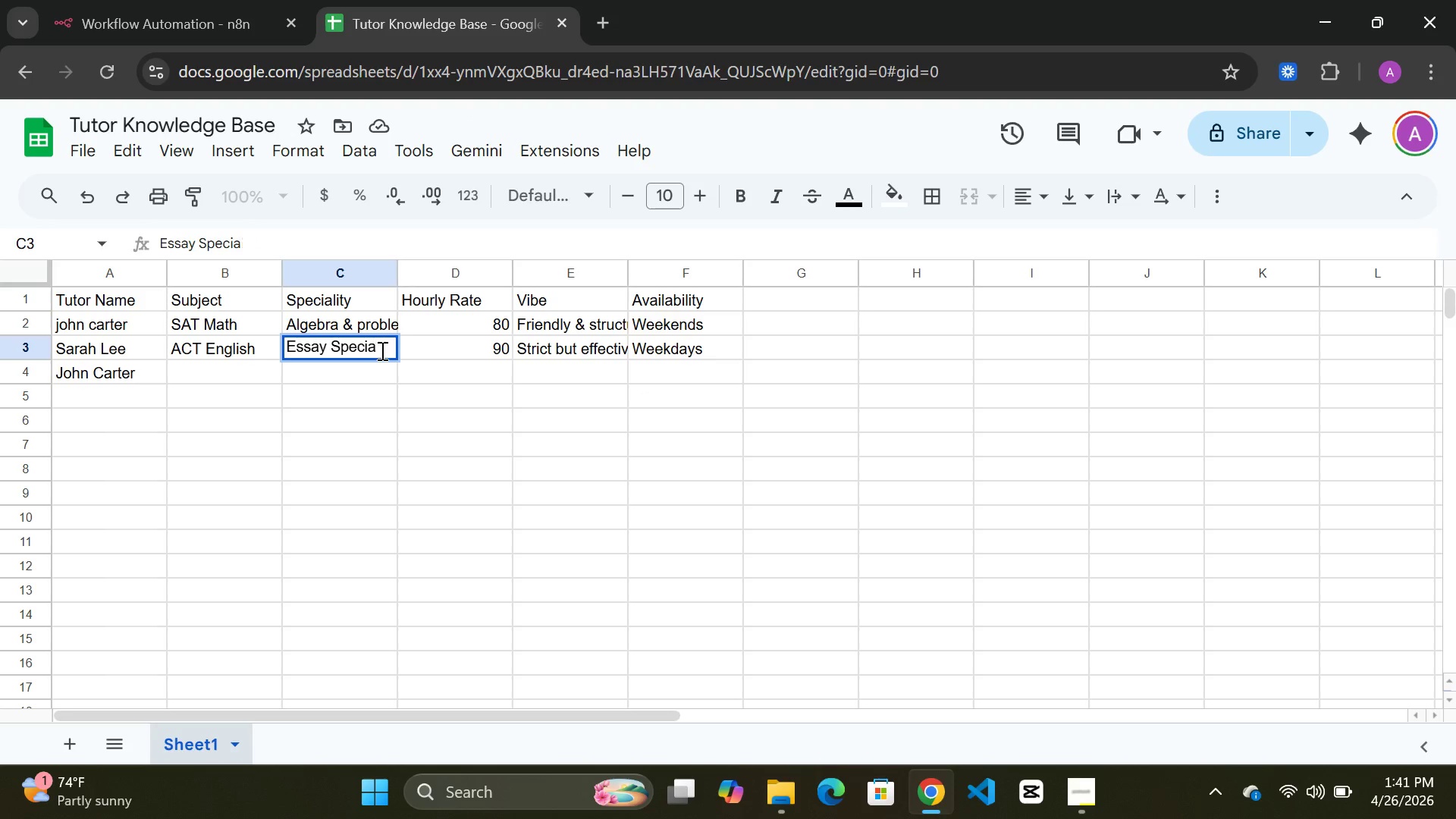 
key(Backspace)
key(Backspace)
key(Backspace)
key(Backspace)
key(Backspace)
key(Backspace)
key(Backspace)
type(writing )
 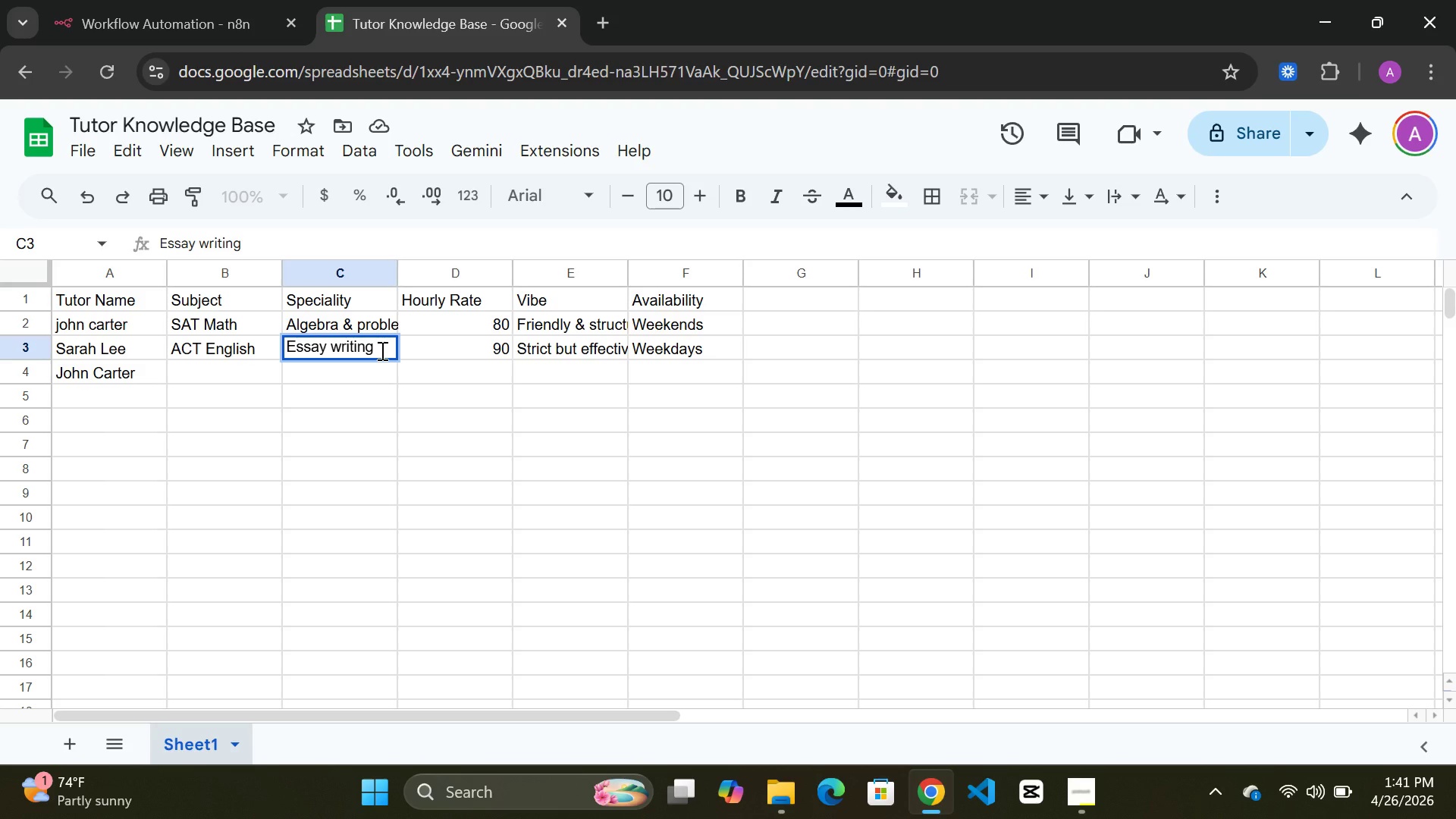 
wait(5.3)
 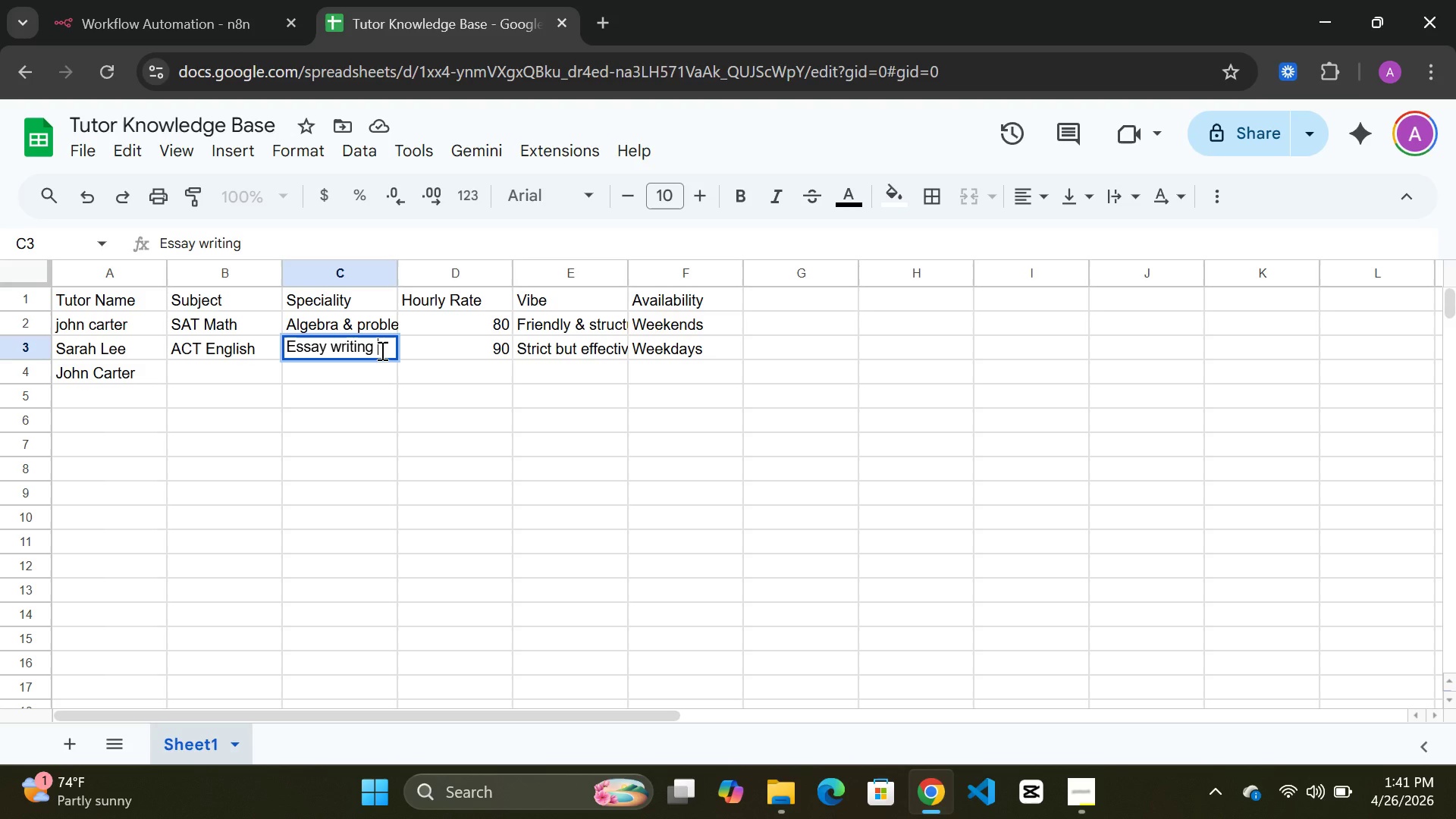 
type(Grammar)
 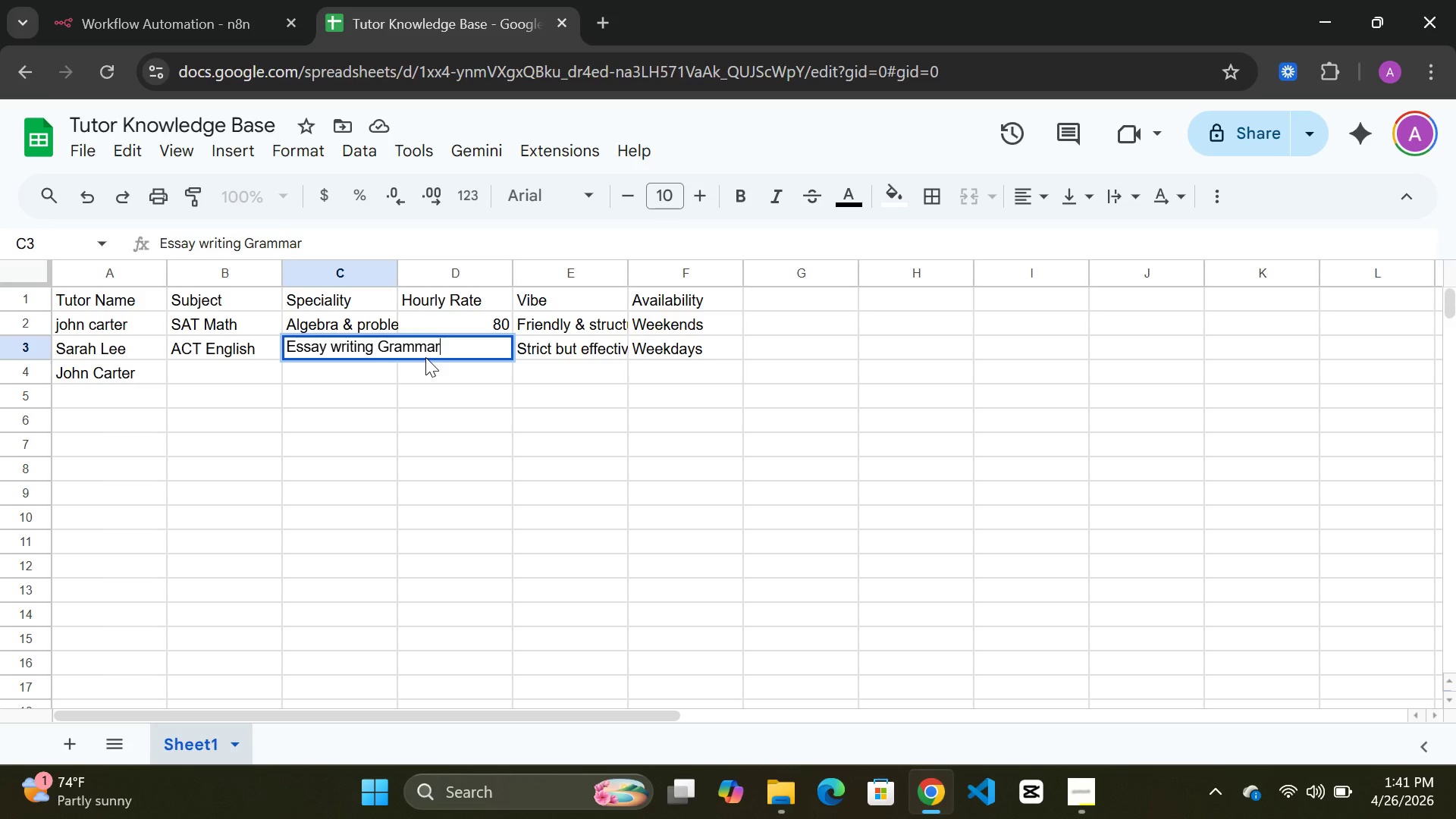 
left_click([425, 357])
 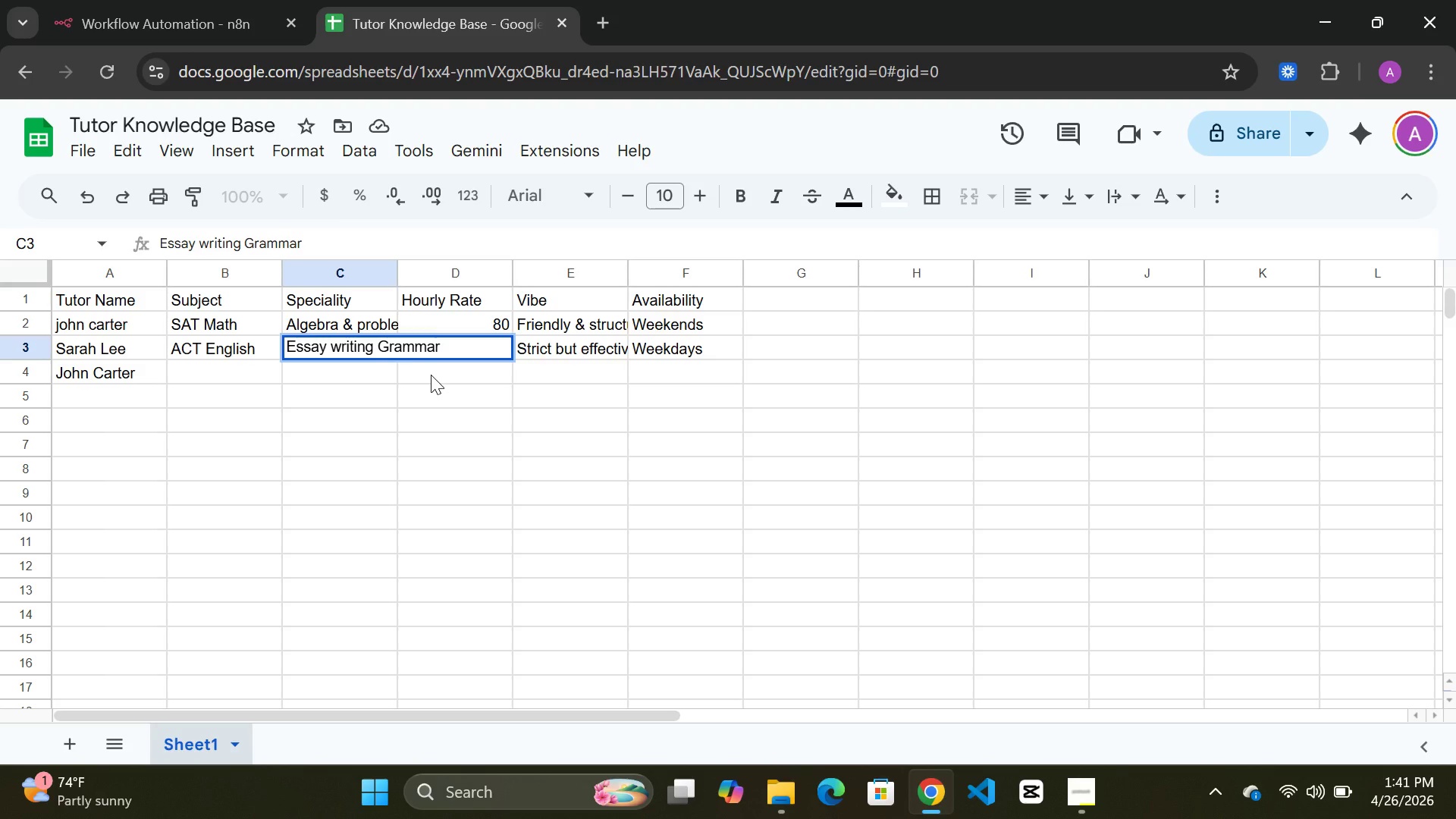 
left_click([431, 375])
 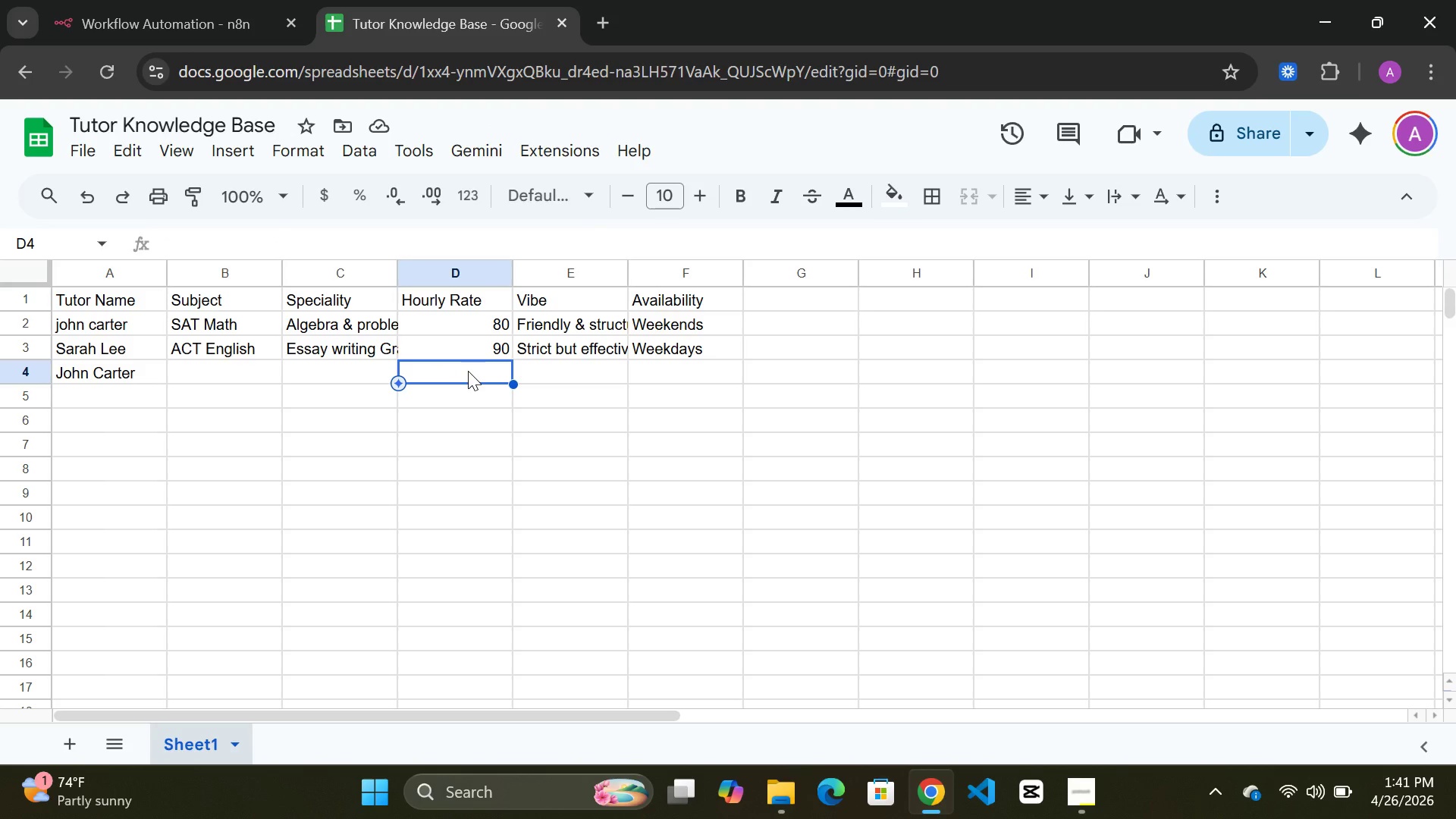 
wait(7.17)
 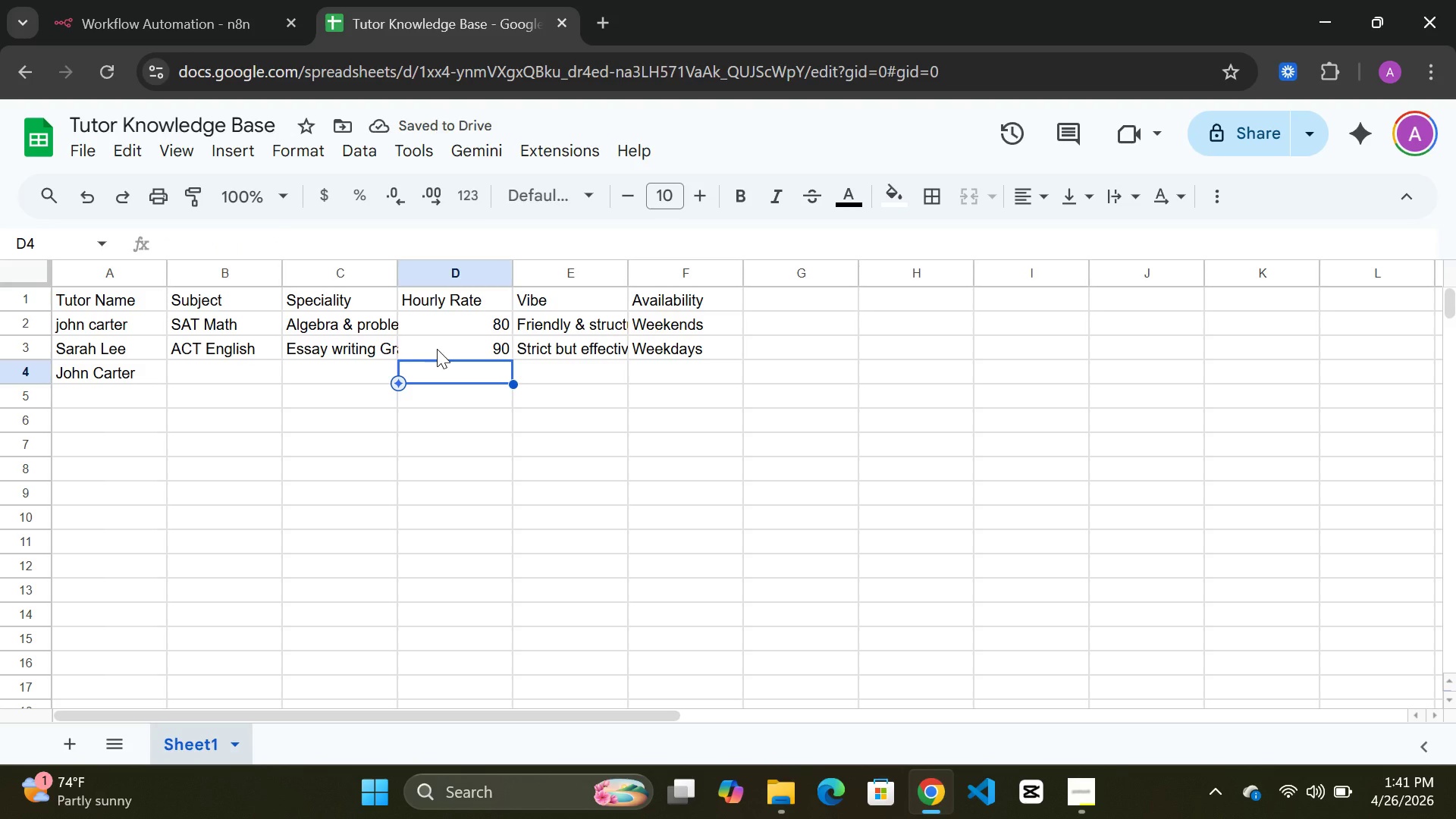 
double_click([559, 344])
 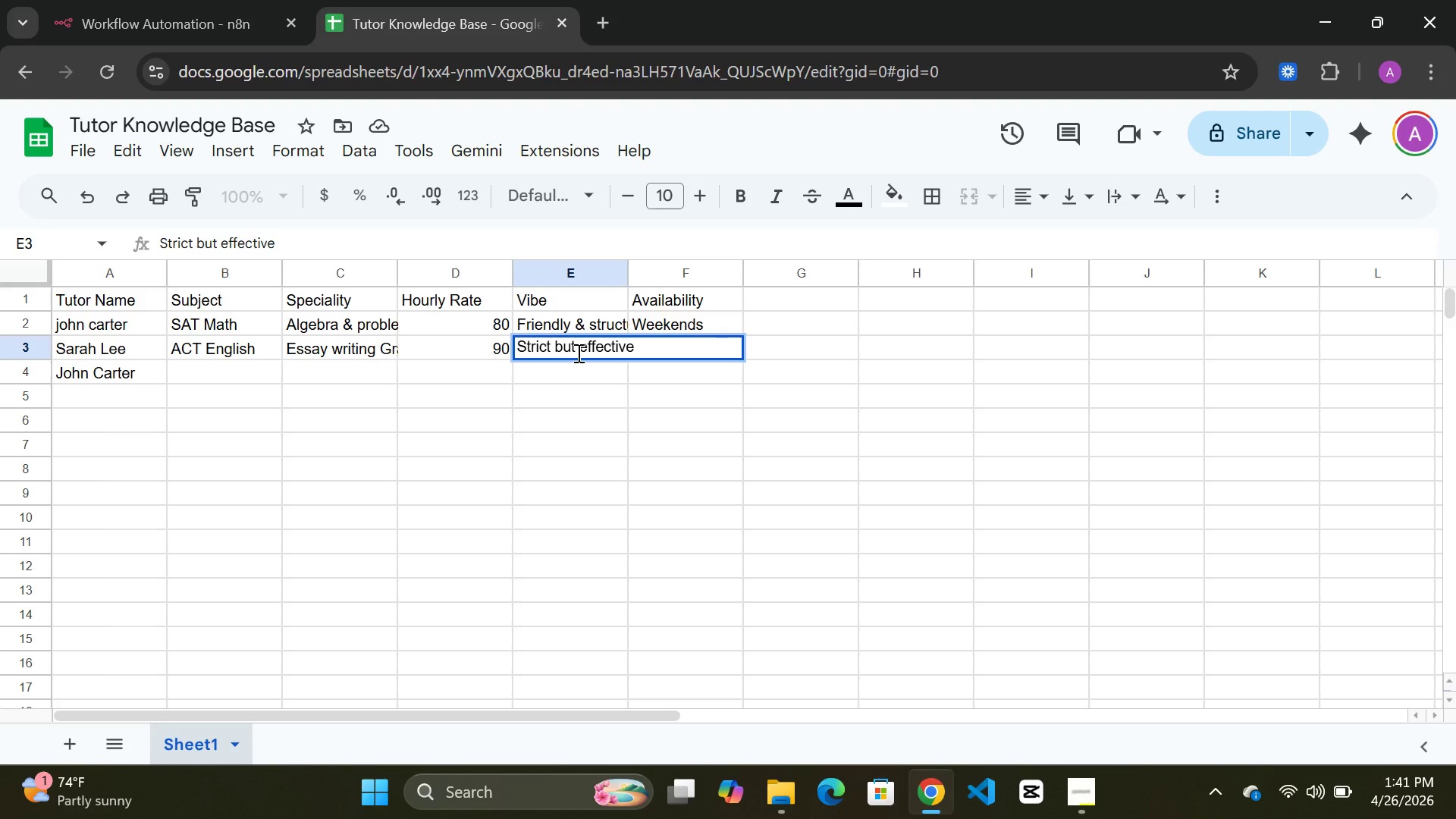 
left_click([577, 353])
 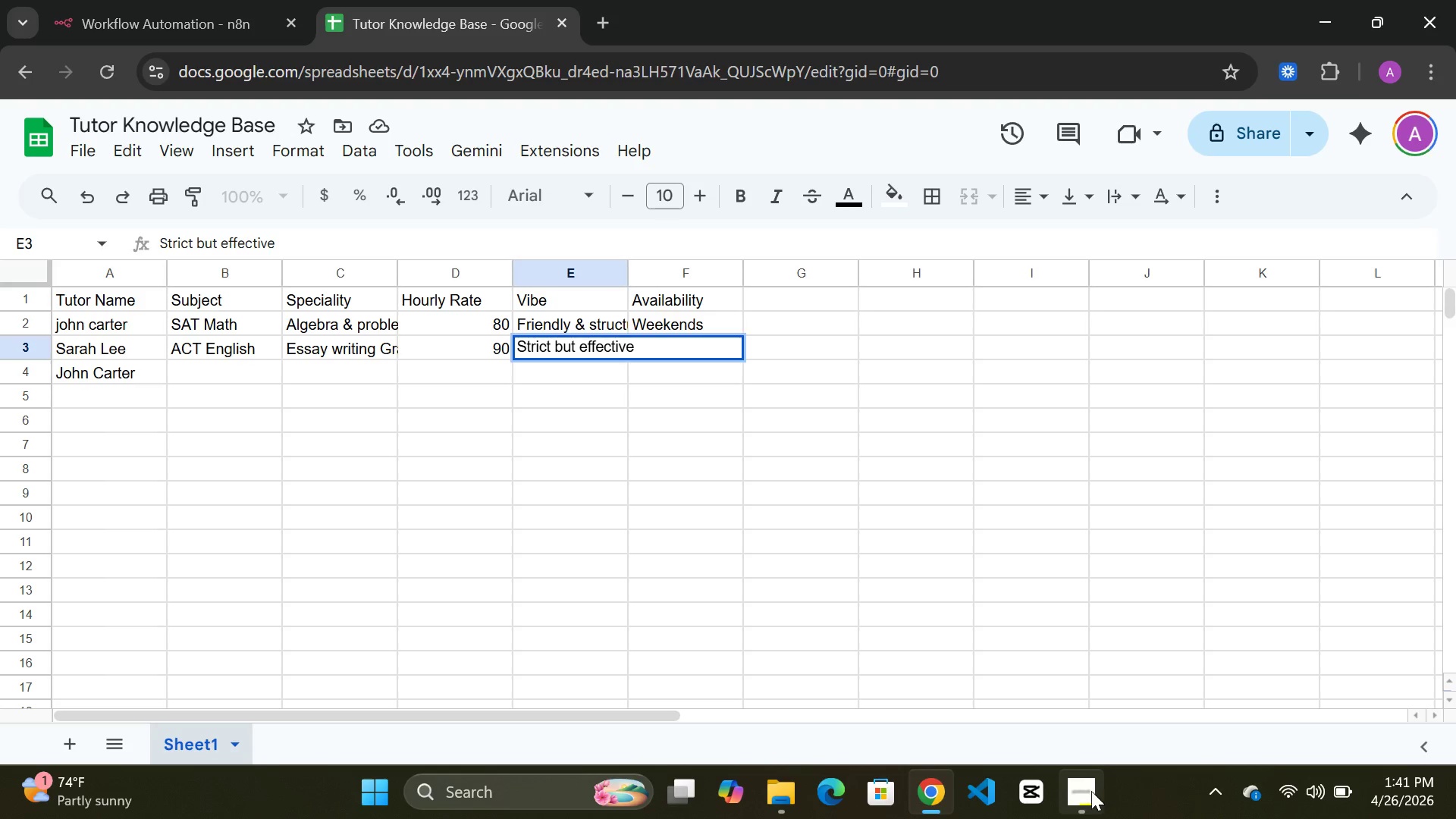 
left_click([1091, 791])